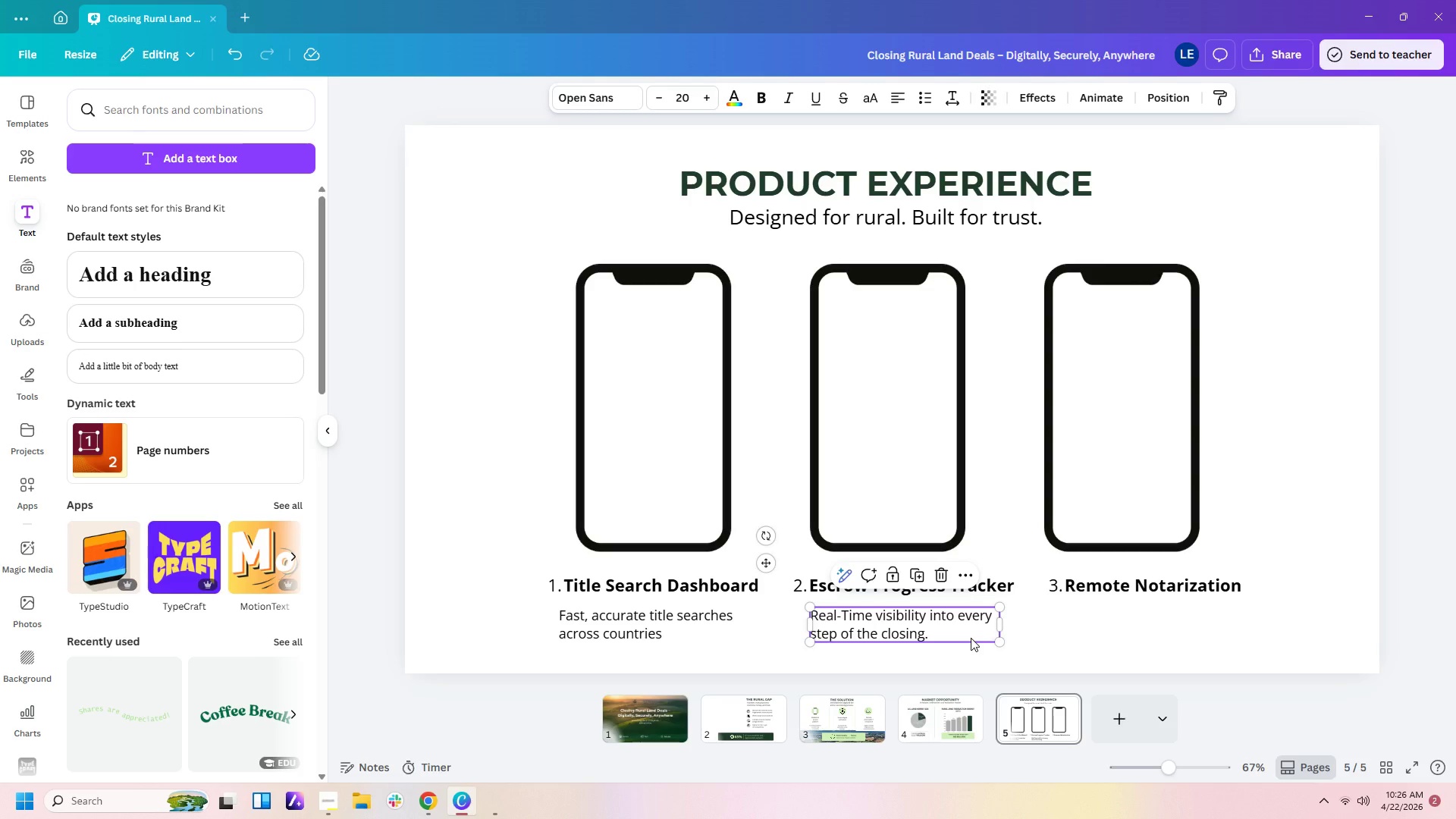 
key(Control+V)
 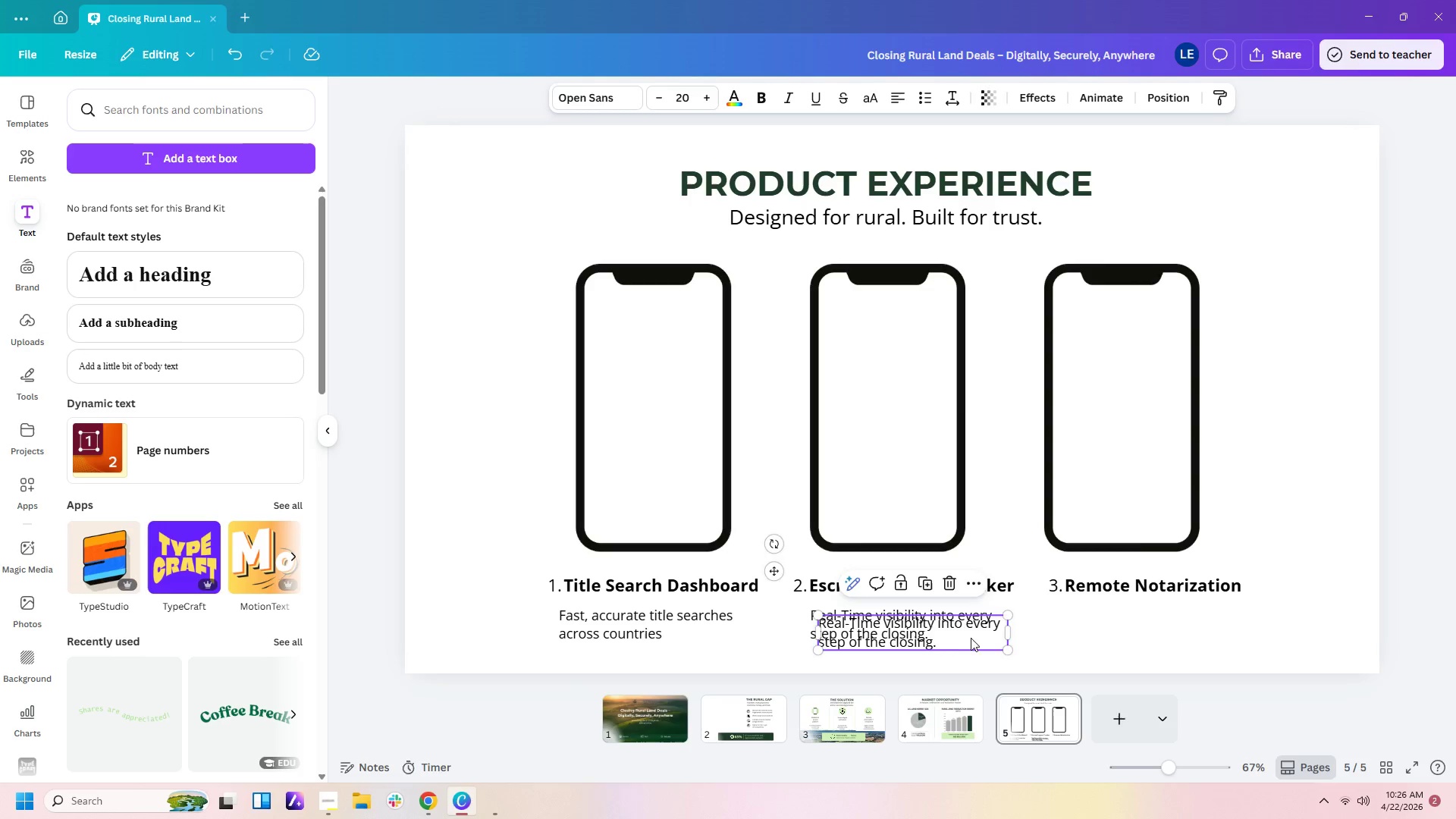 
left_click_drag(start_coordinate=[971, 638], to_coordinate=[1215, 632])
 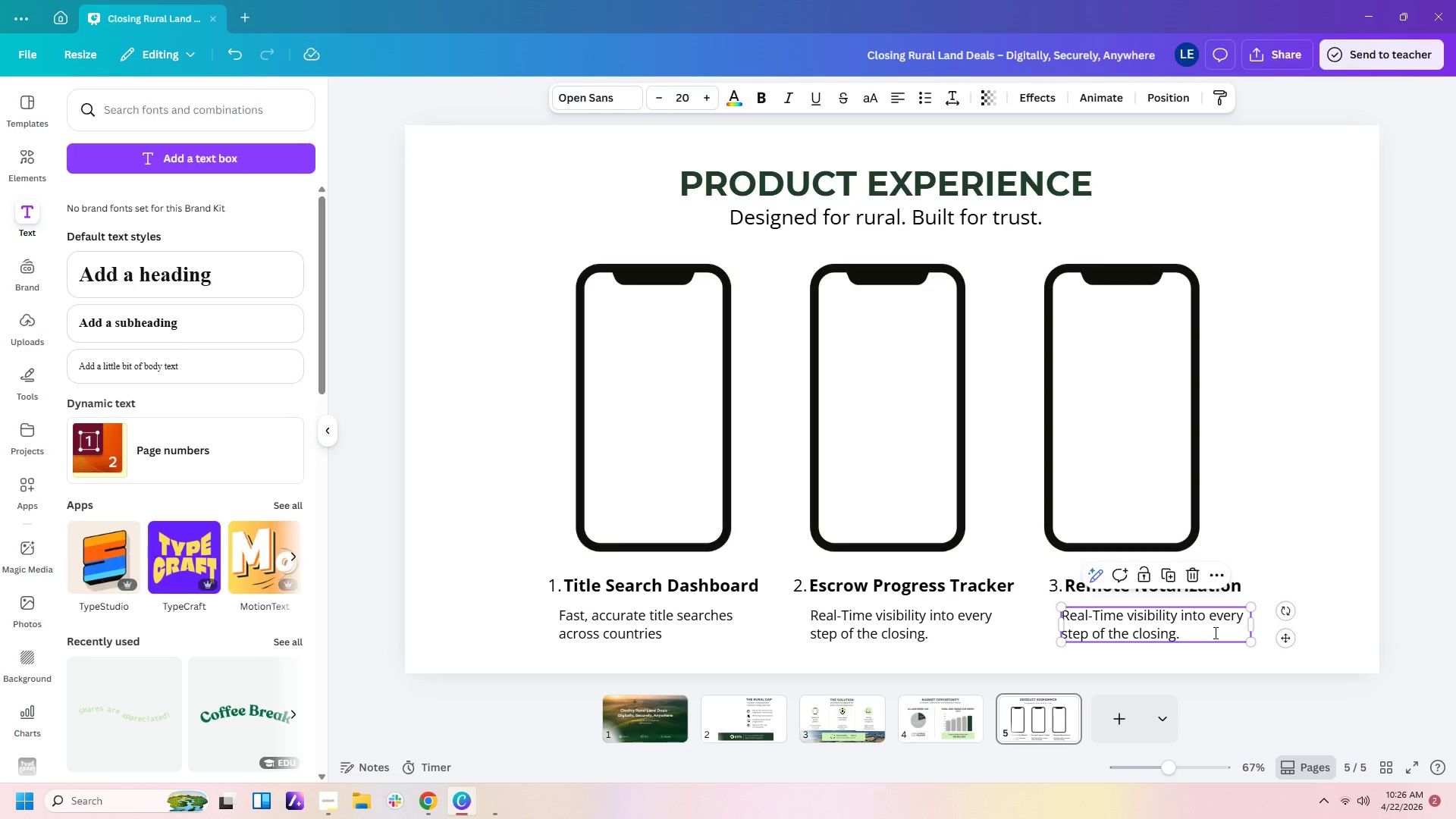 
double_click([1214, 632])
 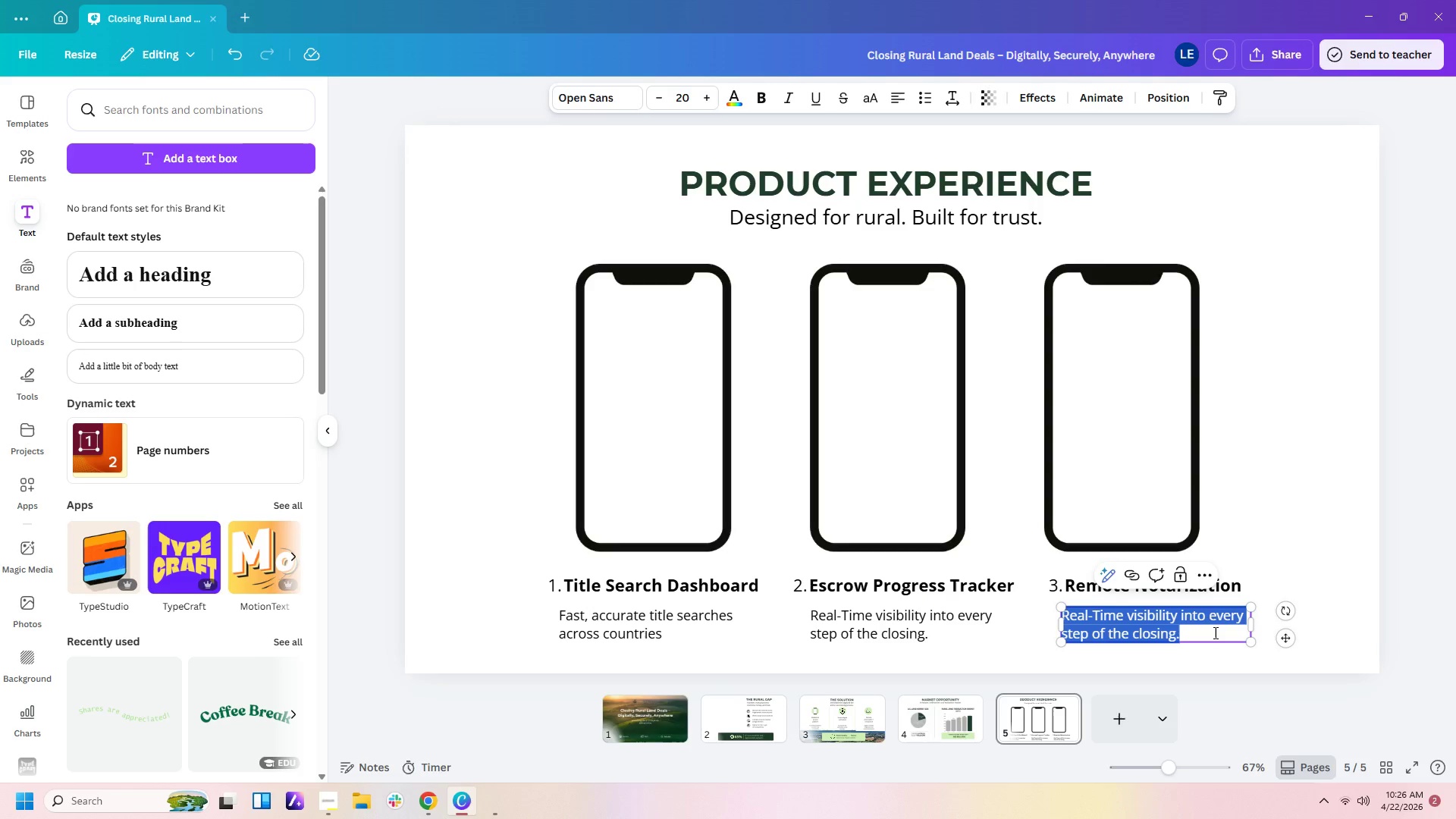 
type(Secure, compliant, and seamless virtual;)
key(Backspace)
type( signings.)
 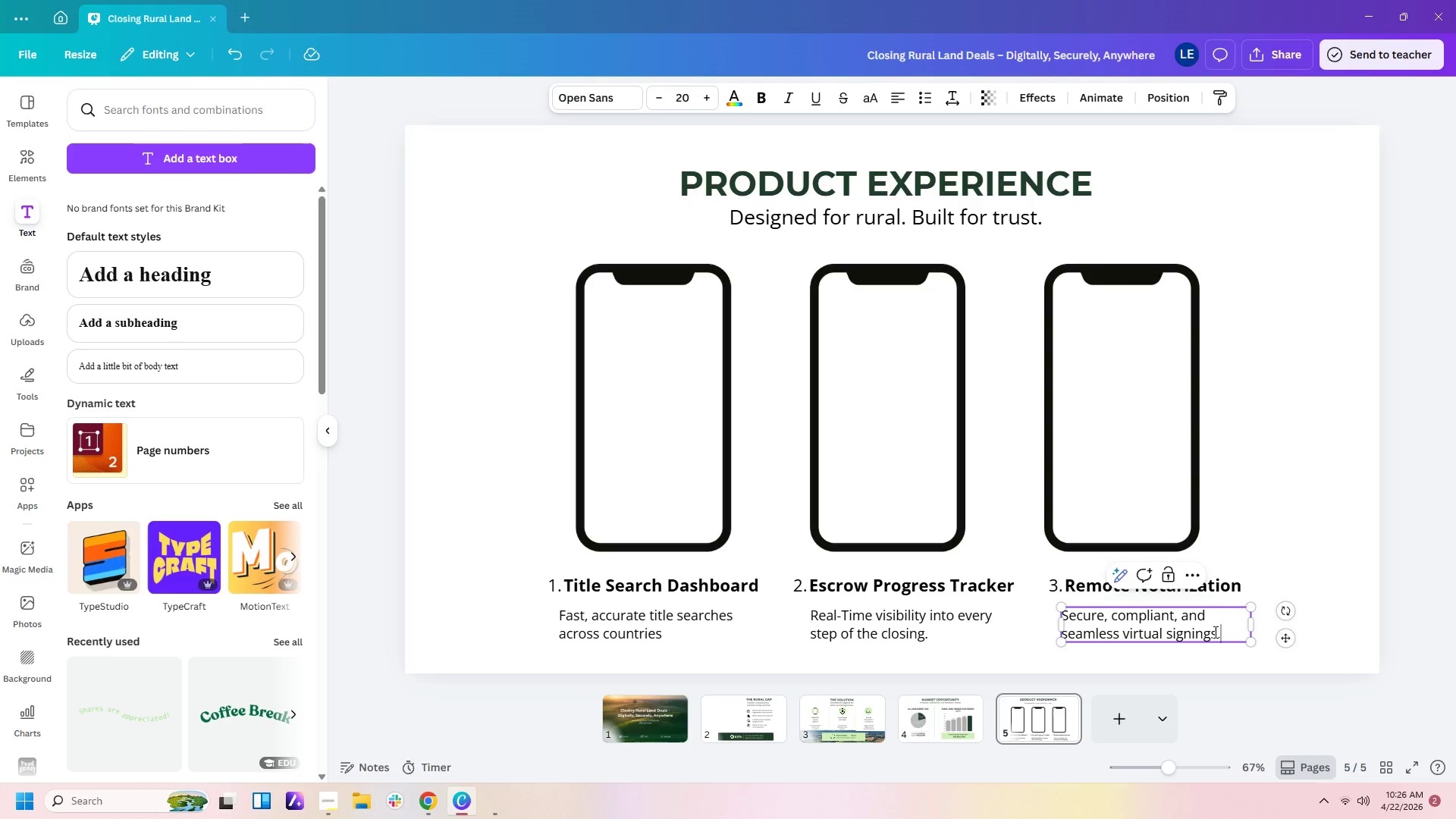 
left_click([1287, 571])
 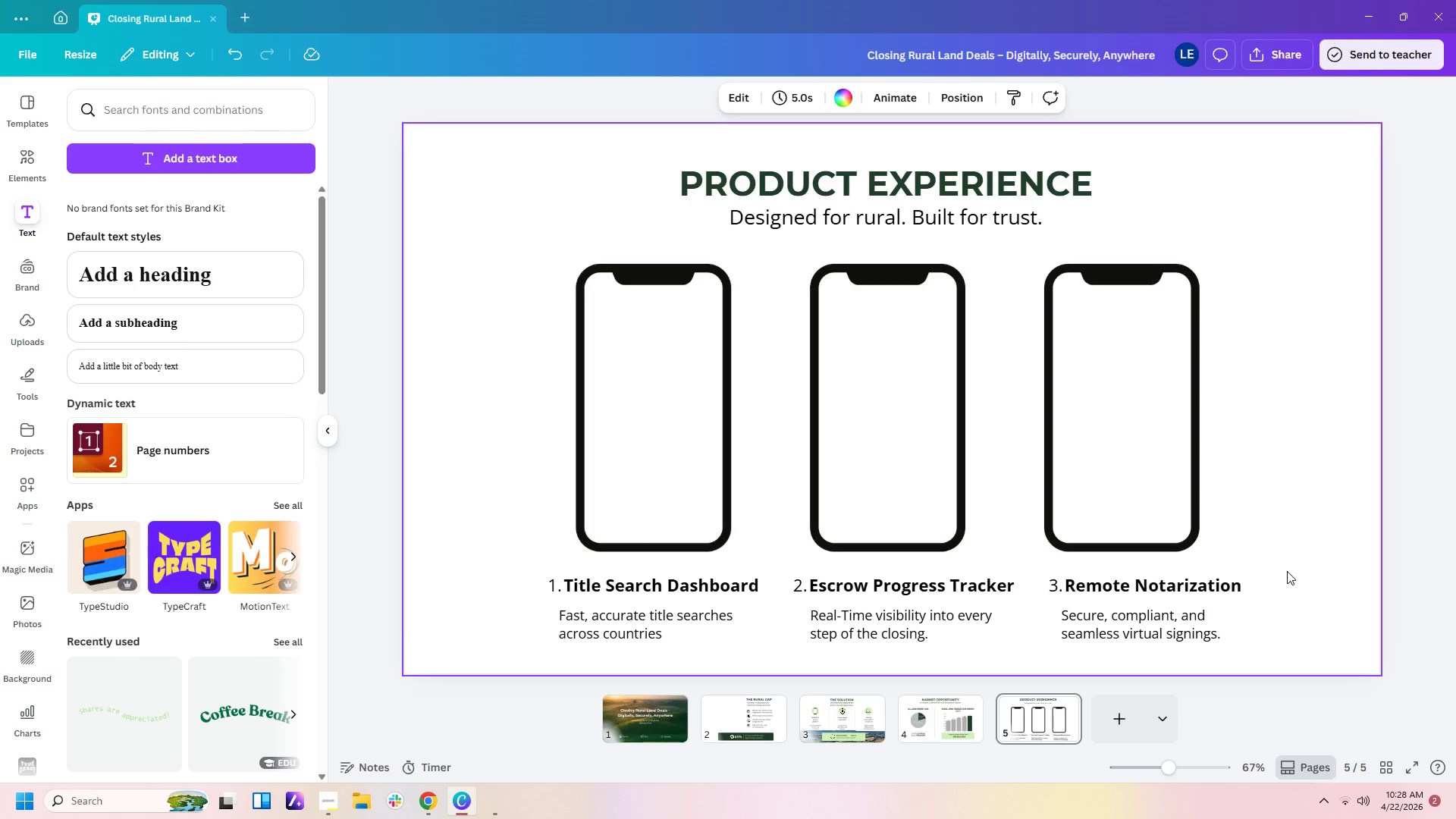 
wait(118.52)
 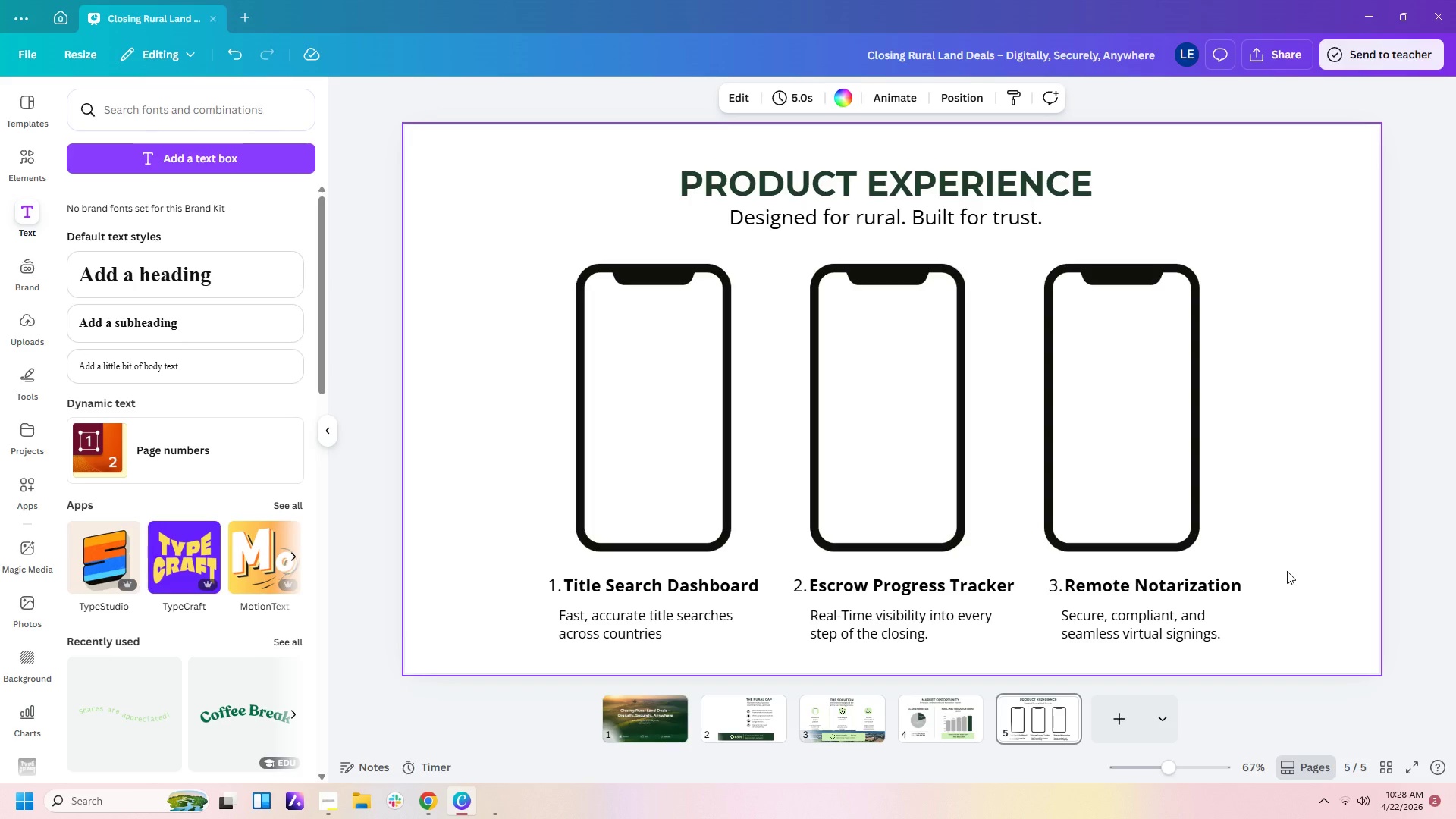 
left_click([1323, 524])
 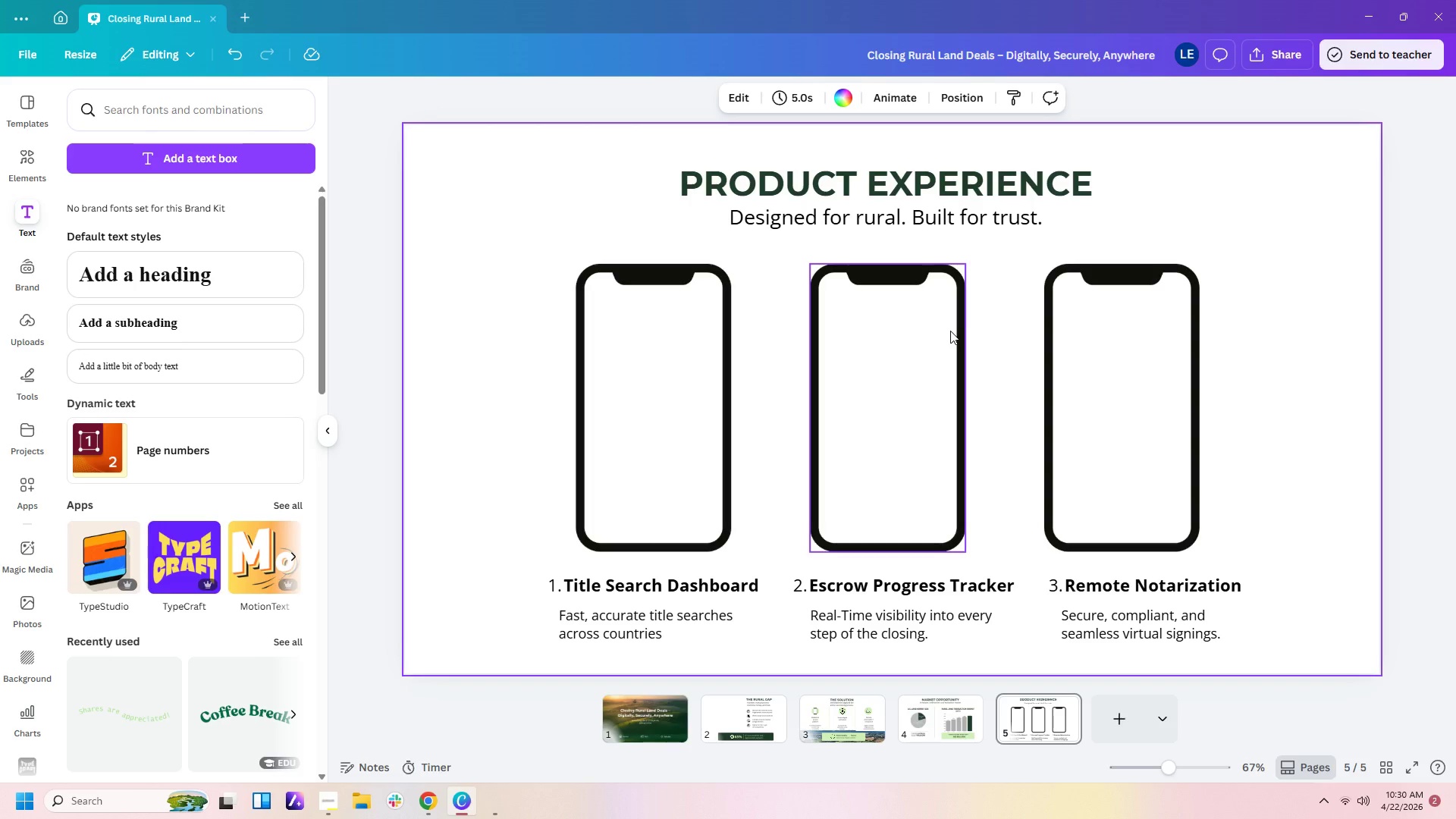 
wait(102.94)
 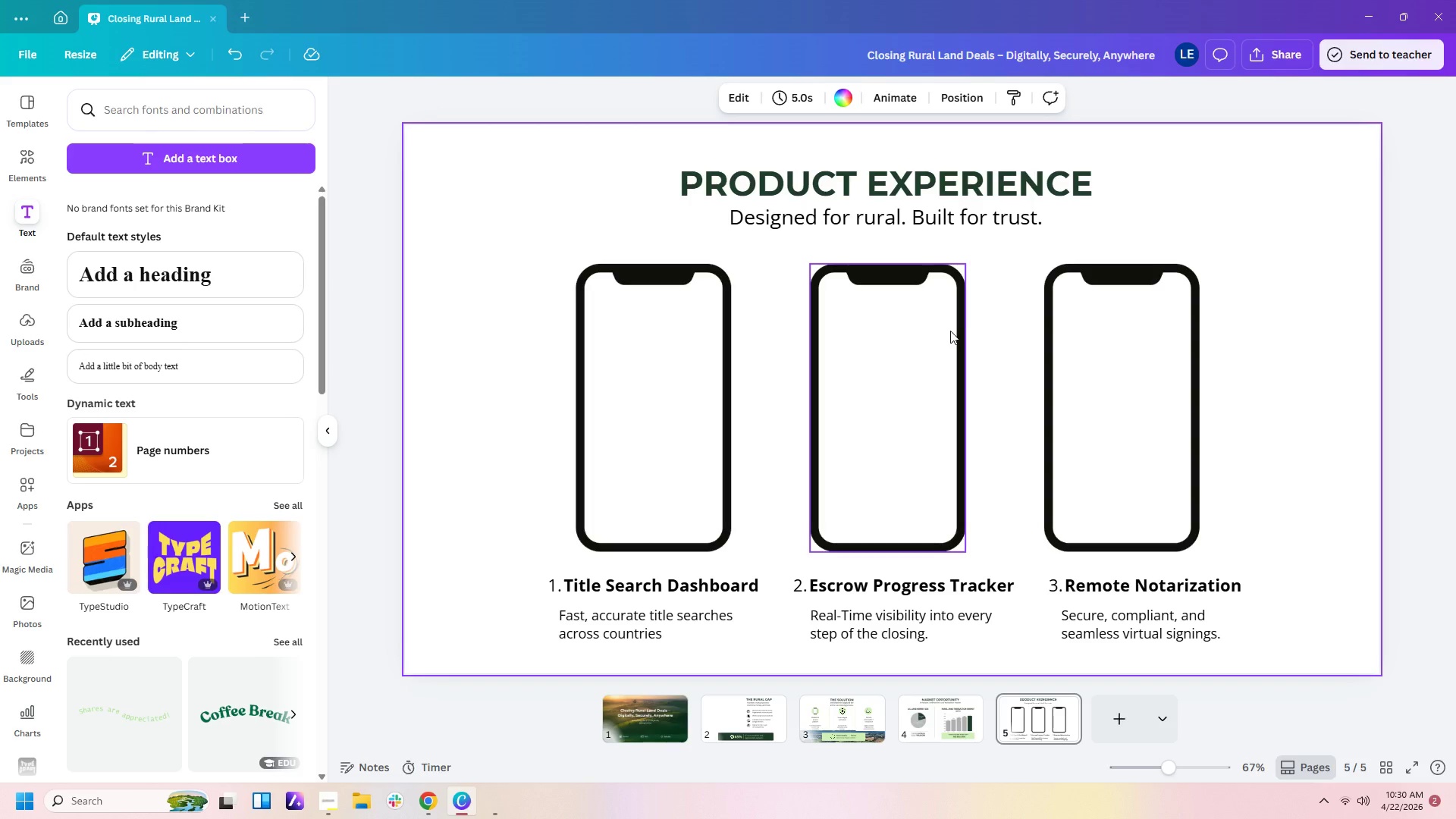 
left_click([1320, 456])
 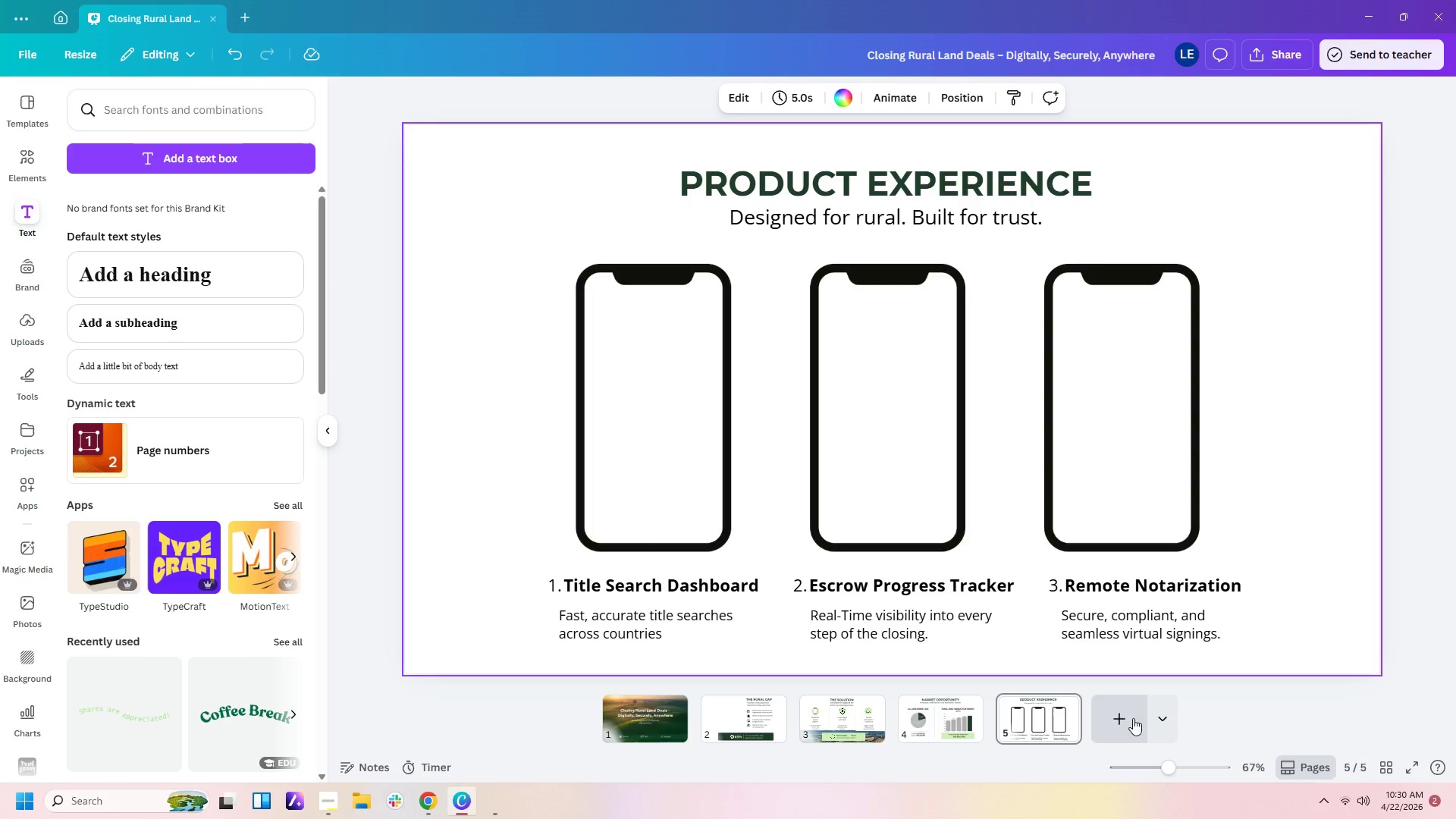 
left_click([1140, 721])
 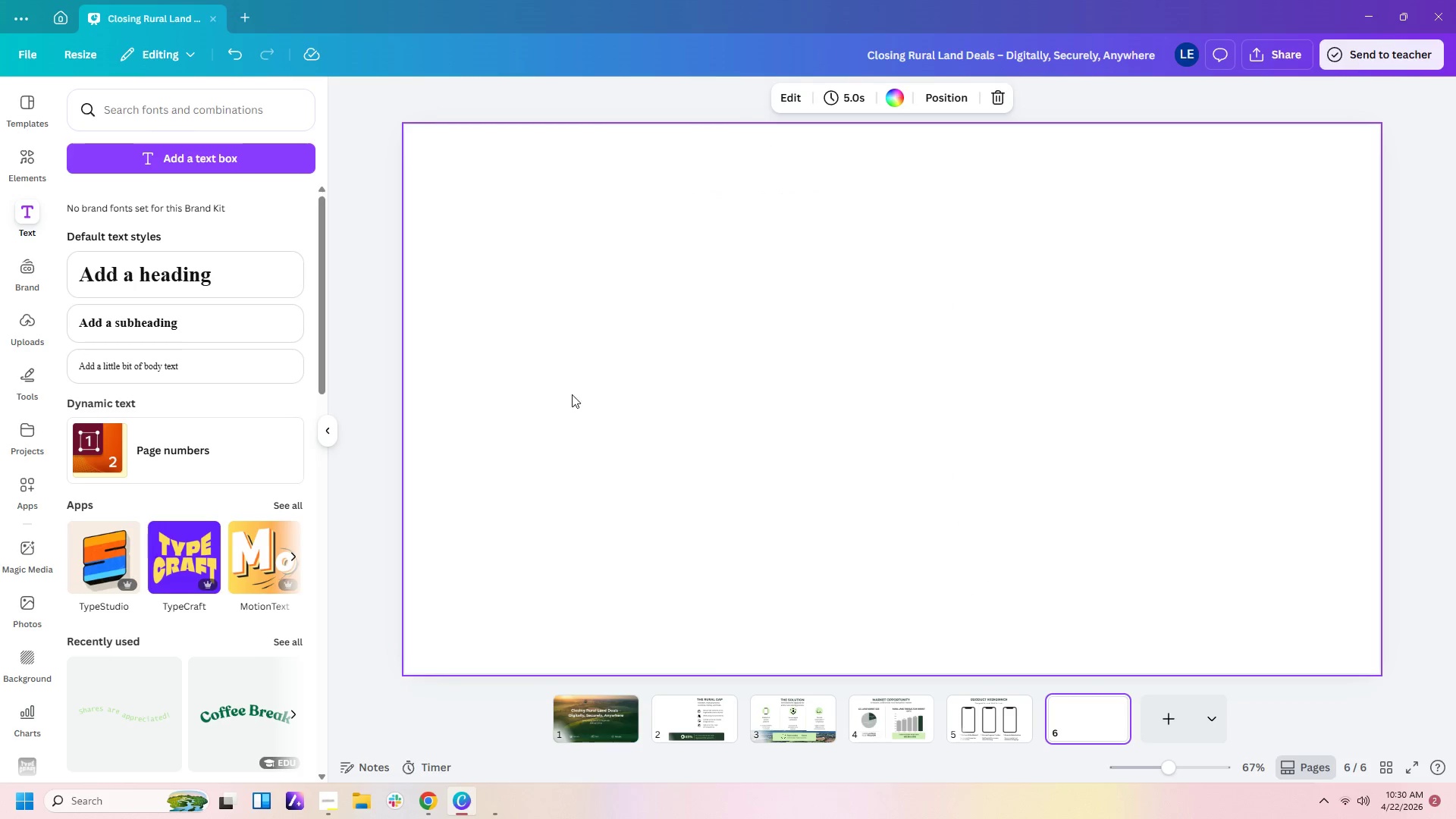 
wait(5.97)
 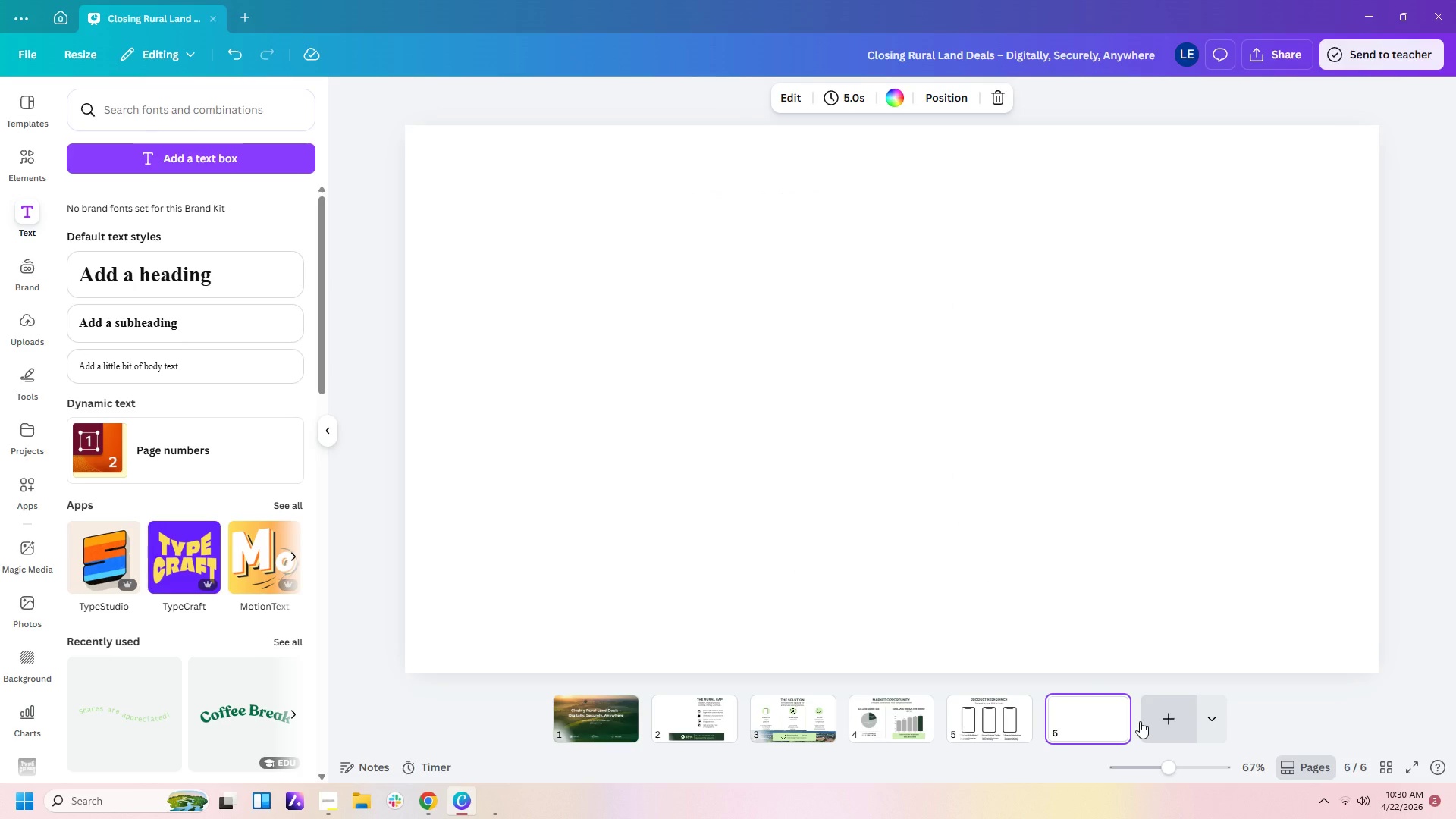 
left_click([980, 720])
 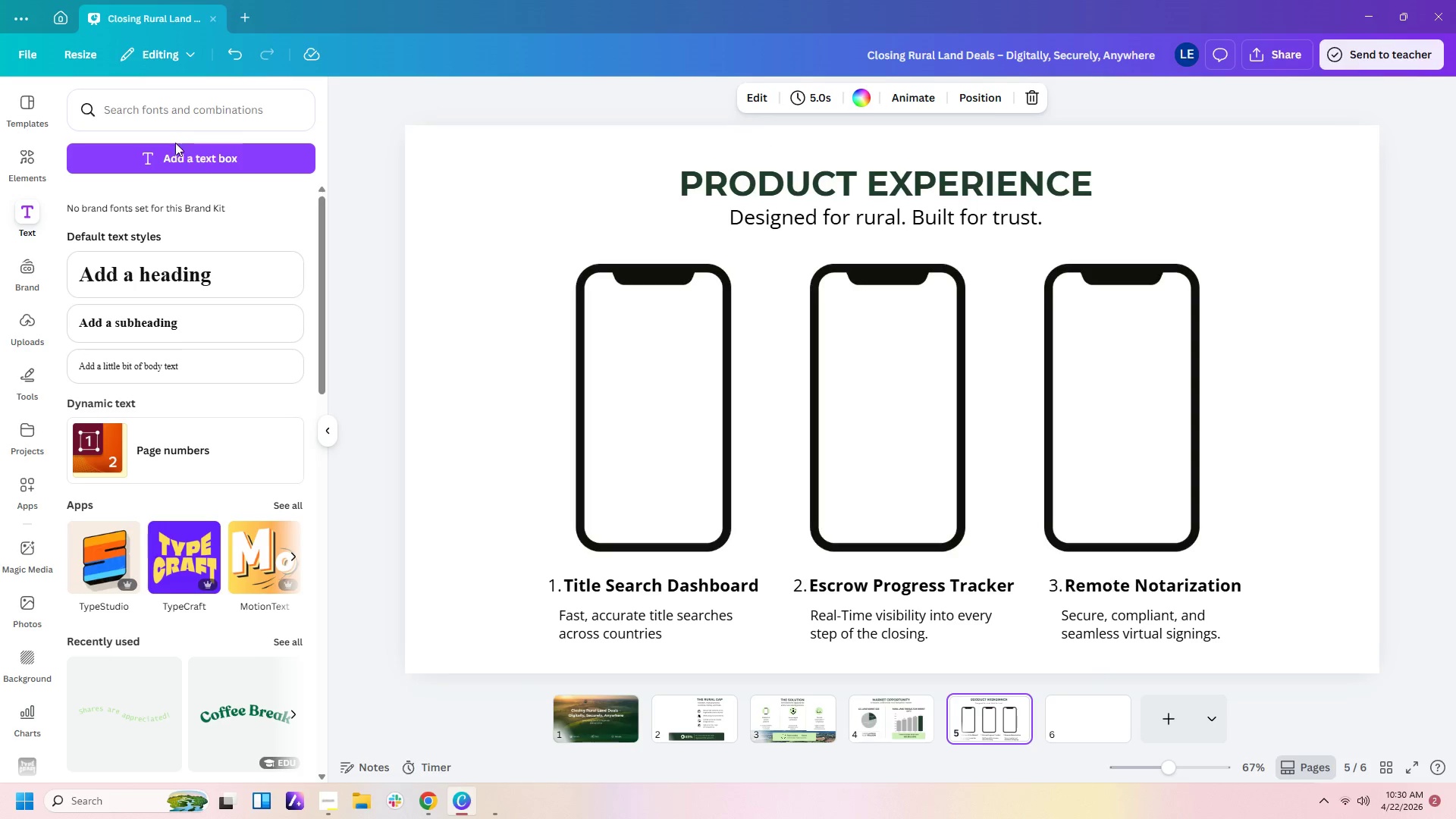 
left_click([179, 158])
 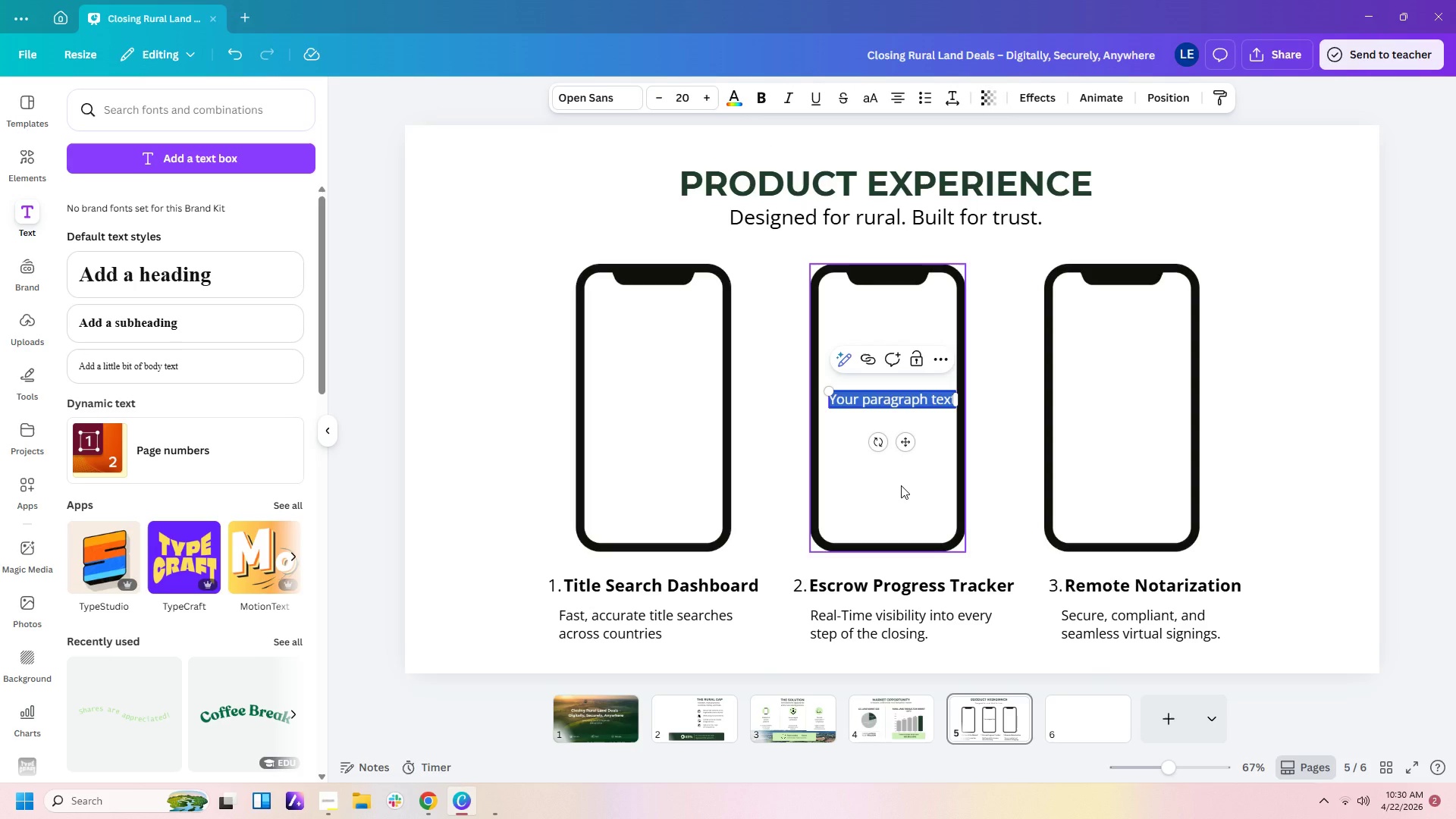 
type("Title Search")
 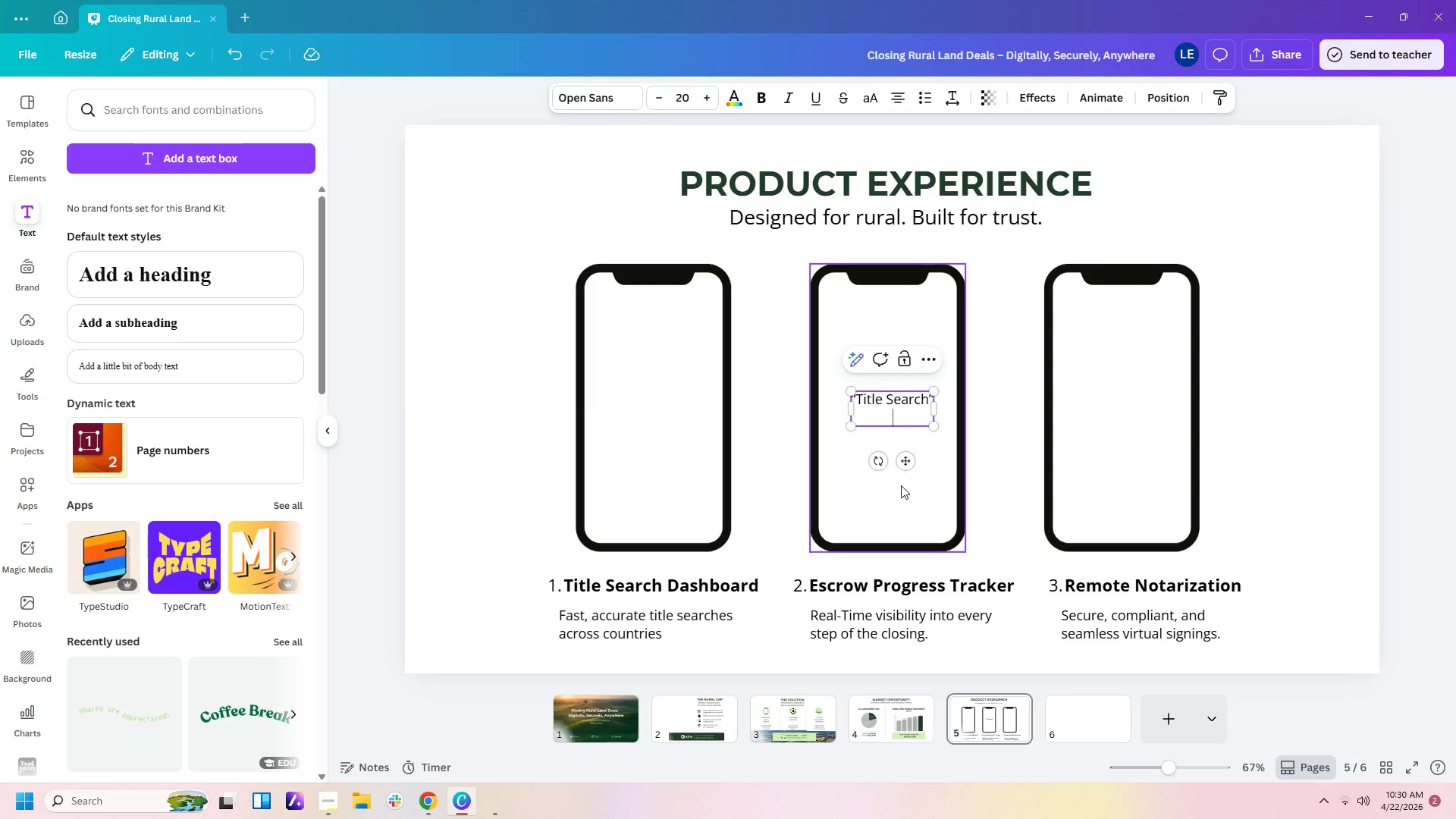 
 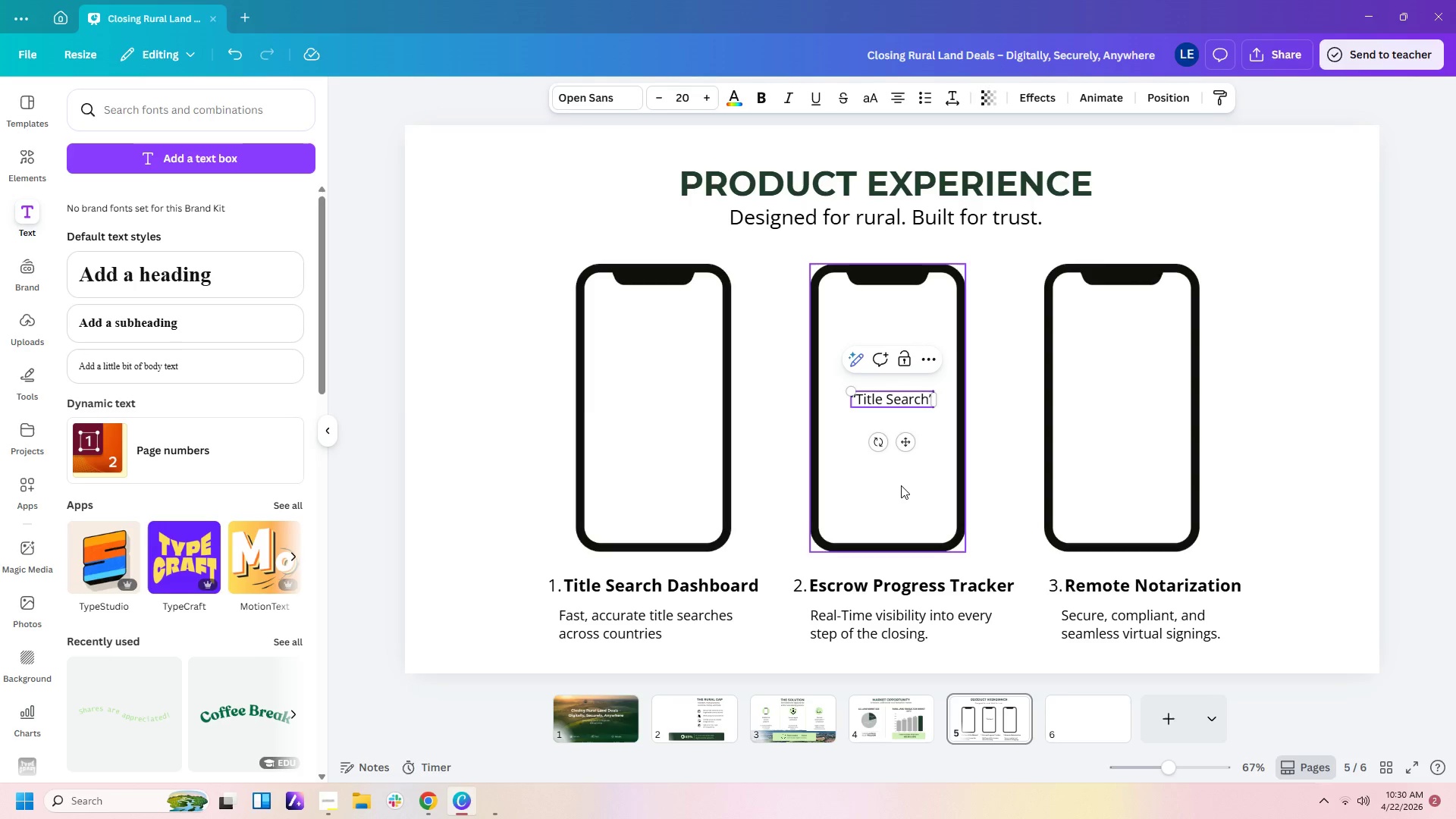 
key(Enter)
 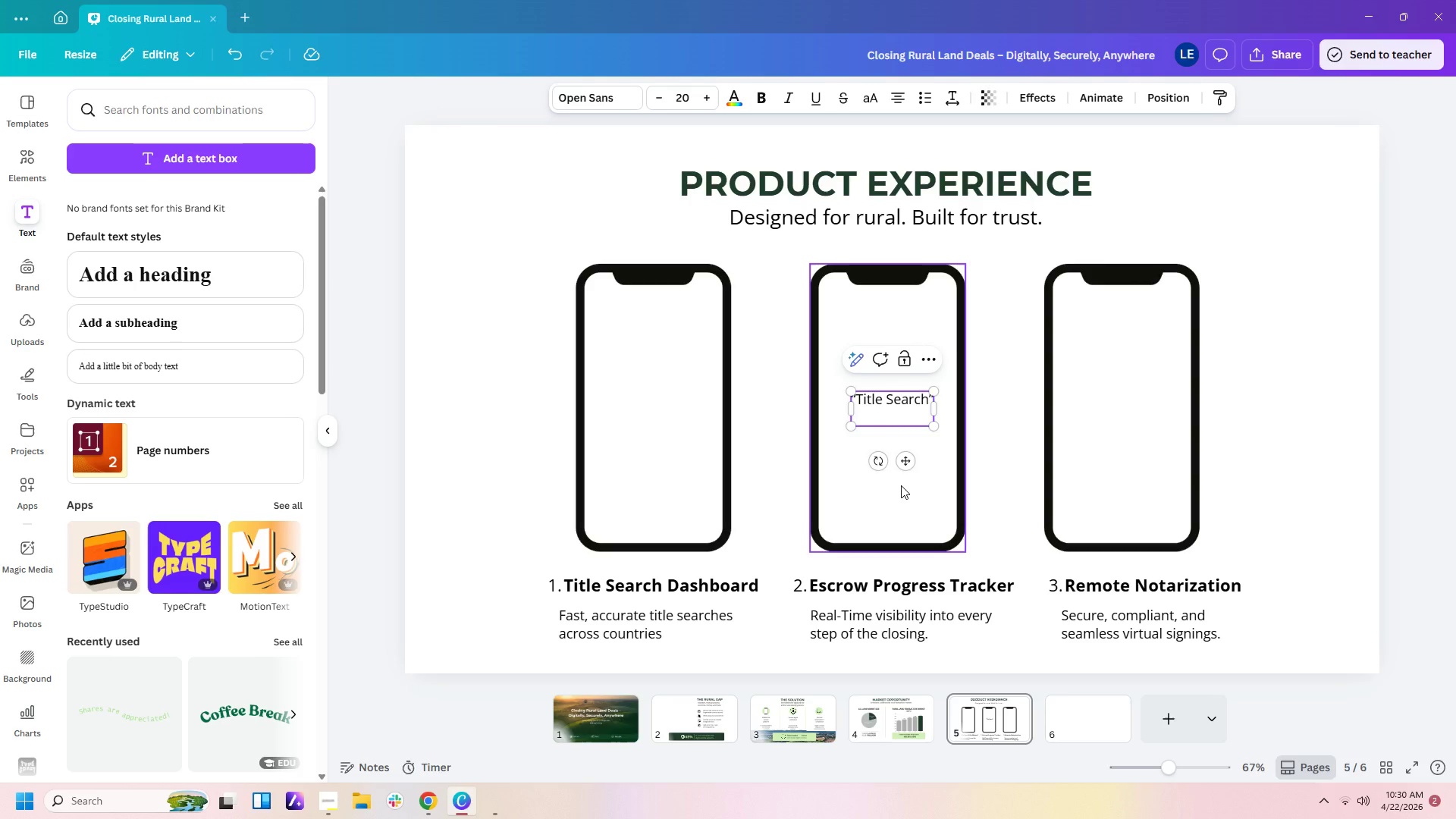 
type("Search Result")
key(Backspace)
type(s")
 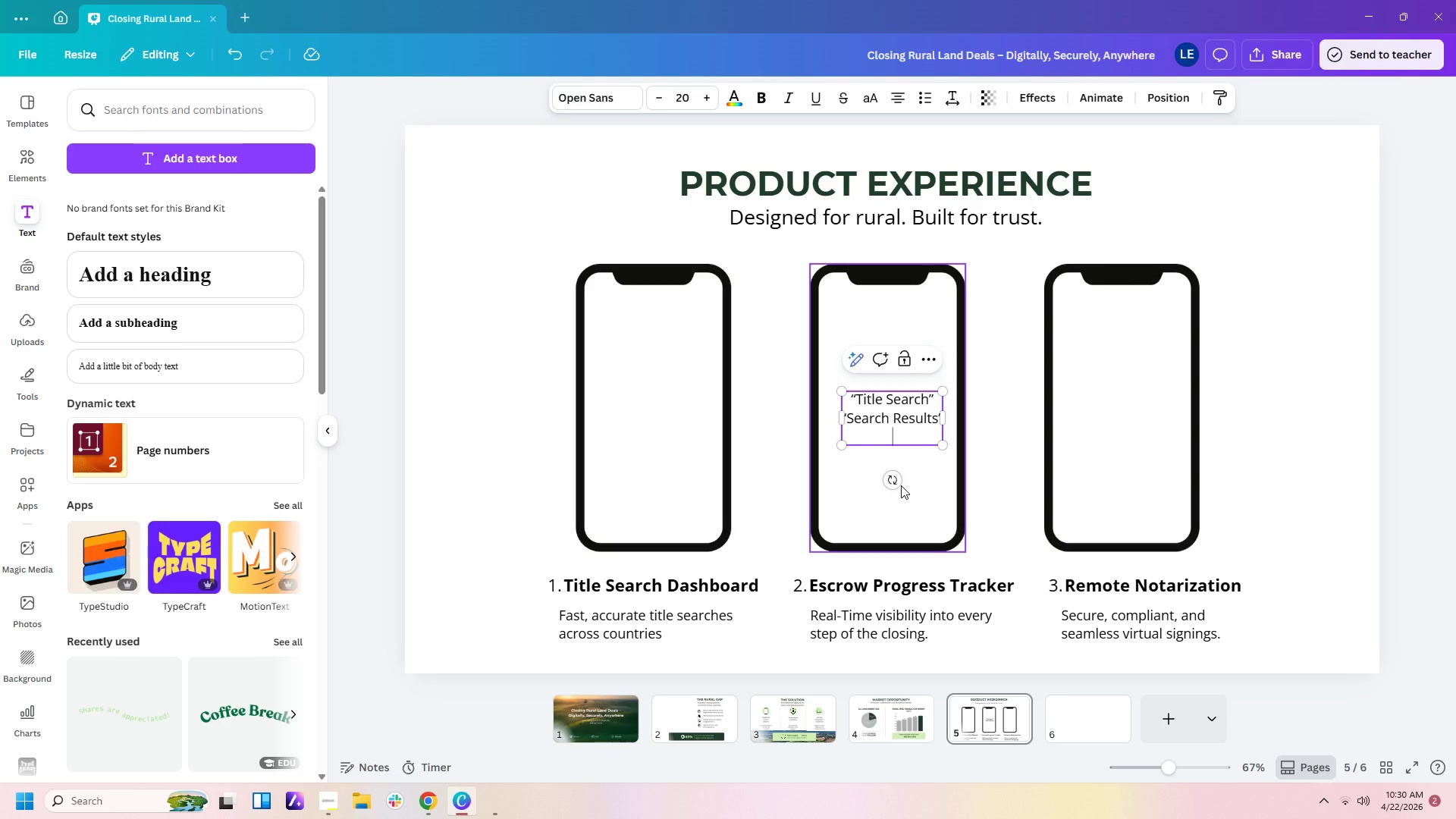 
 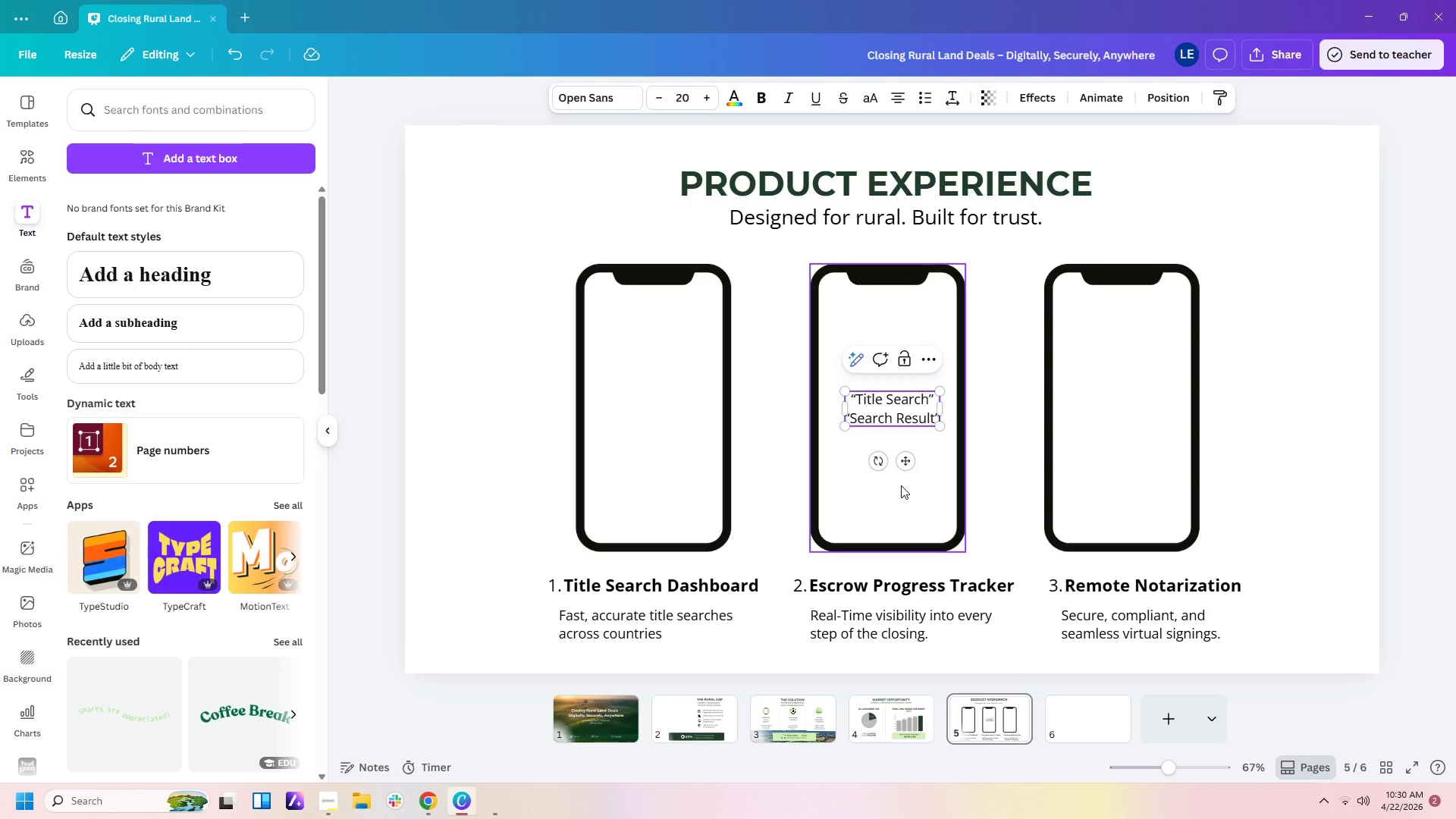 
key(Enter)
 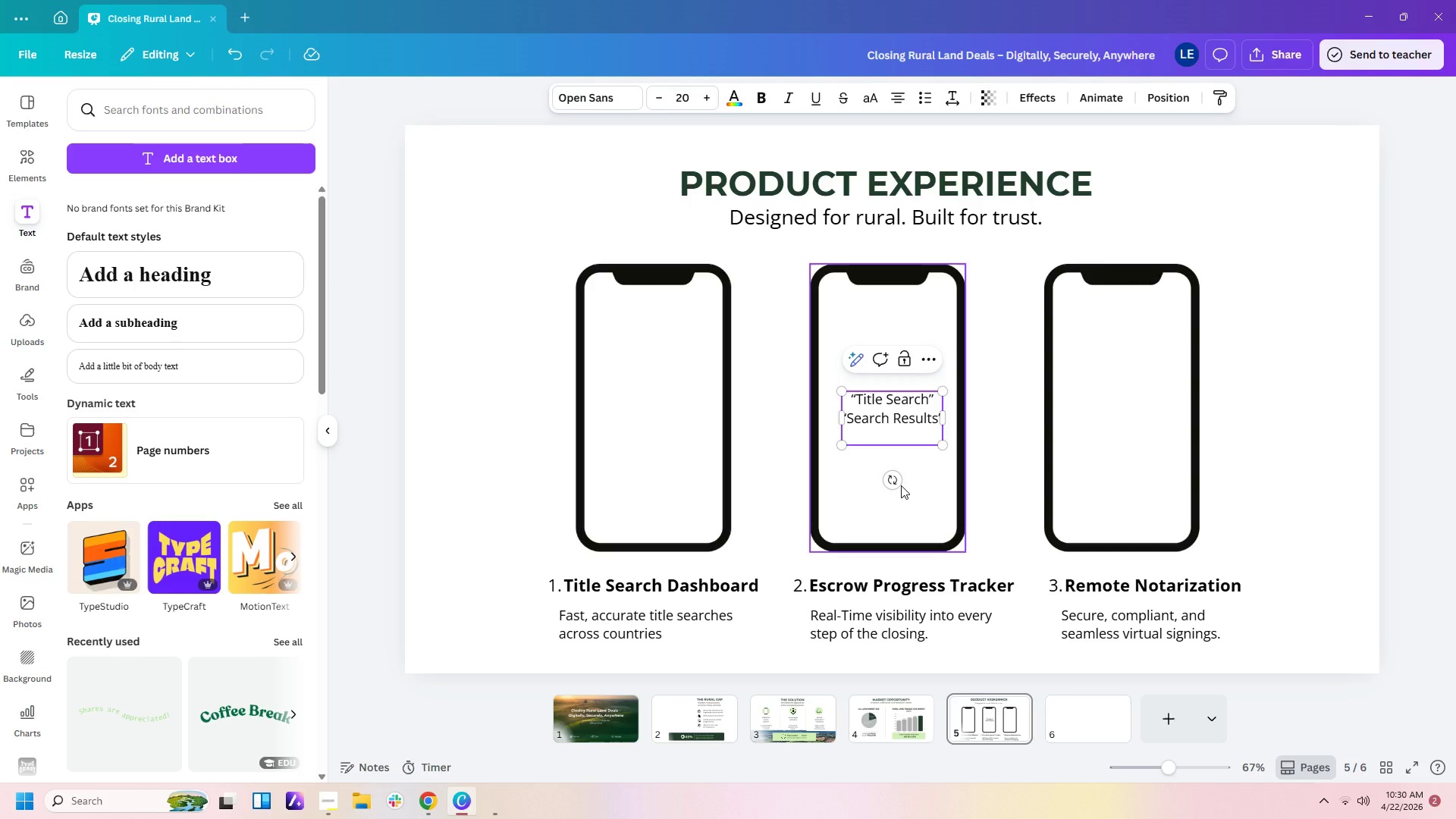 
type(Example Entie)
key(Backspace)
key(Backspace)
type(ries)
key(Backspace)
key(Backspace)
key(Backspace)
key(Backspace)
key(Backspace)
key(Backspace)
key(Backspace)
type(entris )
key(Backspace)
key(Backspace)
type(es like:)
 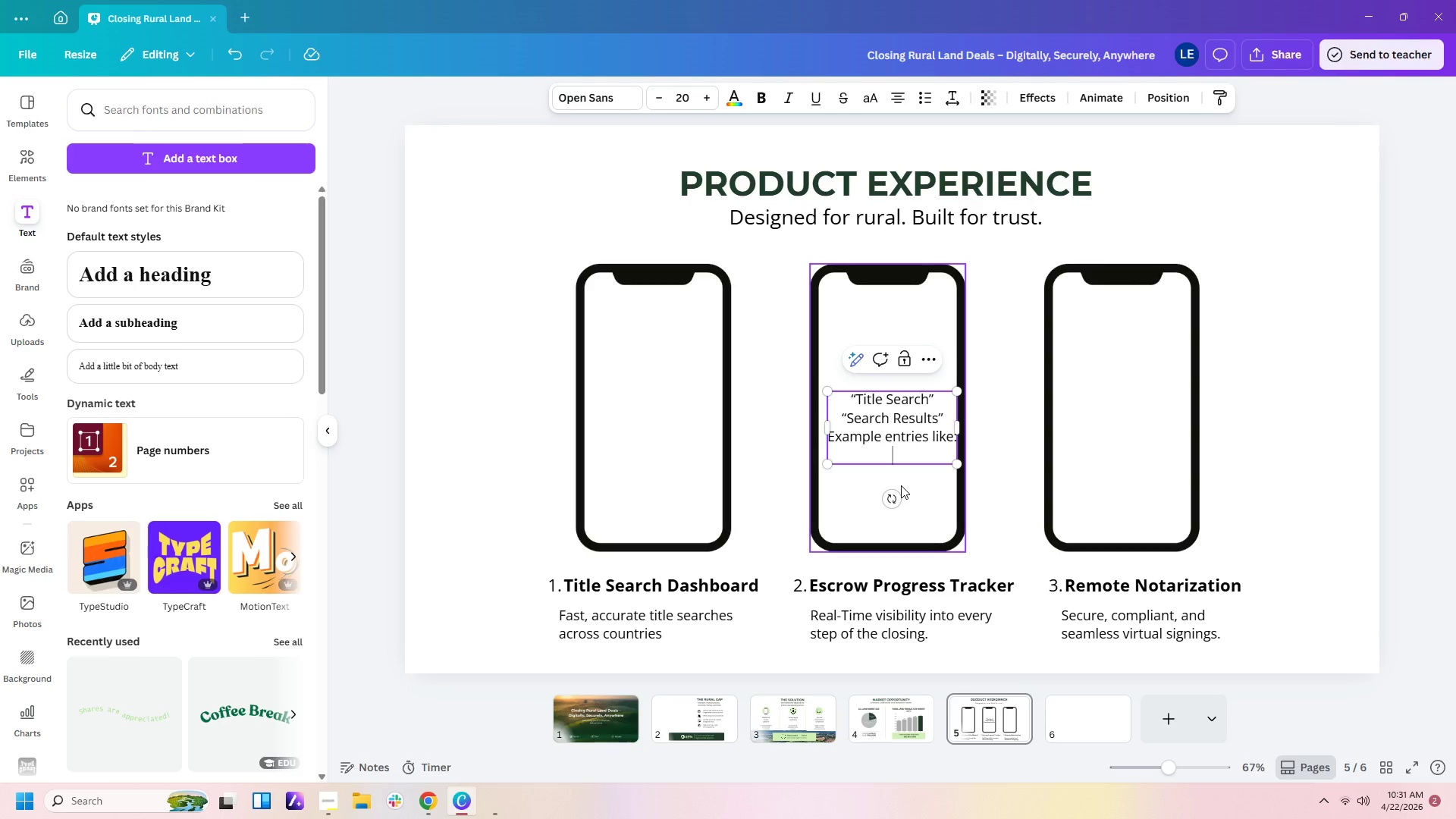 
 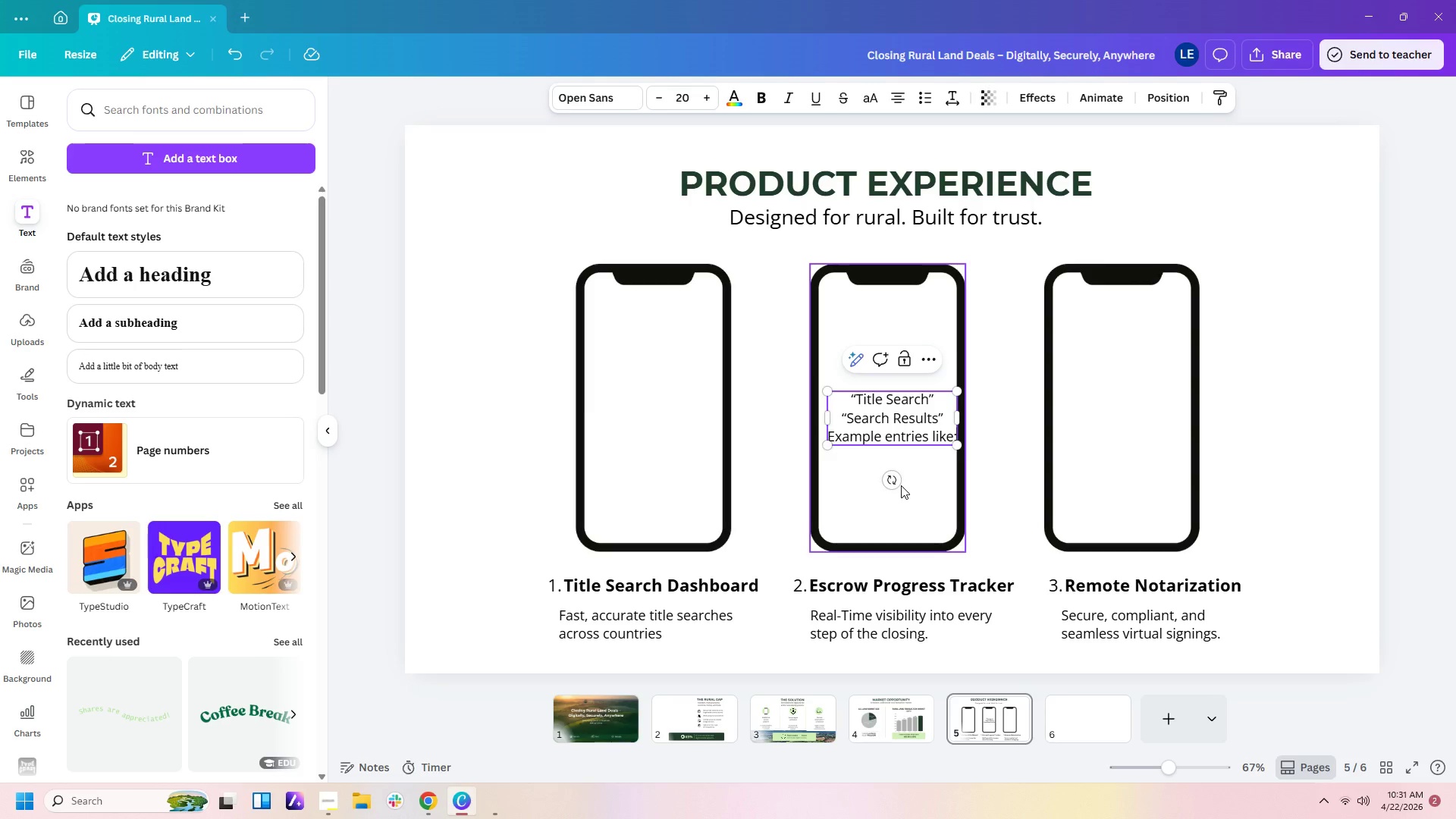 
key(Enter)
 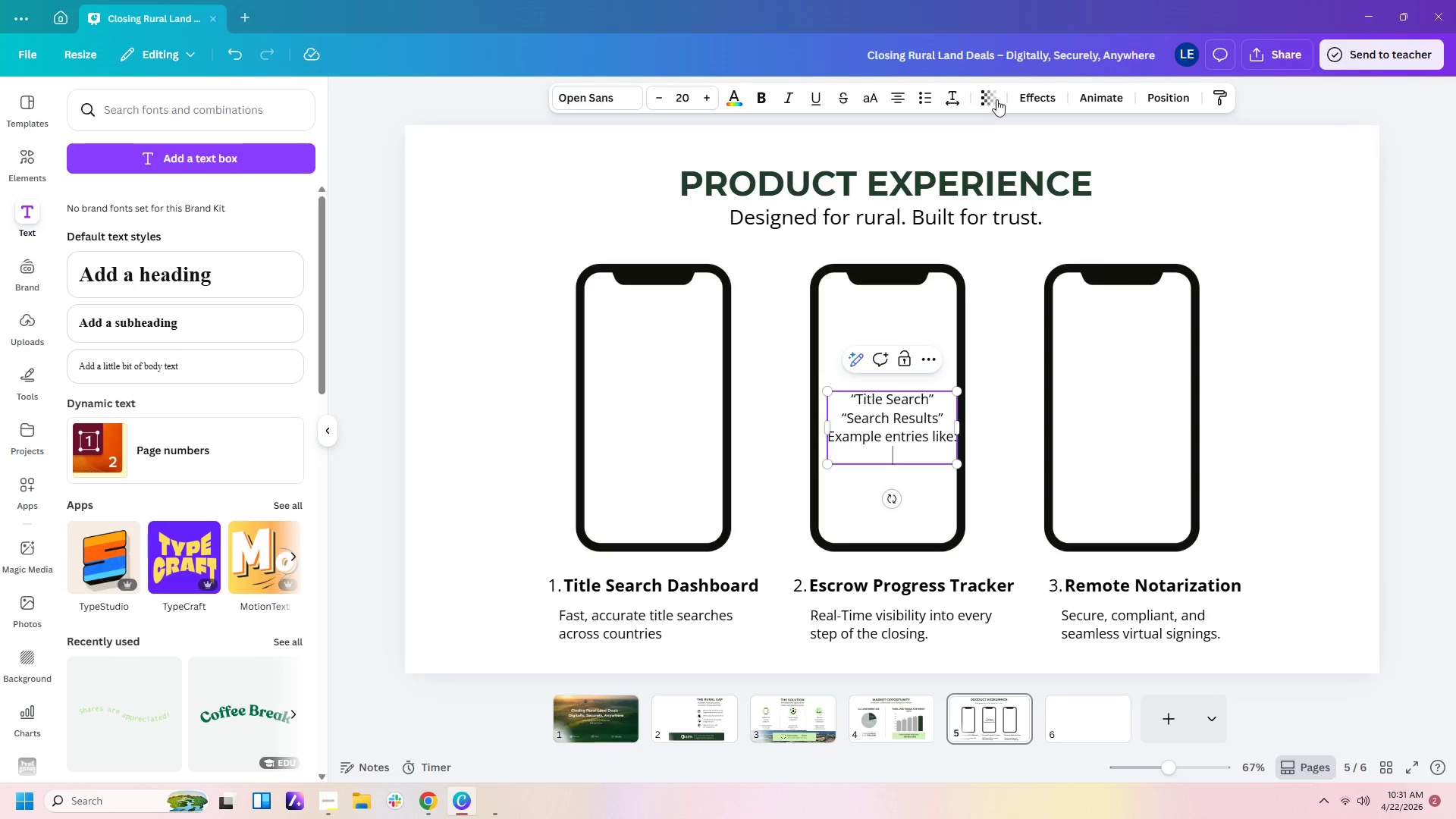 
left_click([921, 96])
 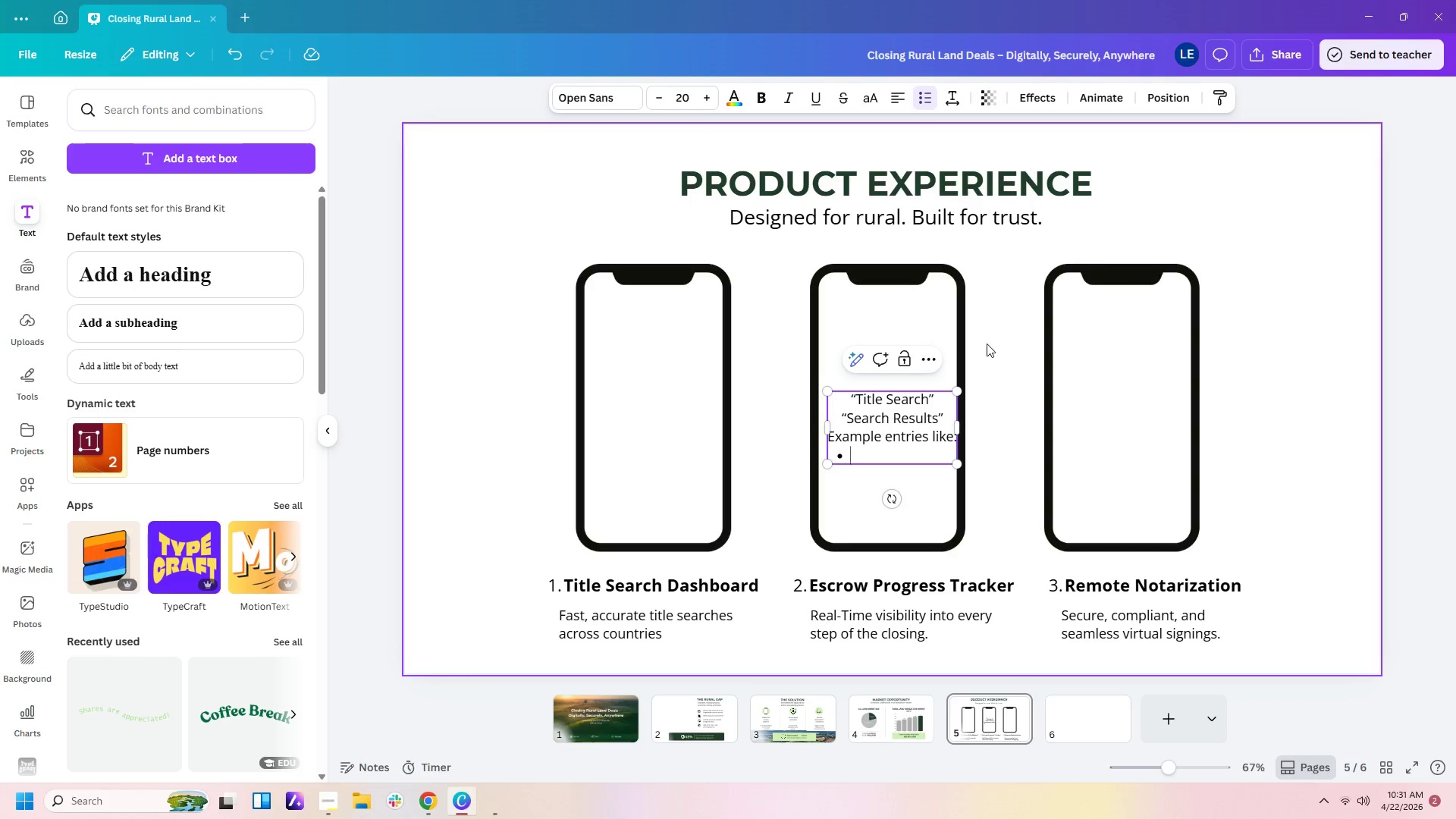 
key(Backspace)
 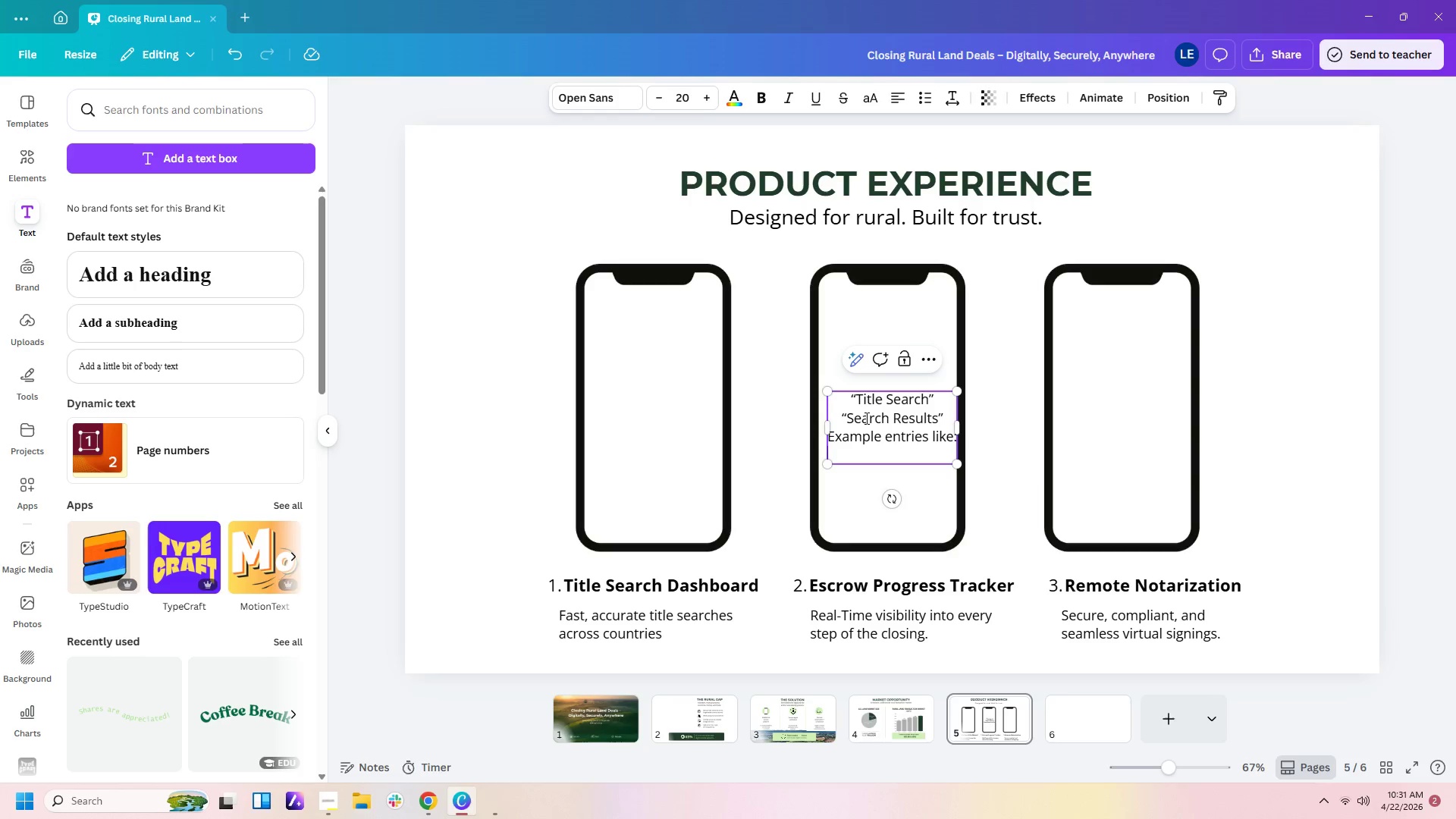 
key(Backspace)
 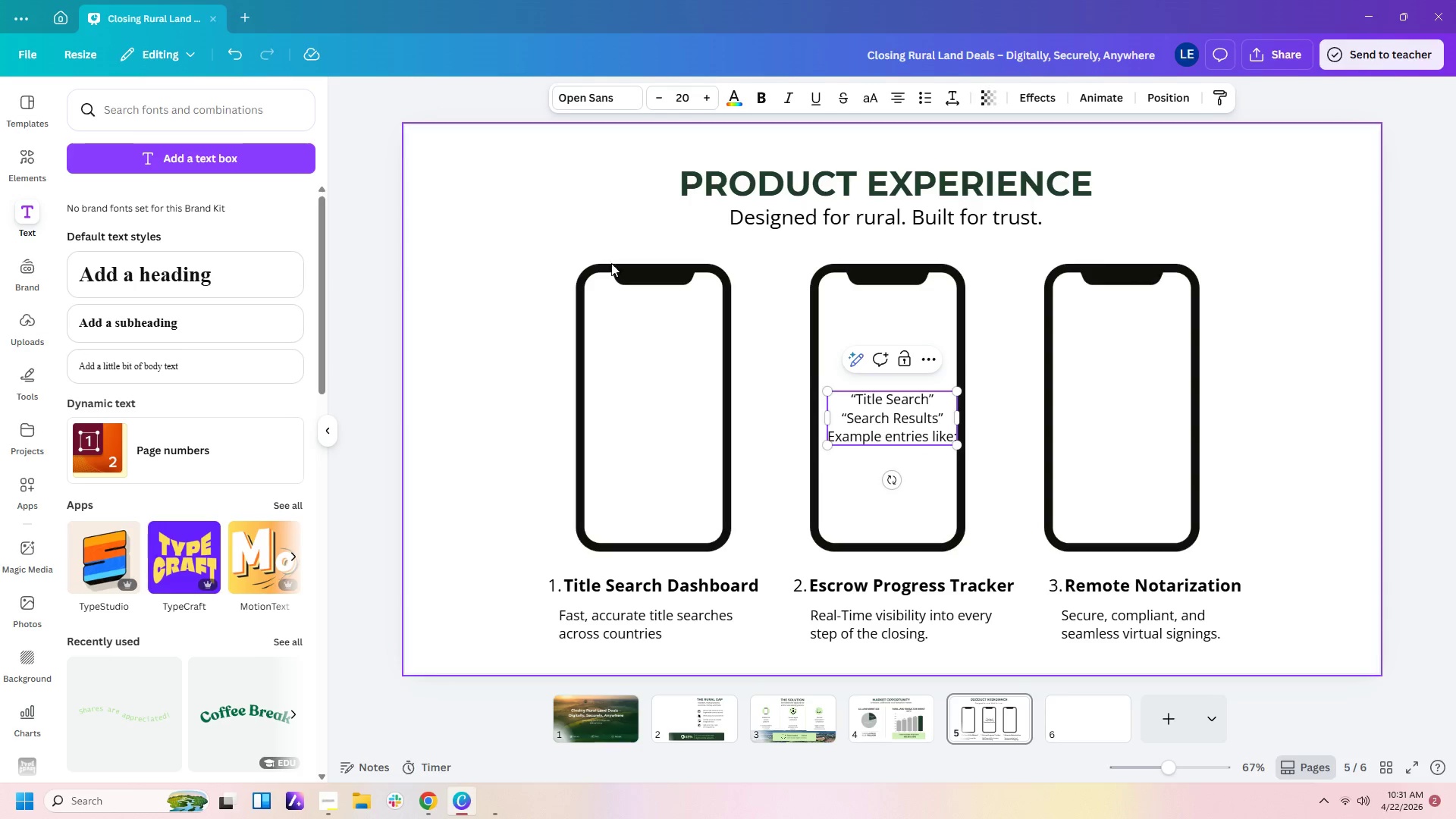 
left_click([685, 96])
 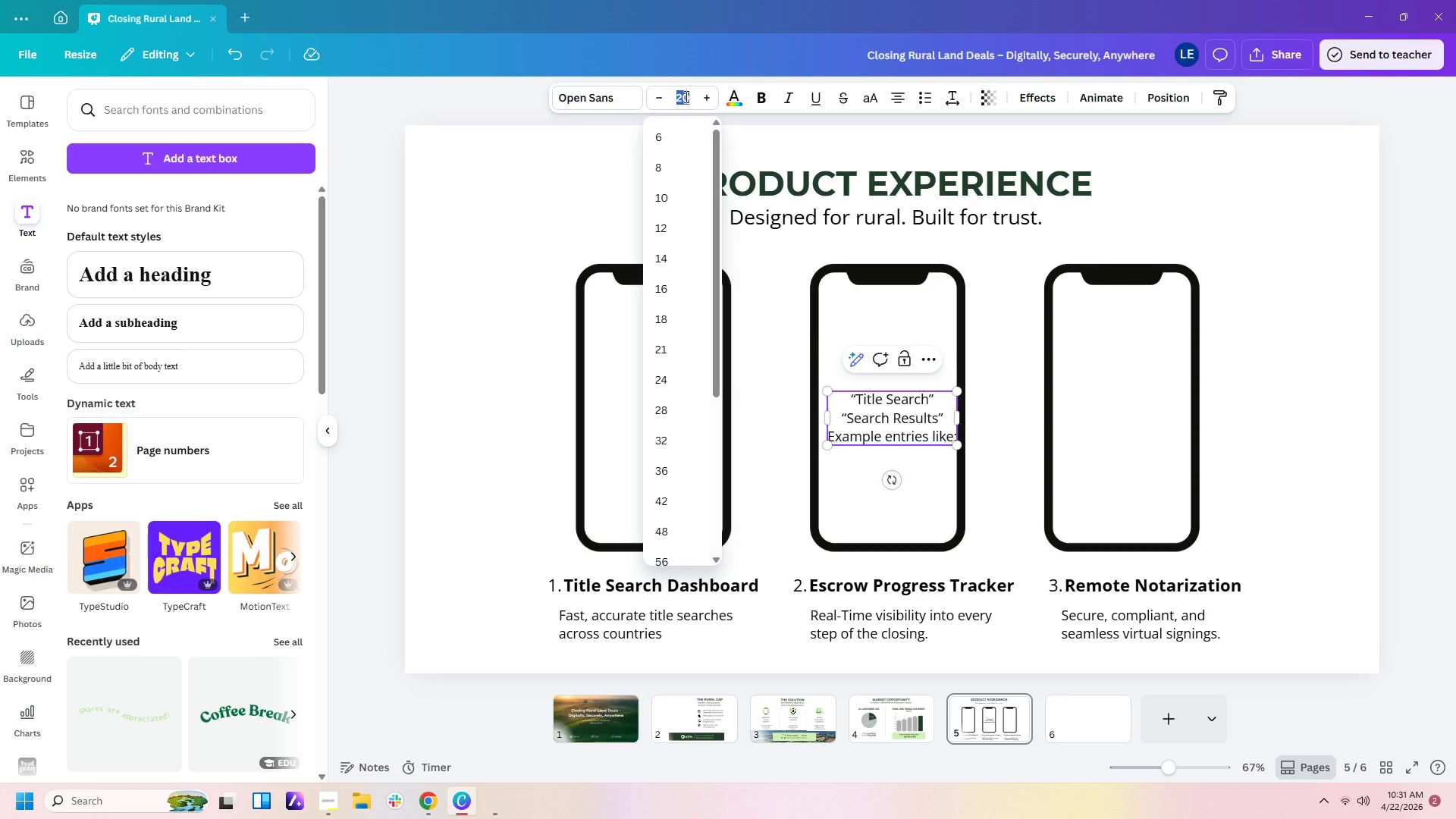 
key(Numpad1)
 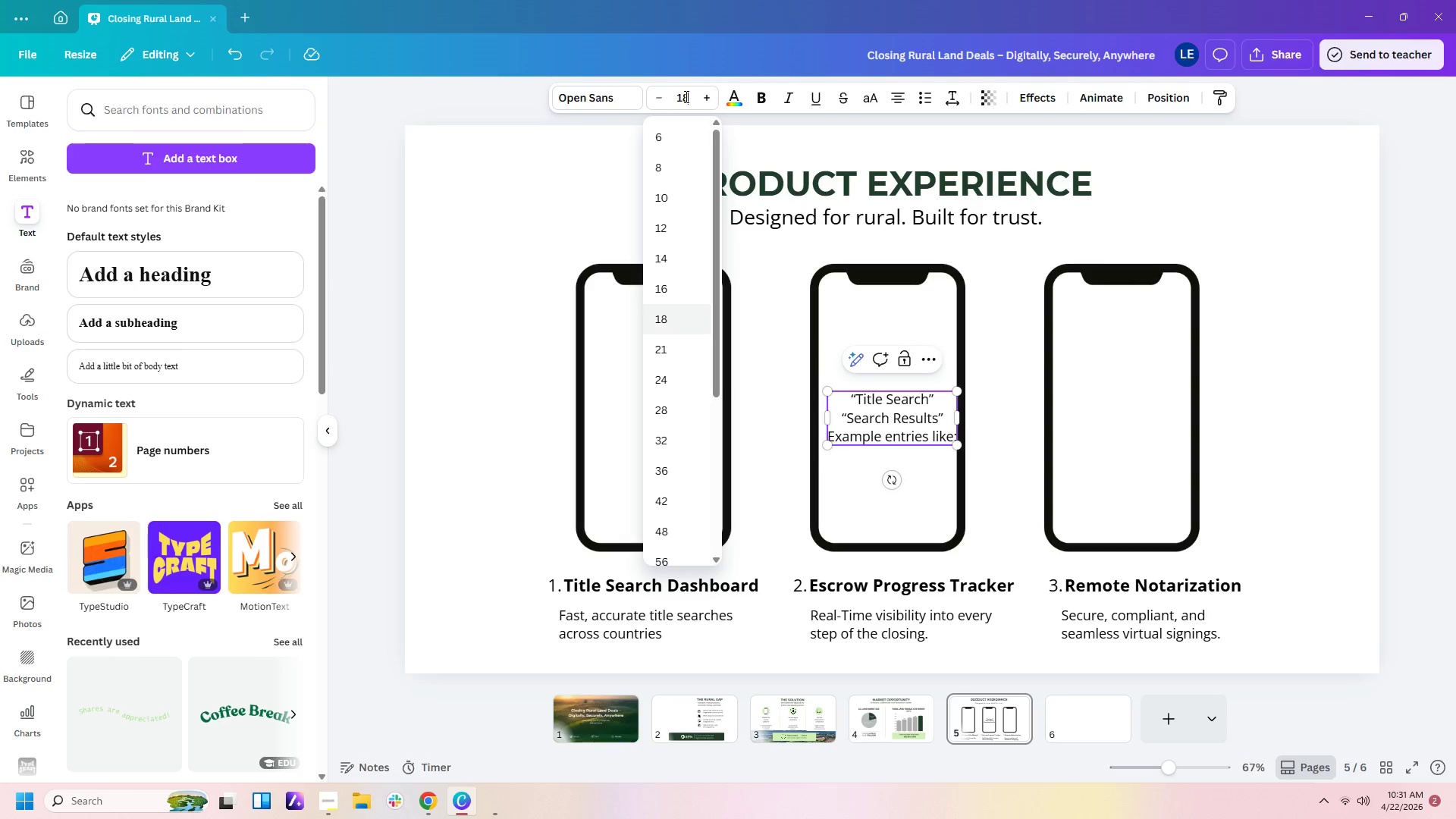 
key(Numpad8)
 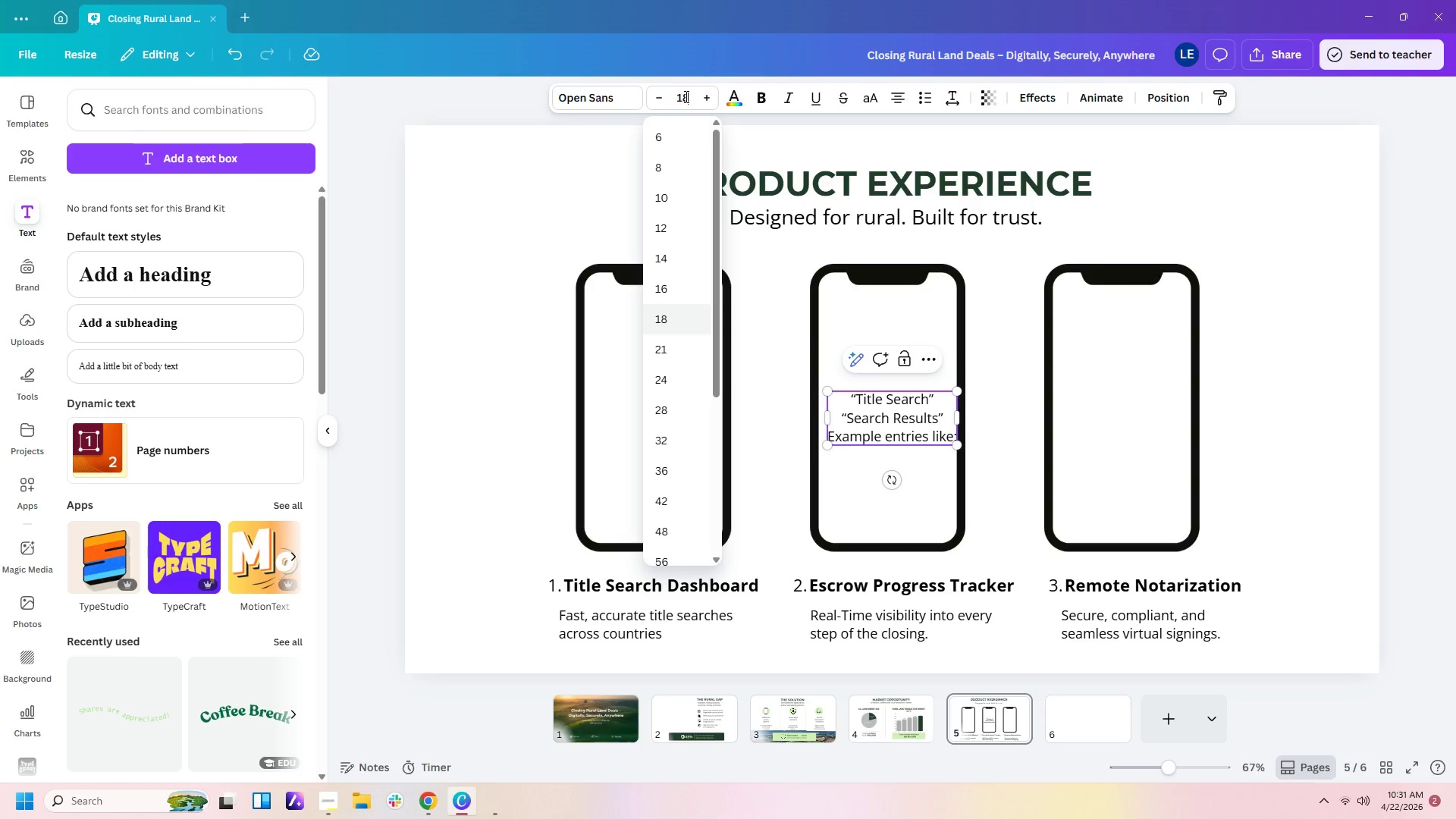 
key(NumpadEnter)
 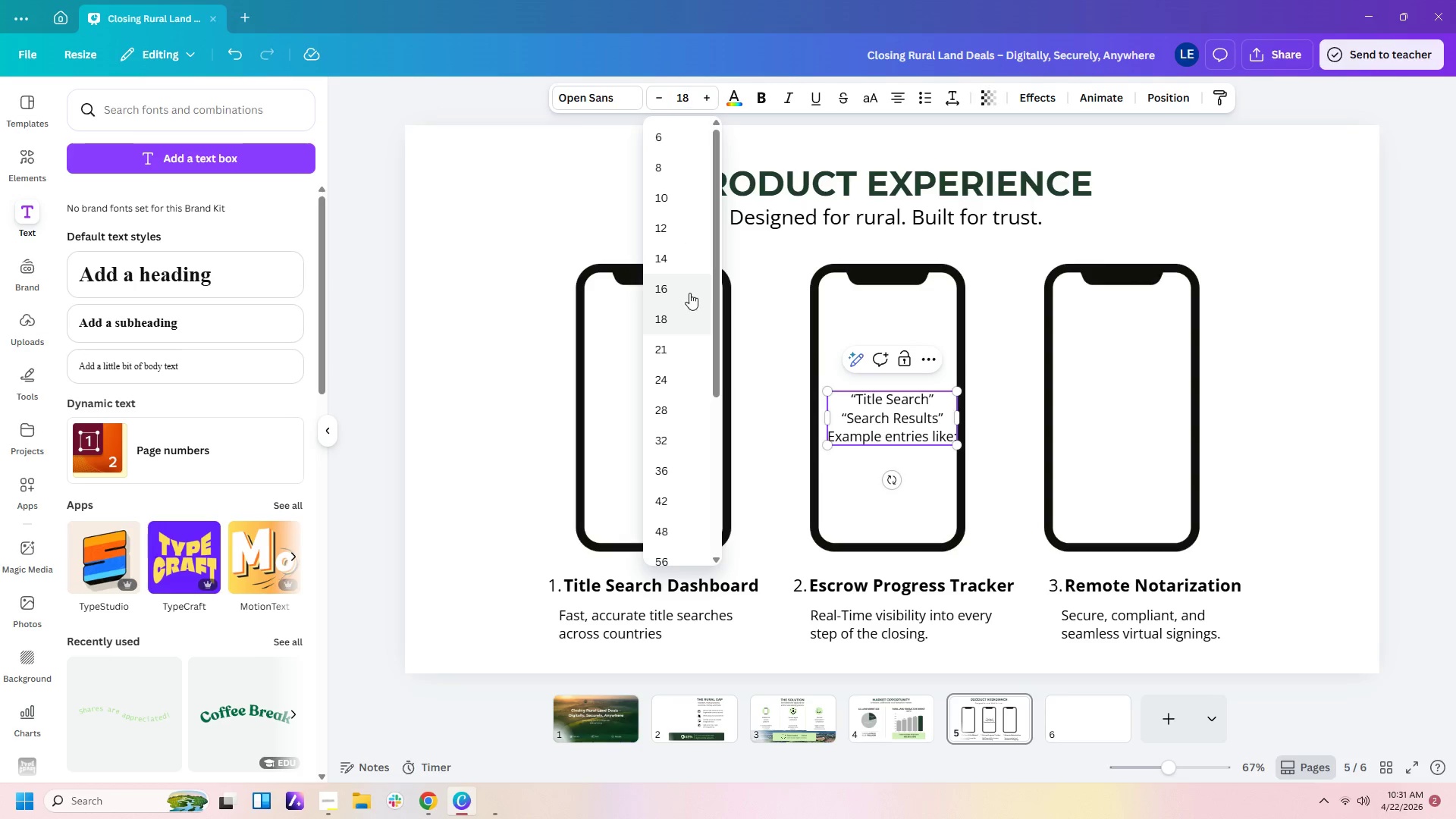 
left_click([679, 326])
 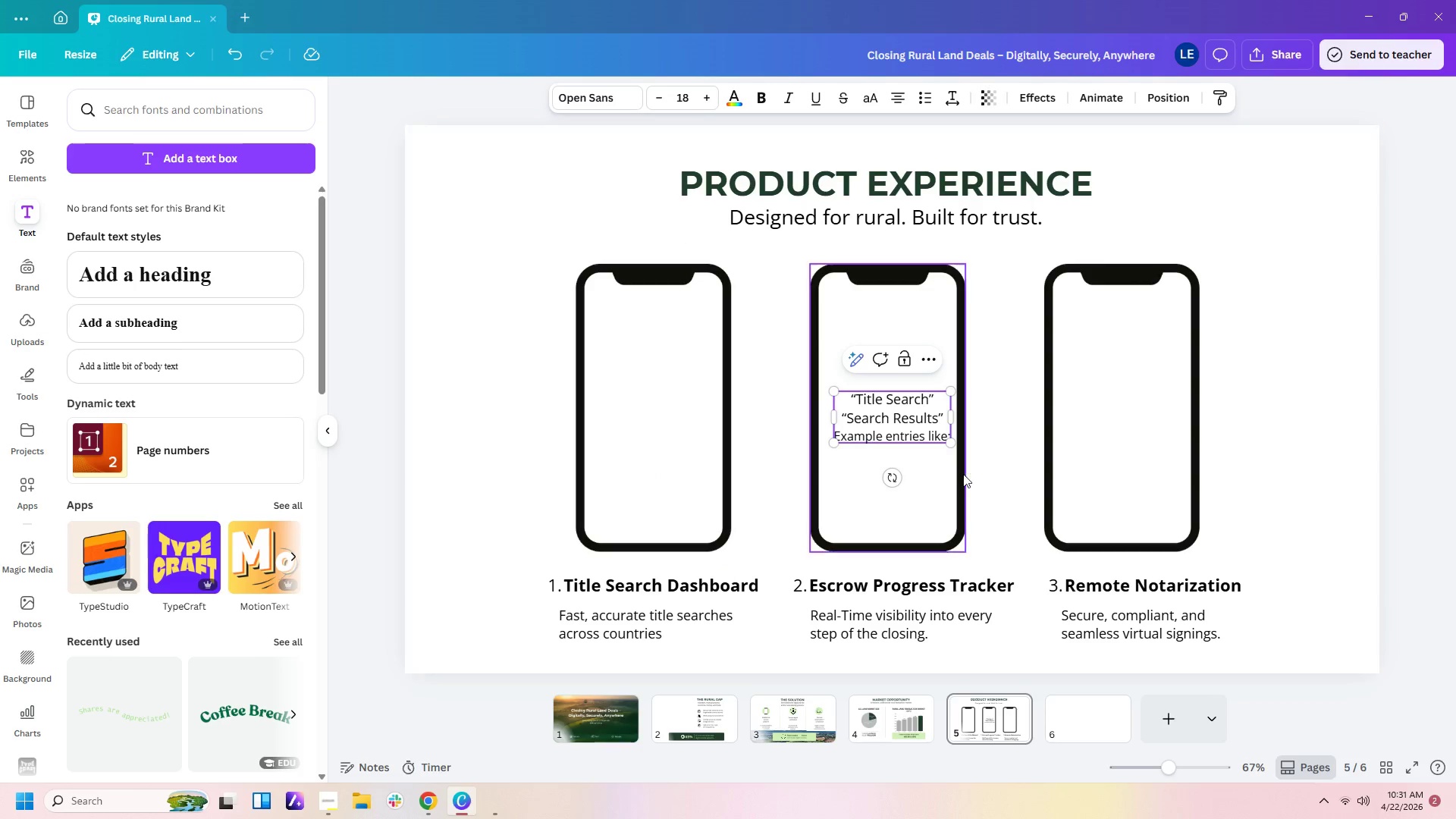 
left_click([963, 474])
 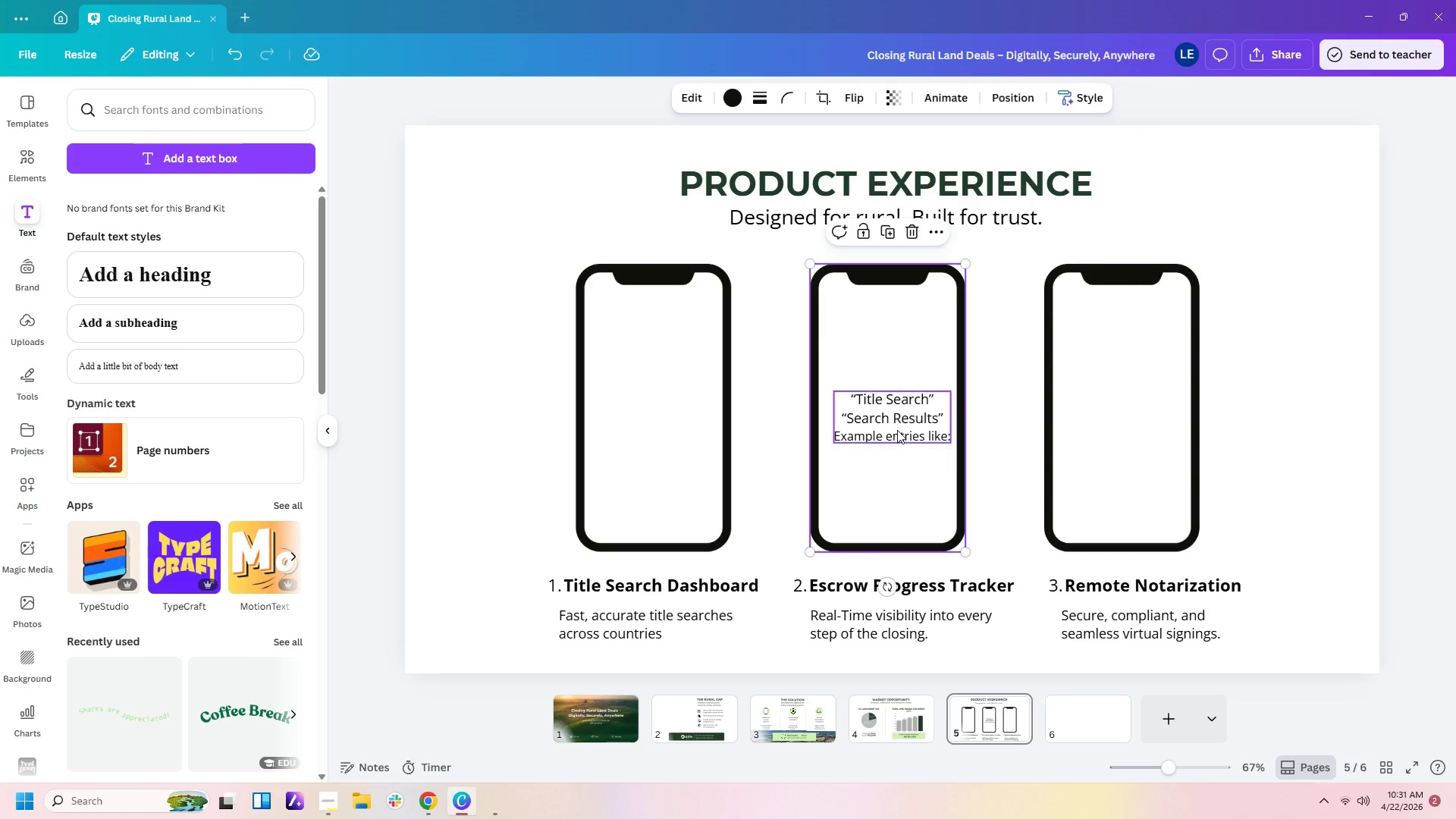 
left_click_drag(start_coordinate=[897, 429], to_coordinate=[670, 347])
 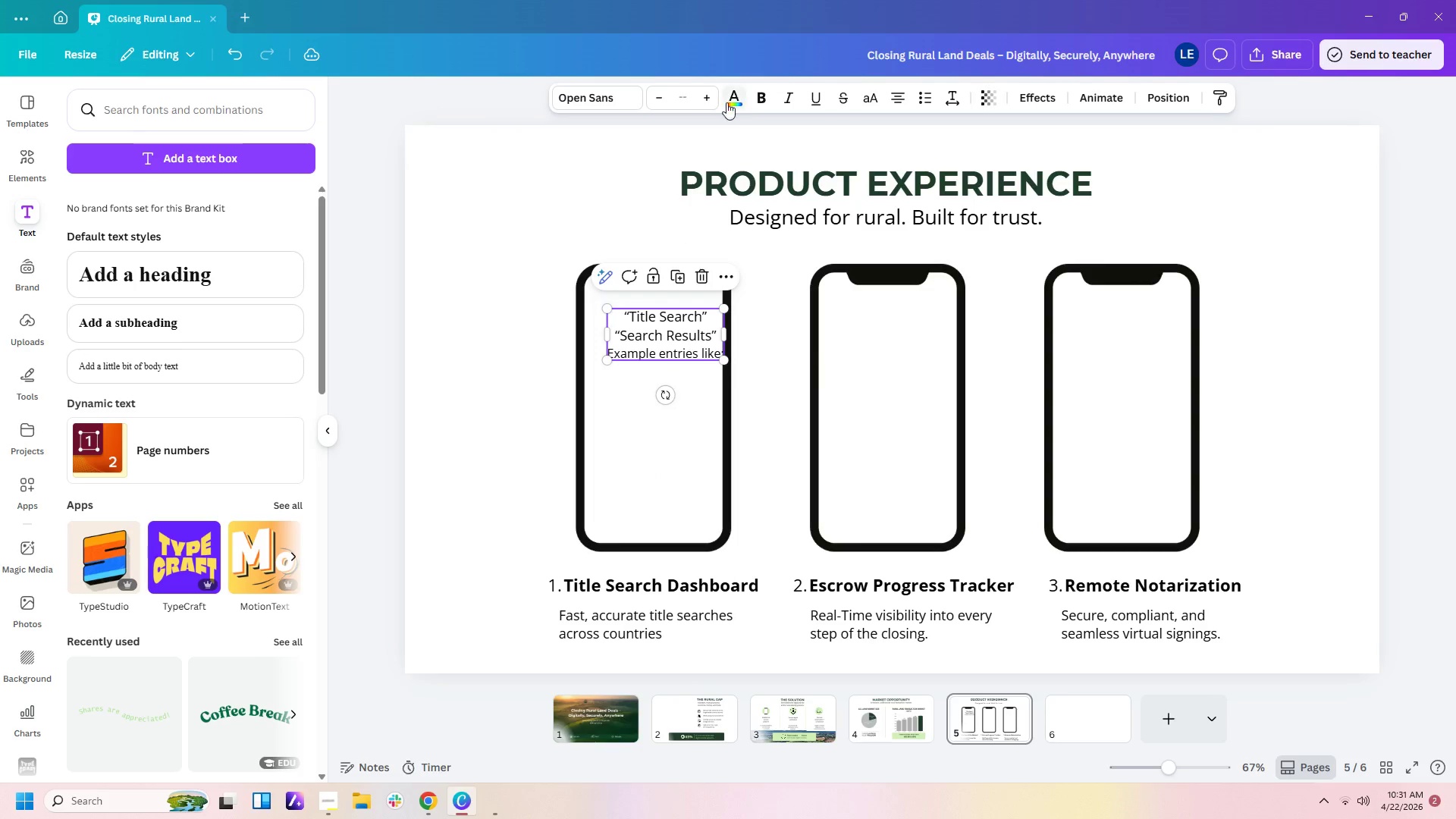 
left_click([671, 94])
 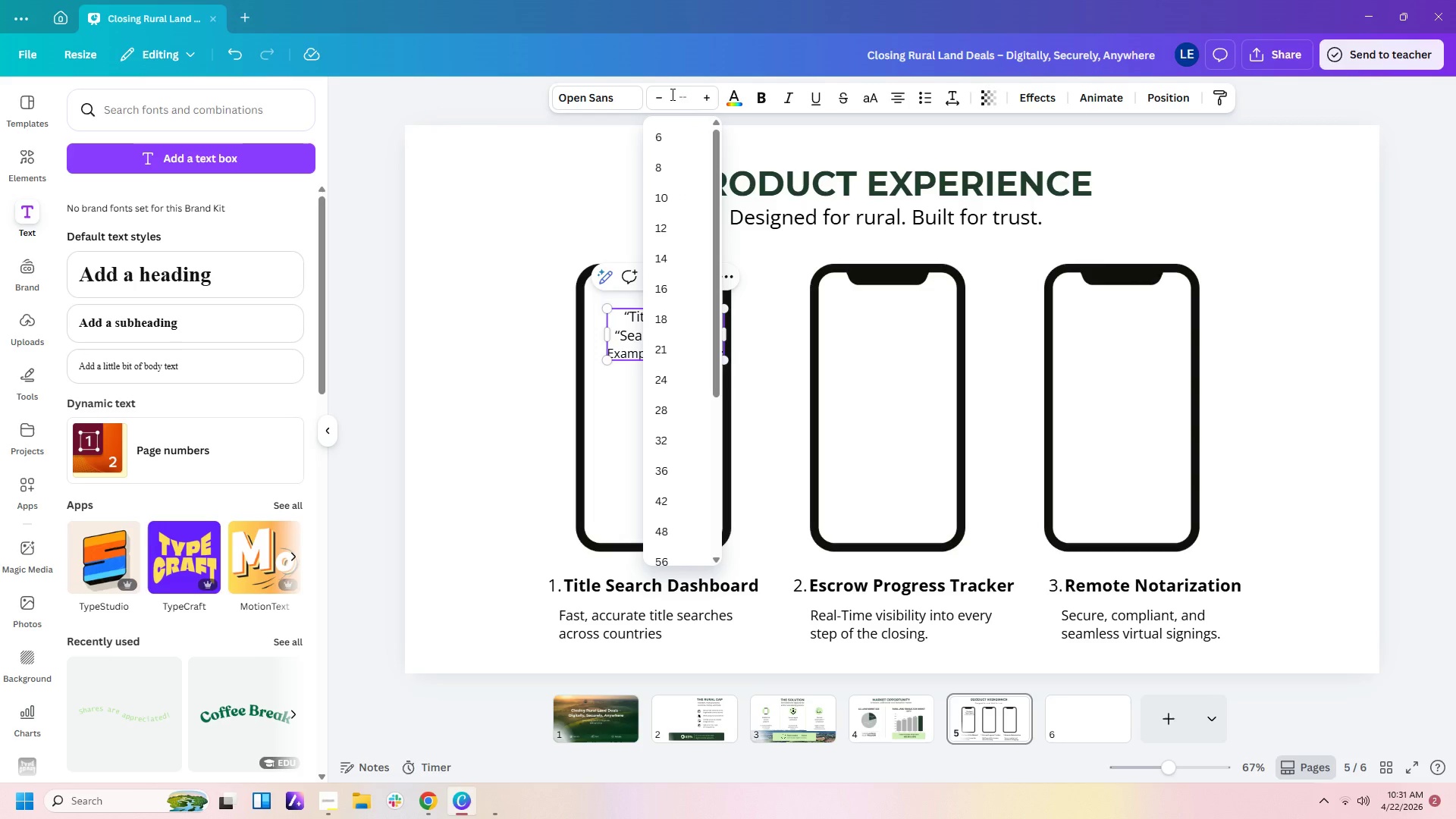 
key(Numpad1)
 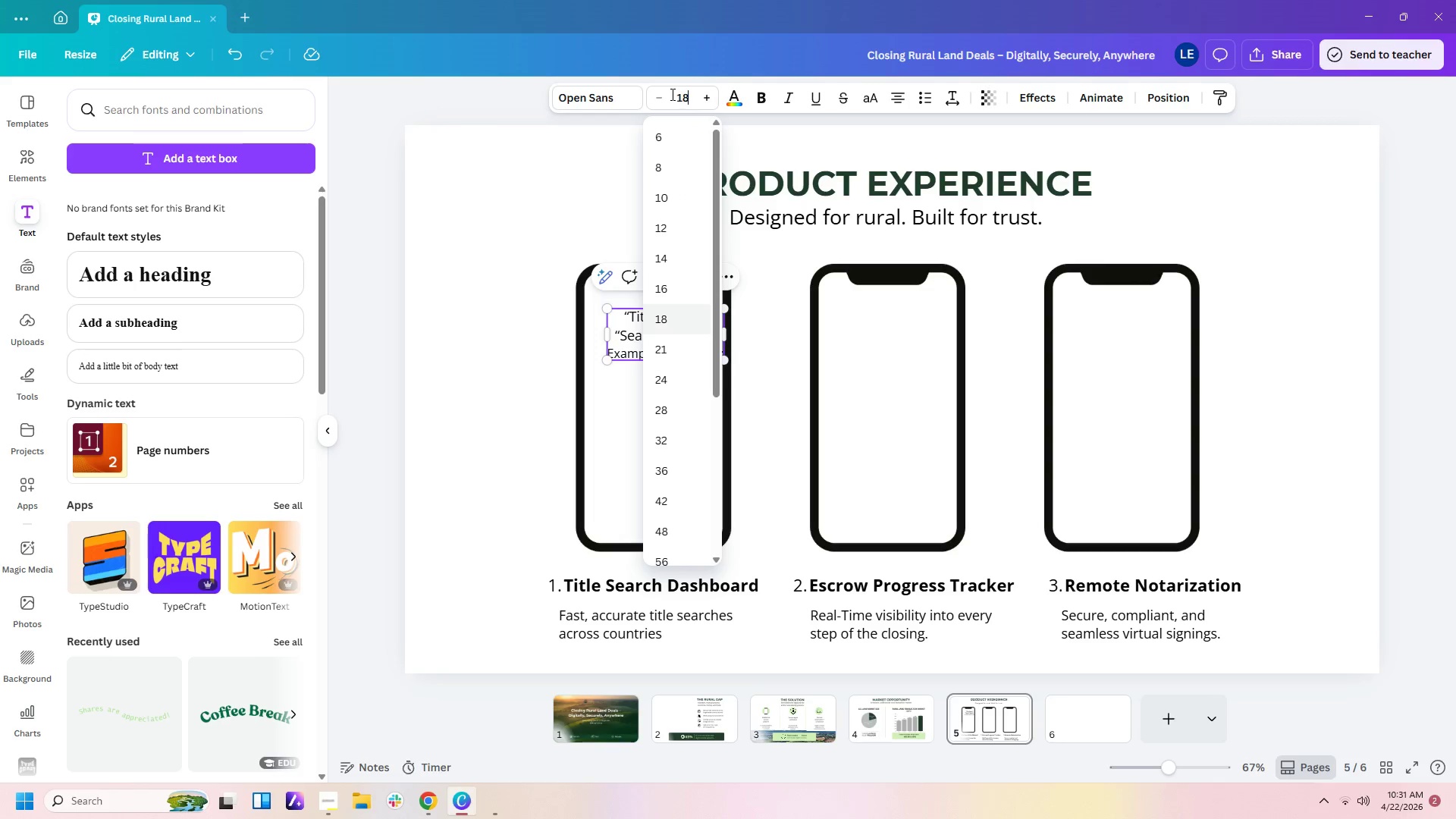 
key(Numpad8)
 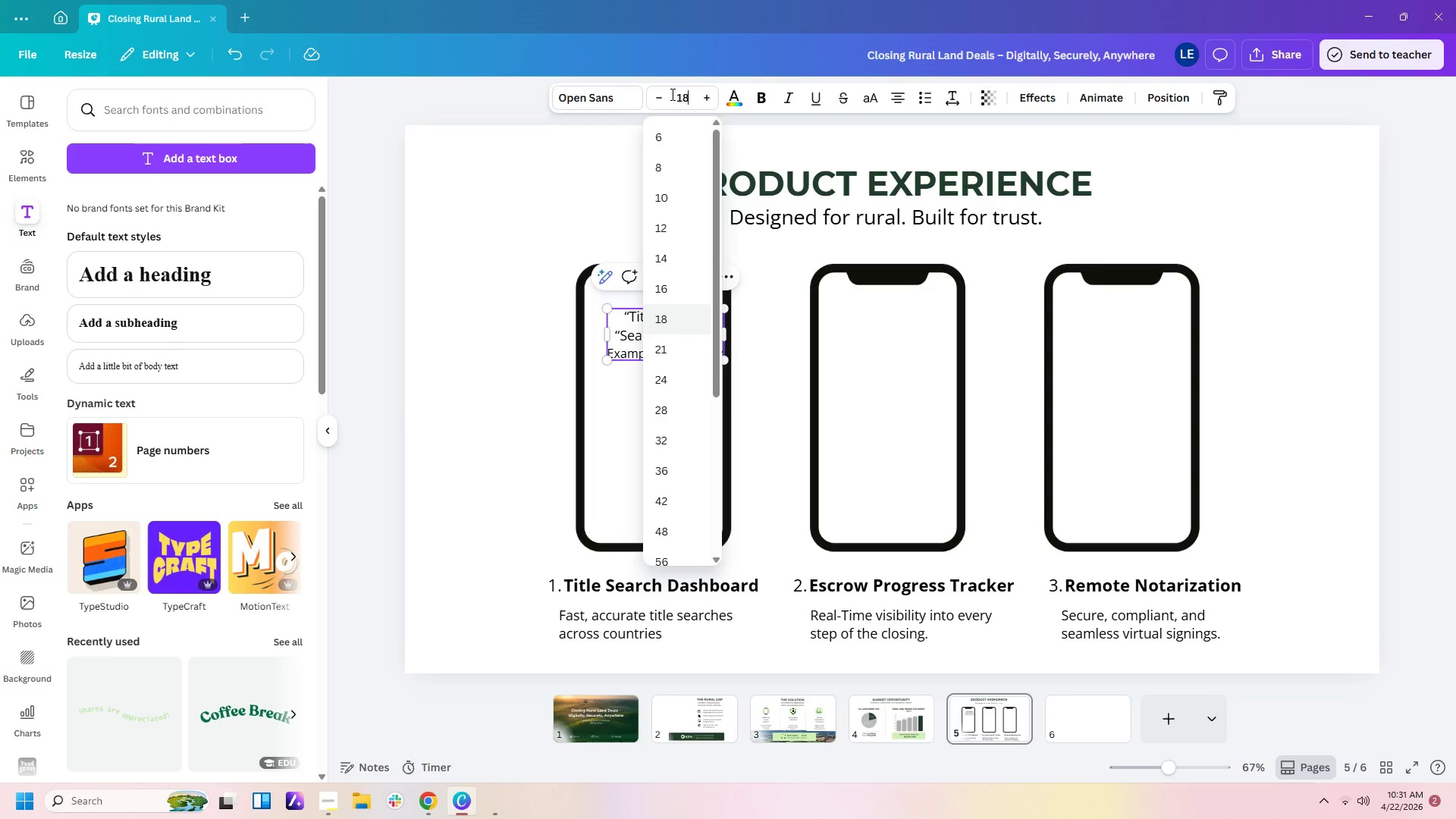 
key(Enter)
 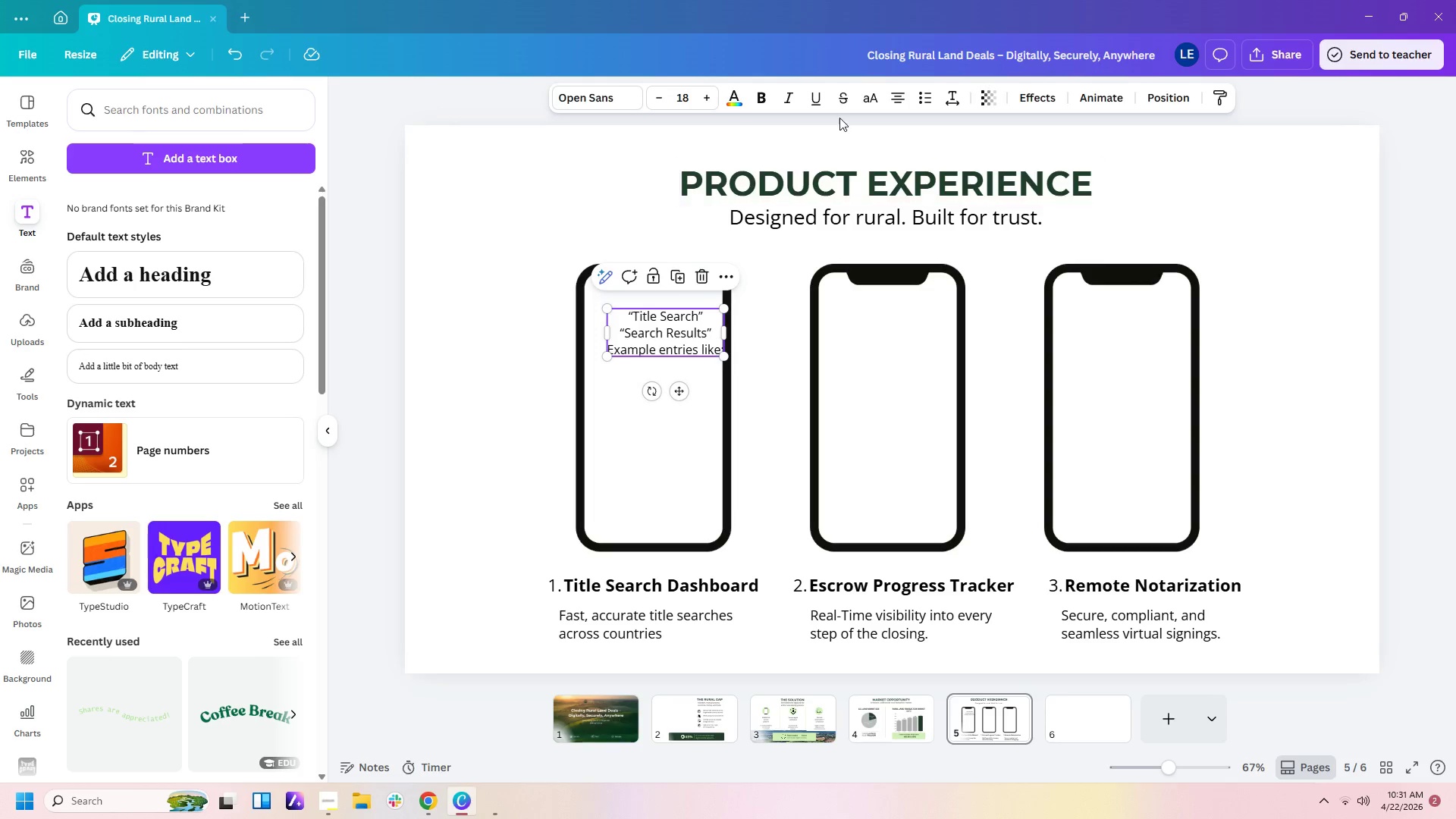 
left_click([930, 99])
 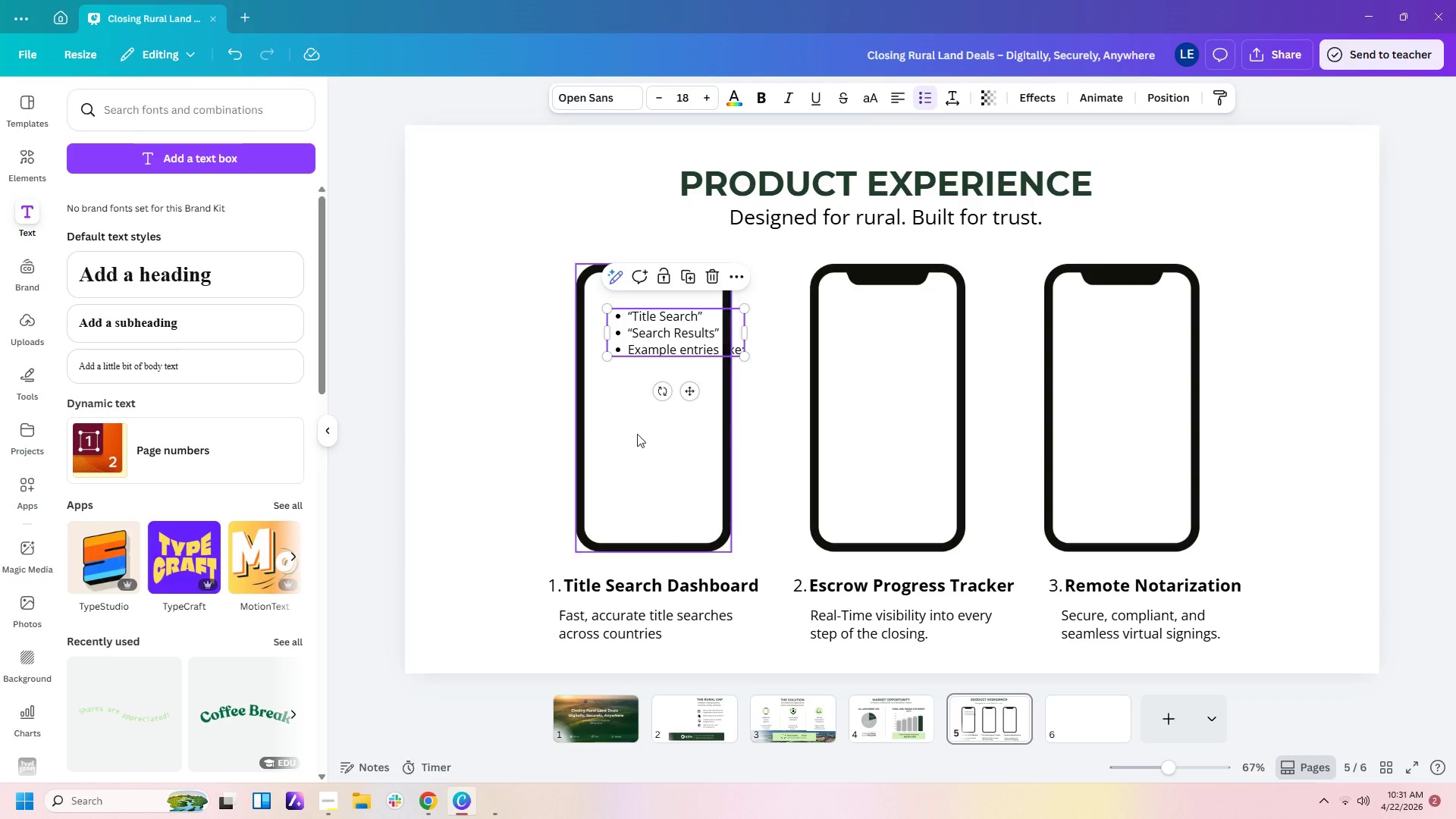 
left_click_drag(start_coordinate=[673, 338], to_coordinate=[653, 334])
 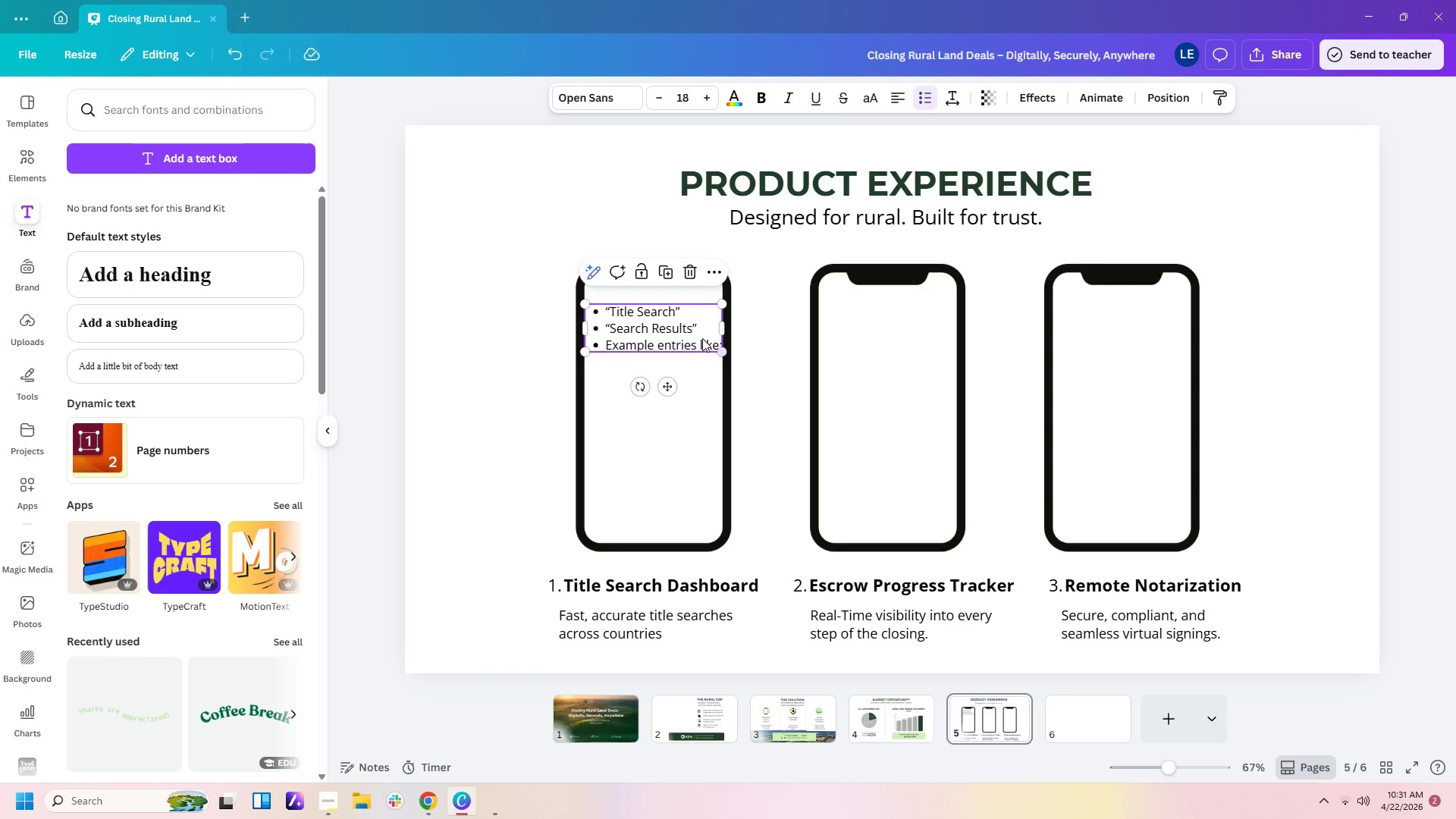 
left_click_drag(start_coordinate=[691, 334], to_coordinate=[686, 344])
 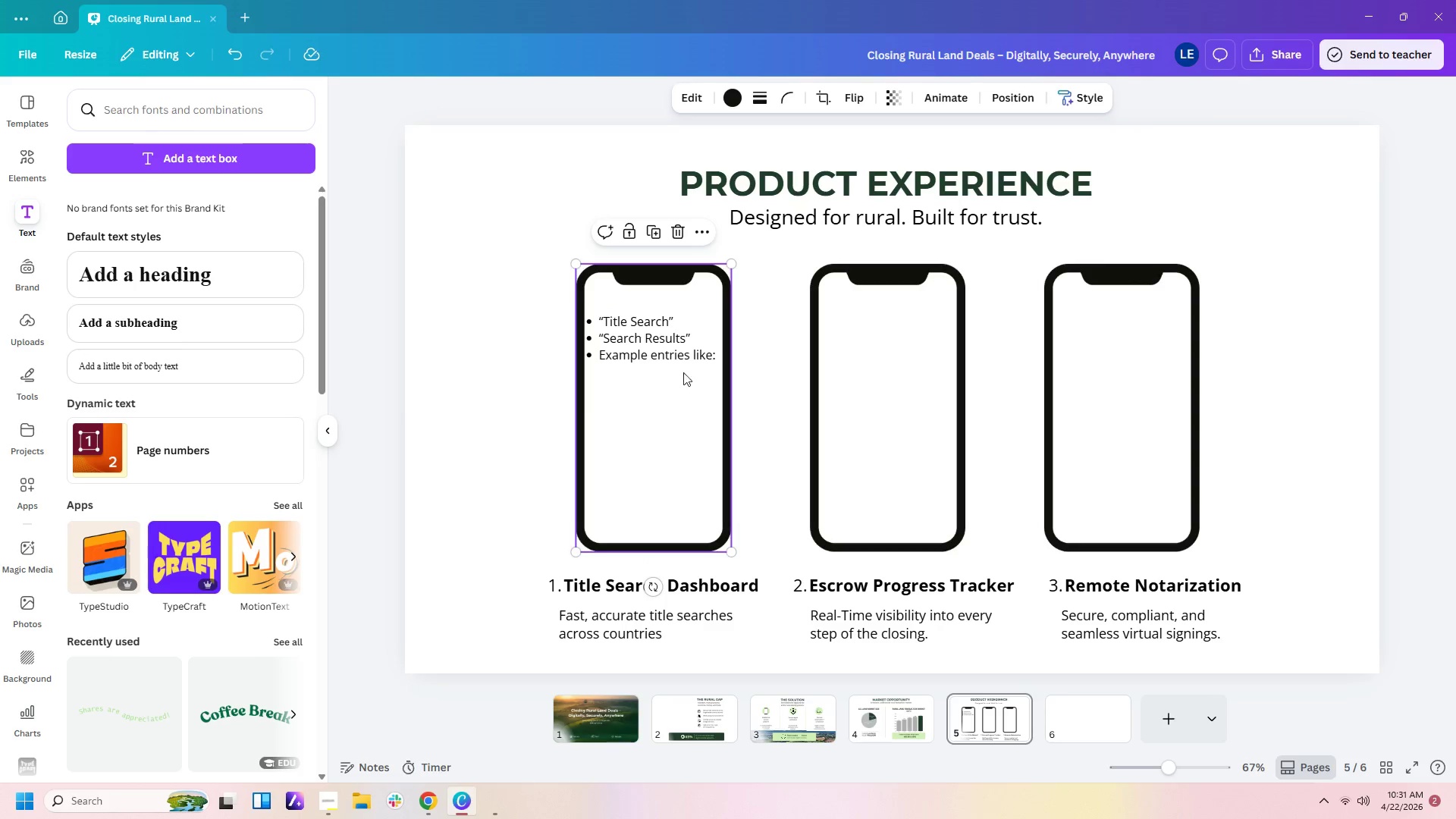 
double_click([676, 361])
 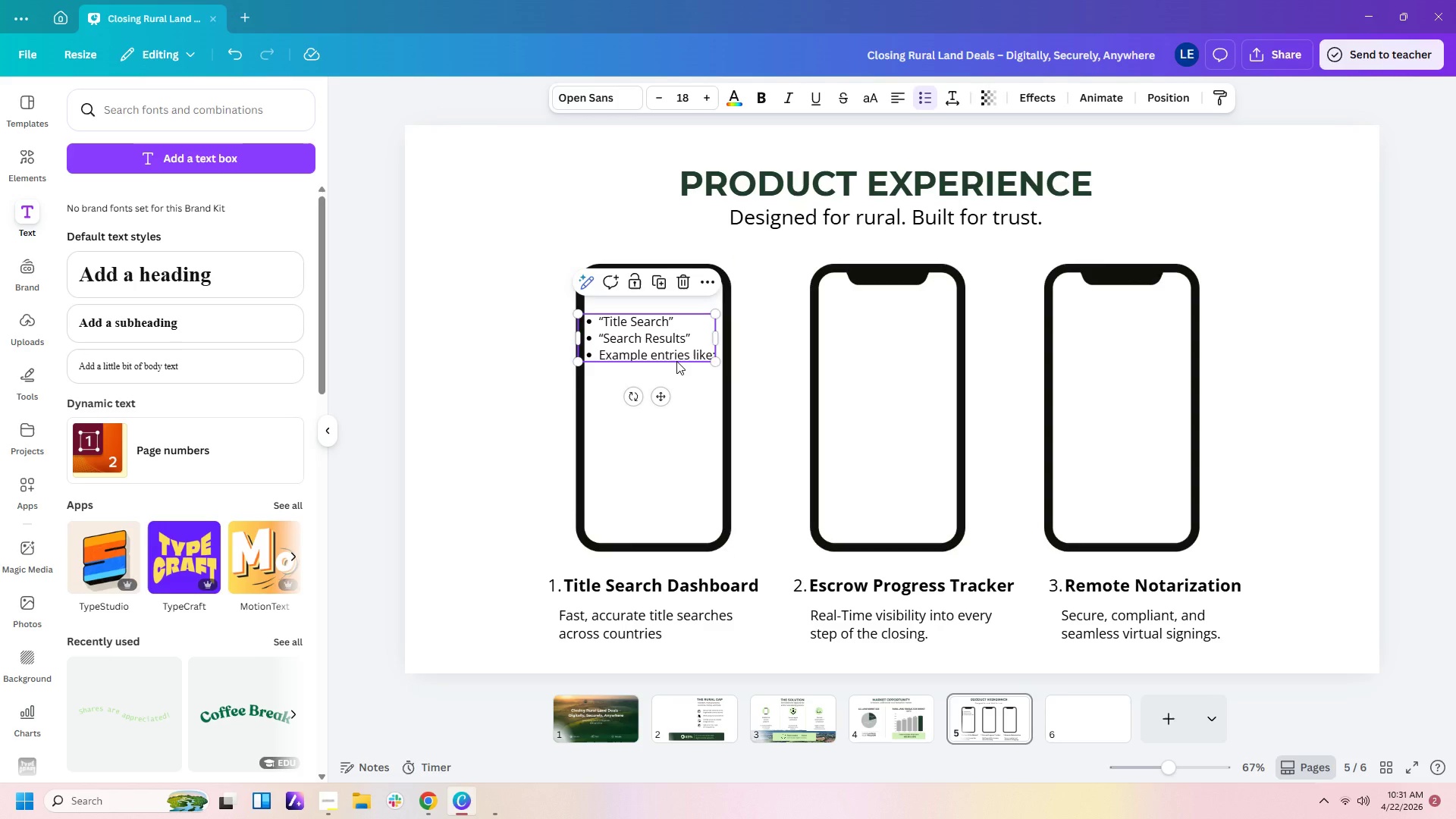 
key(Control+C)
 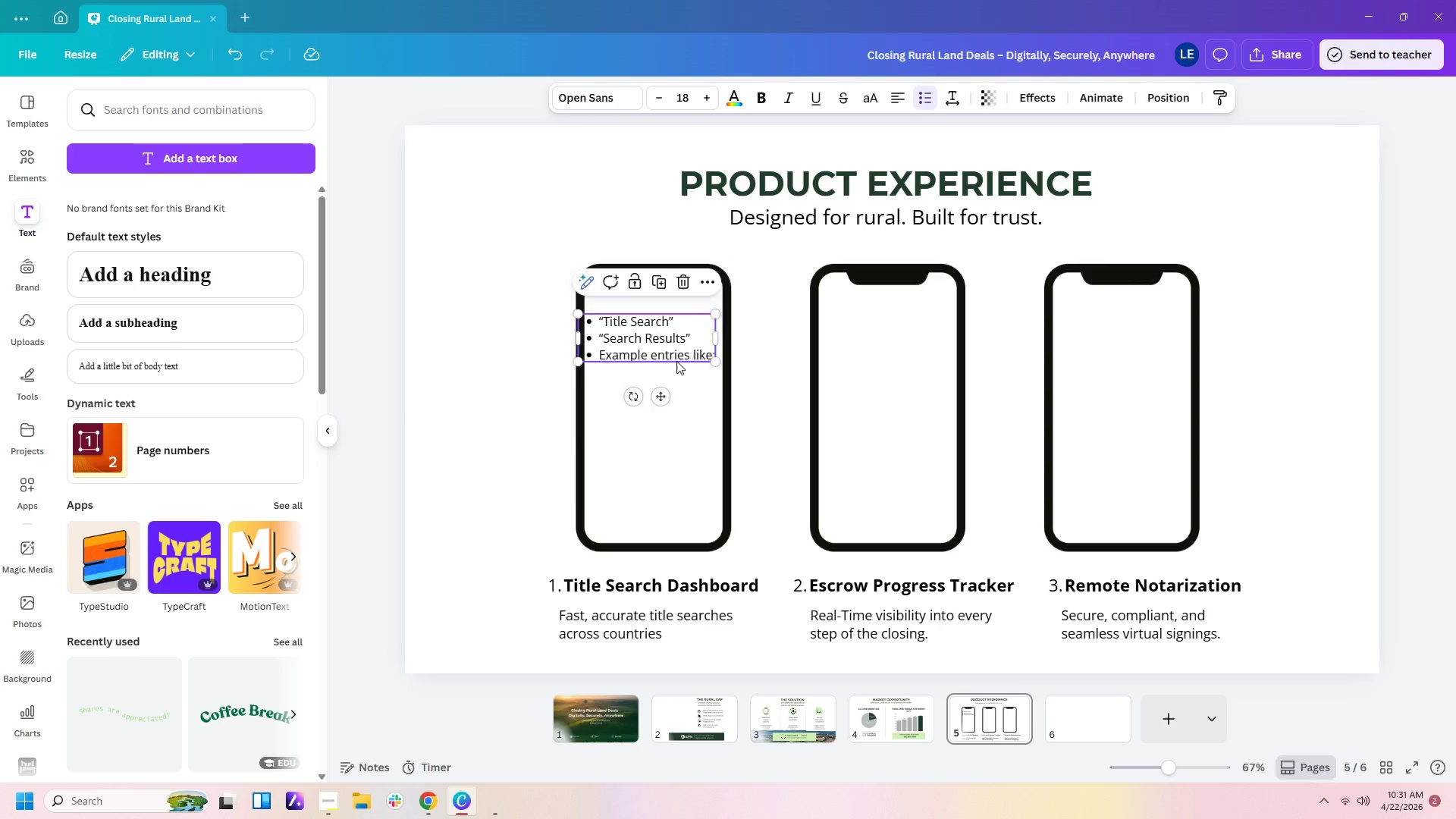 
key(Control+V)
 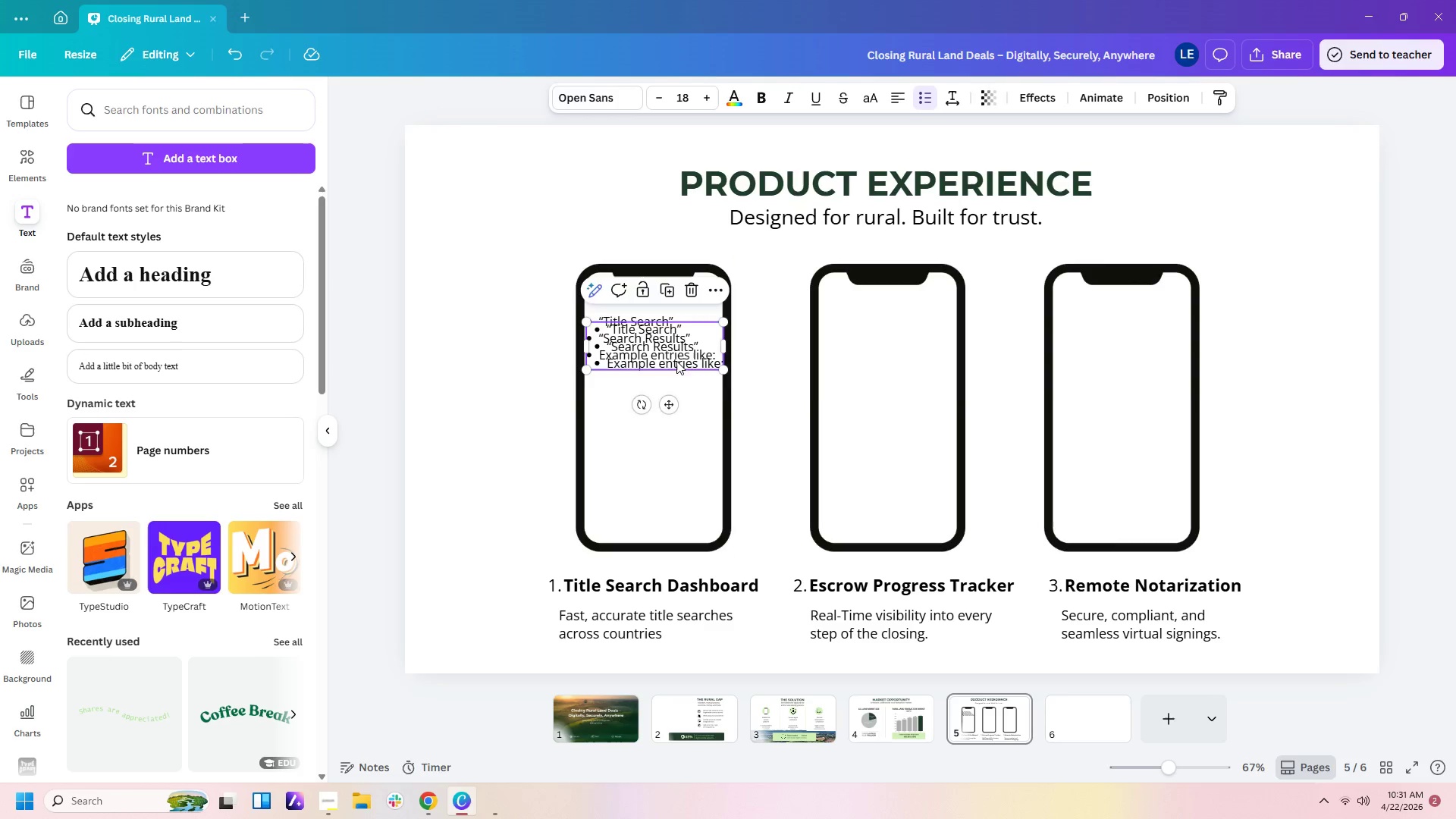 
left_click_drag(start_coordinate=[676, 361], to_coordinate=[682, 425])
 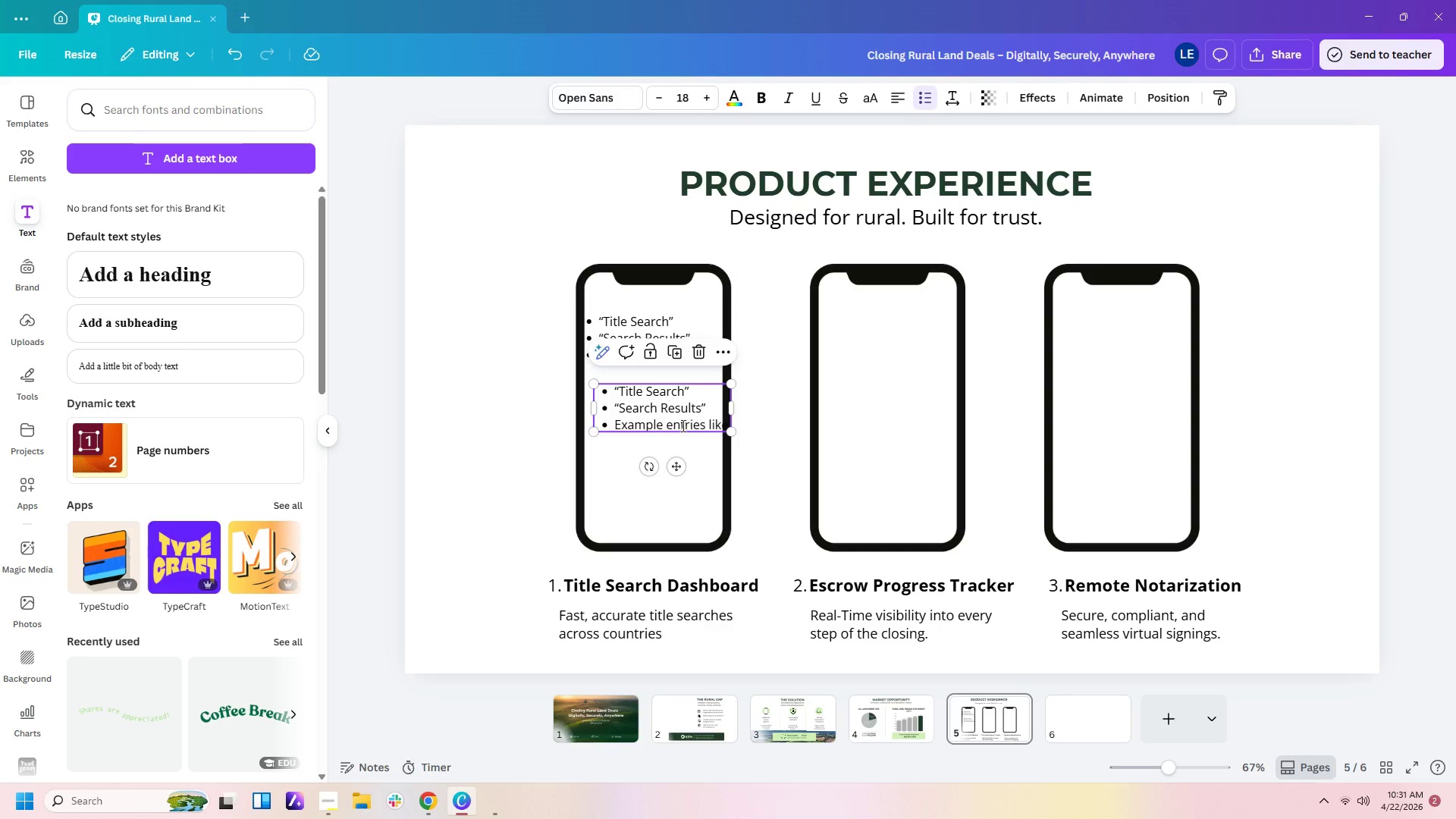 
double_click([682, 425])
 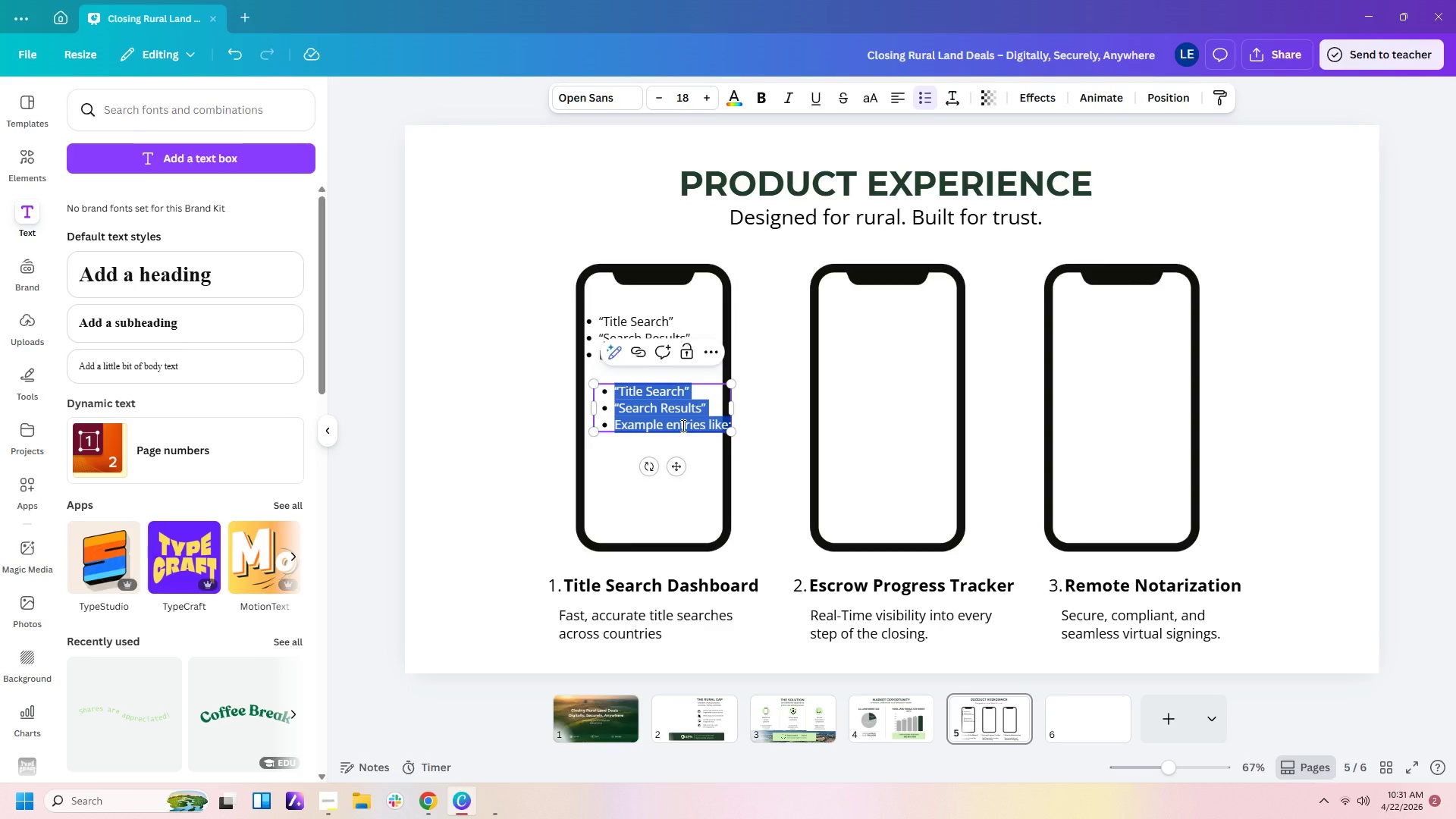 
type(Owner Name)
 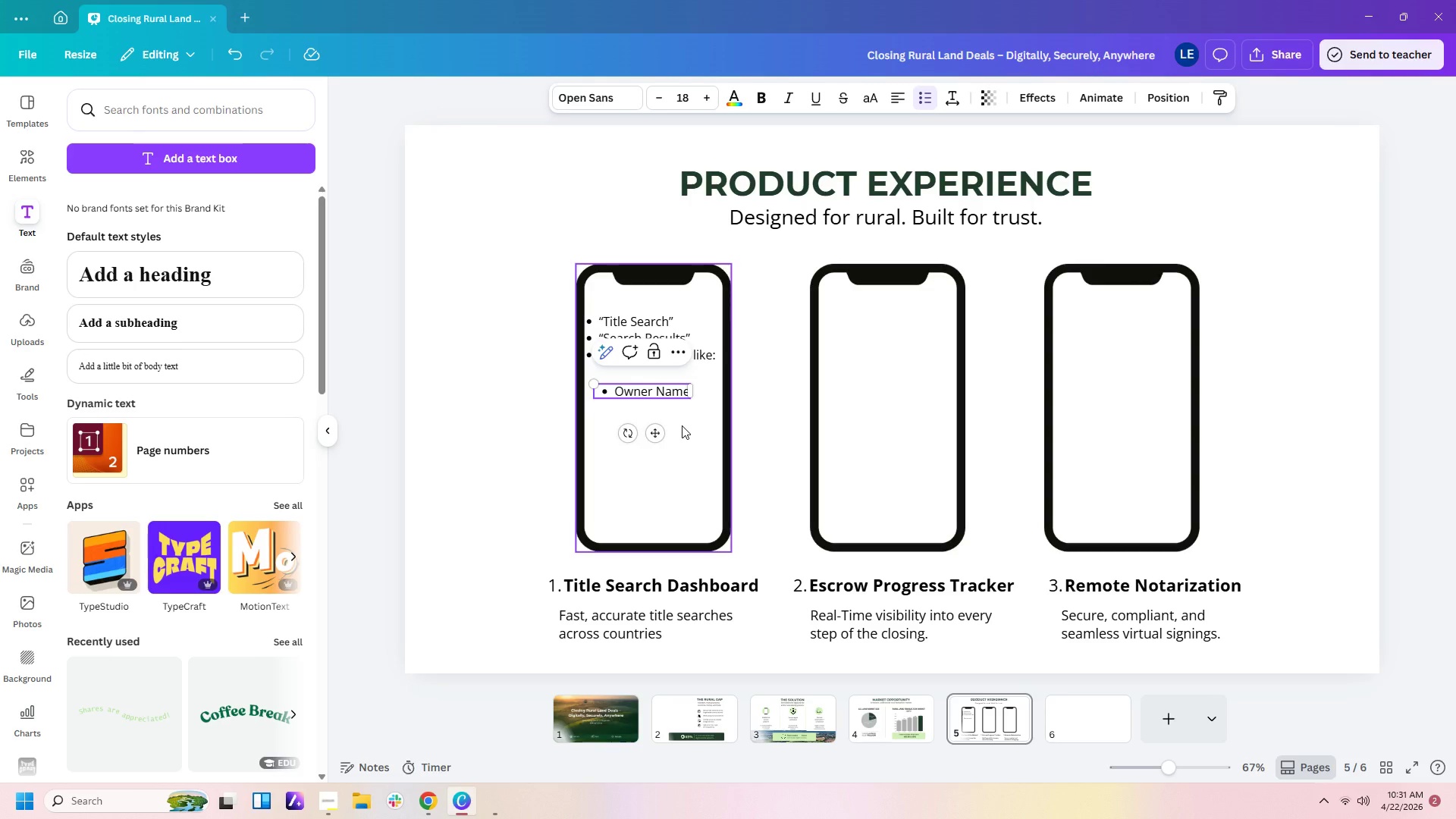 
key(Enter)
 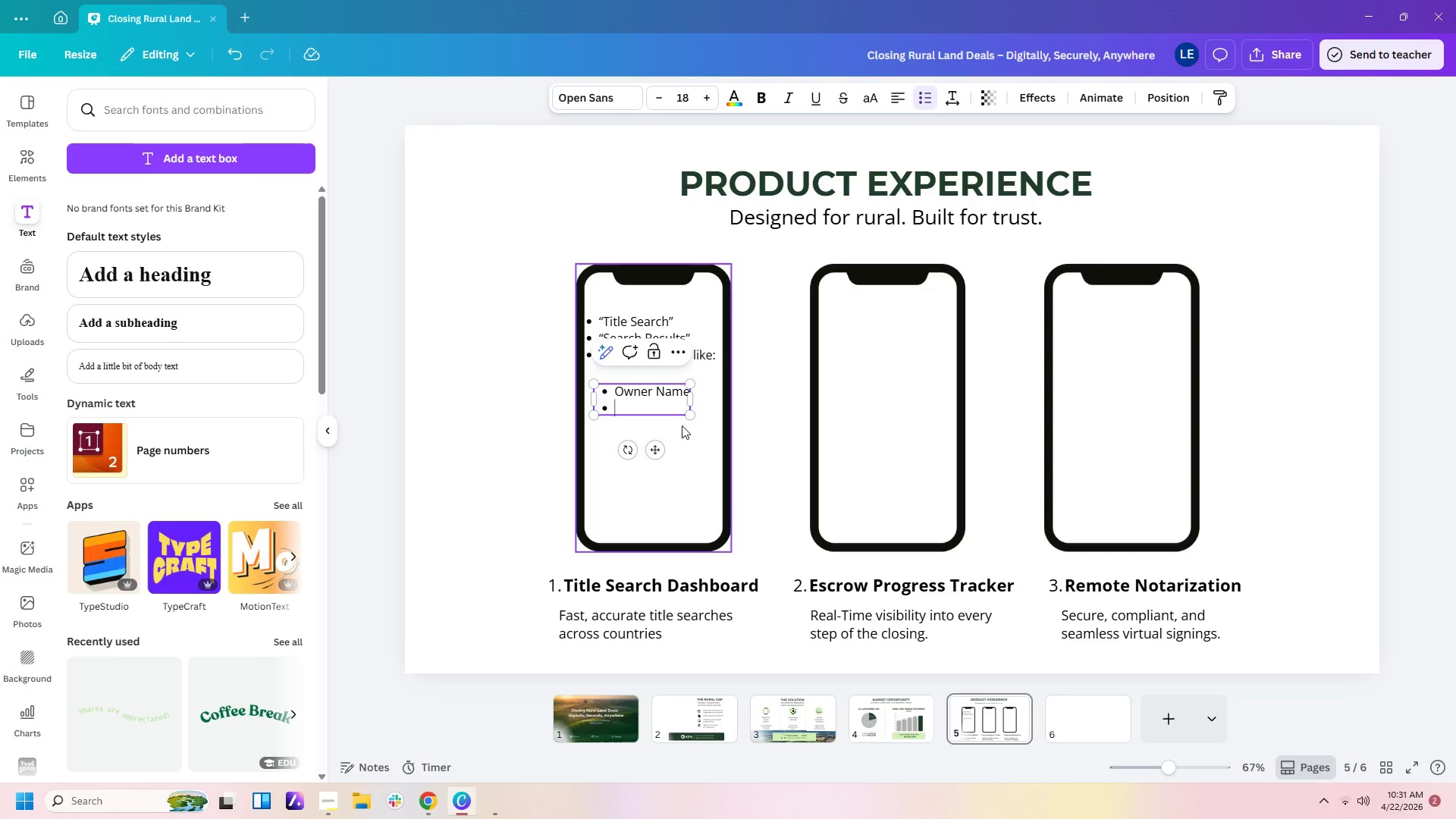 
type(Parcel Number)
 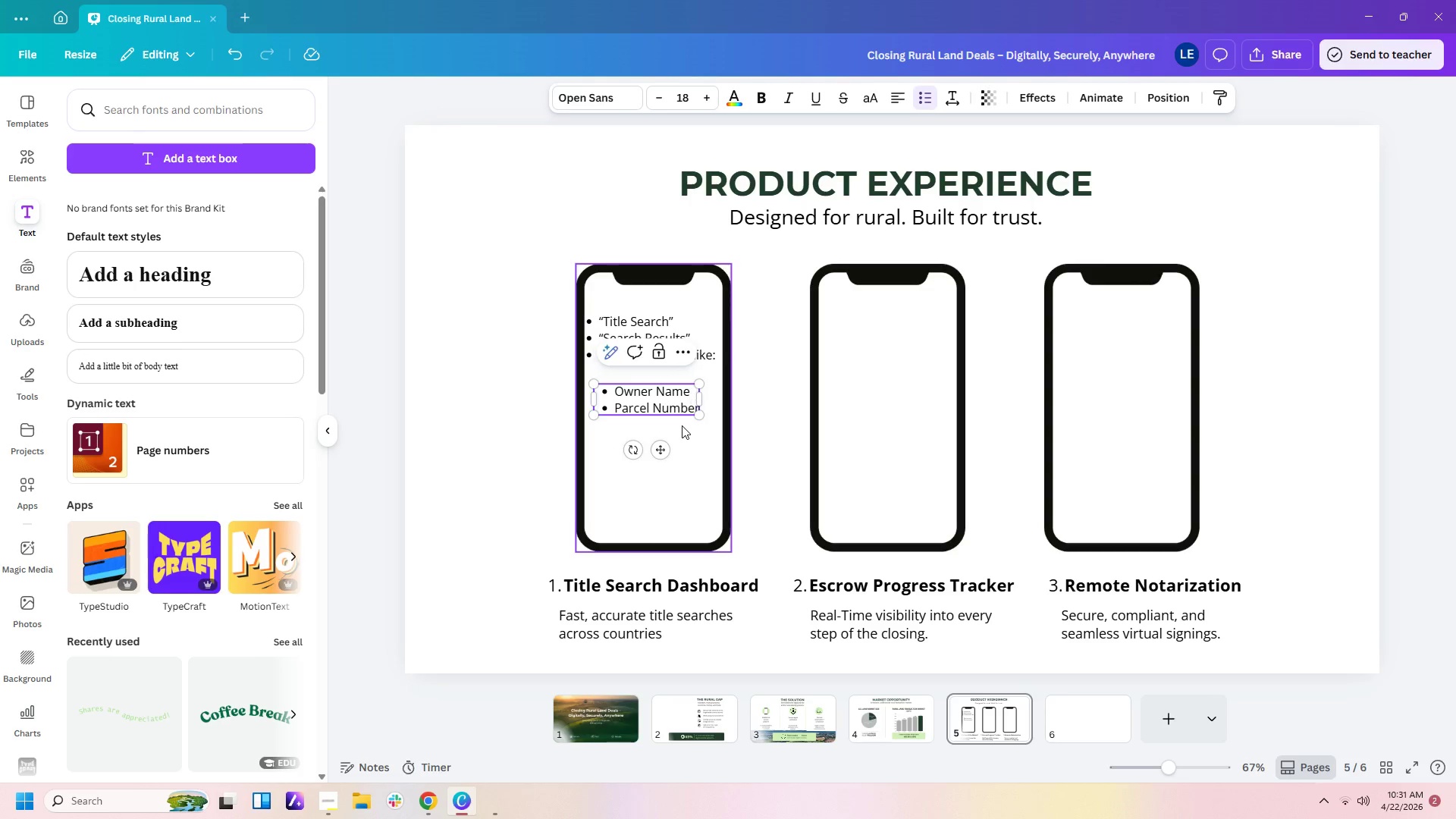 
key(Enter)
 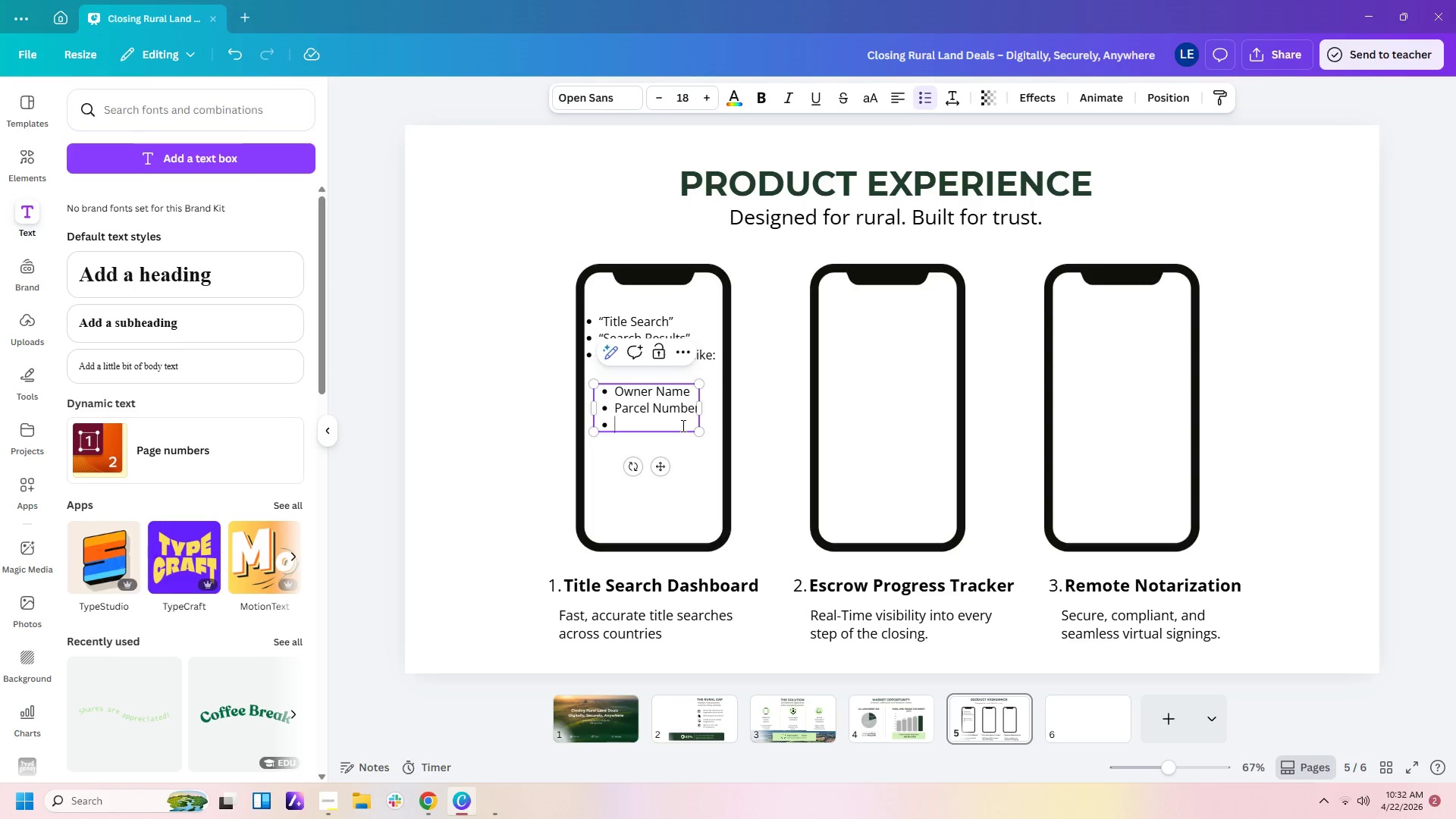 
type(Tax Records)
 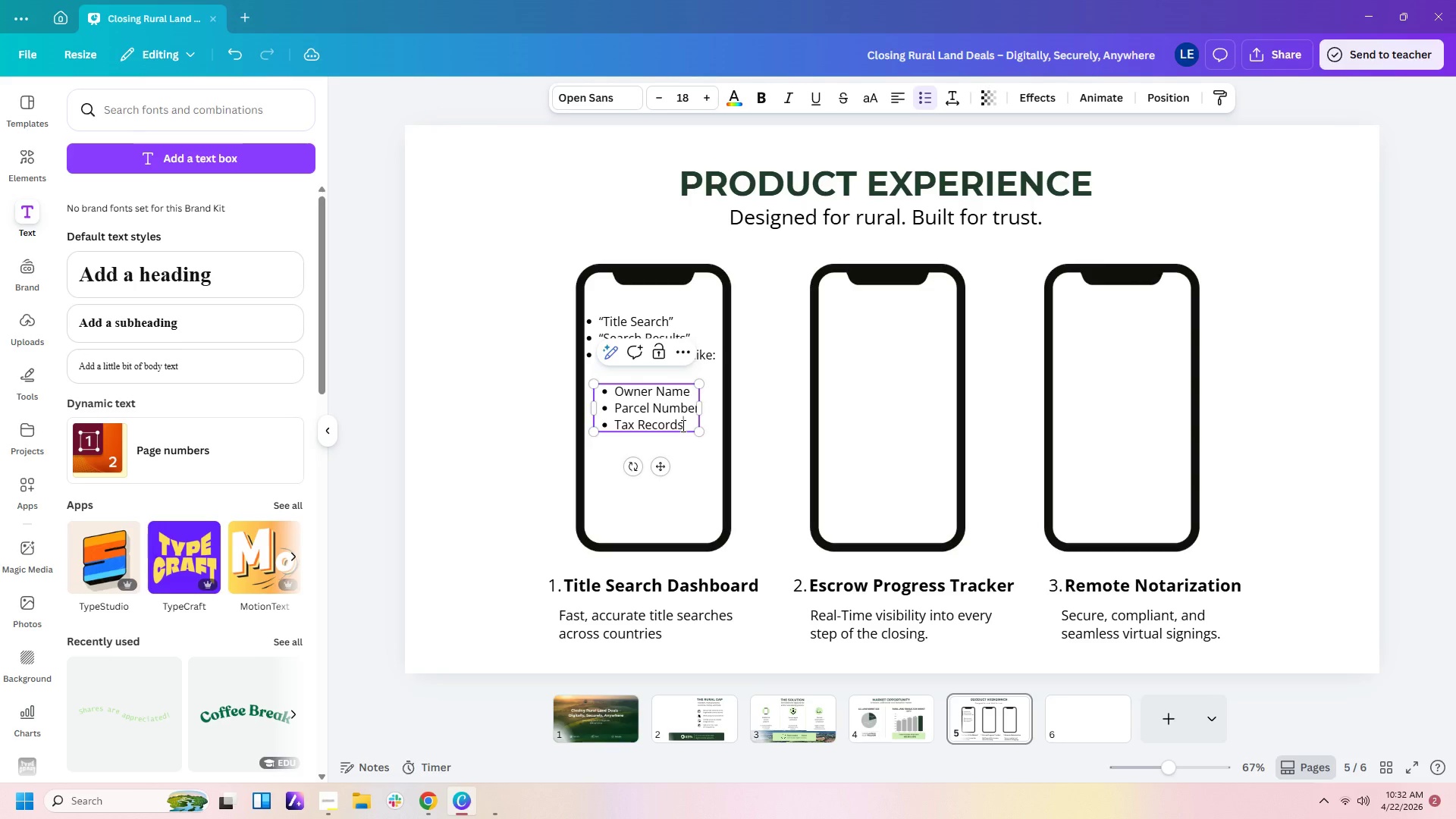 
key(Enter)
 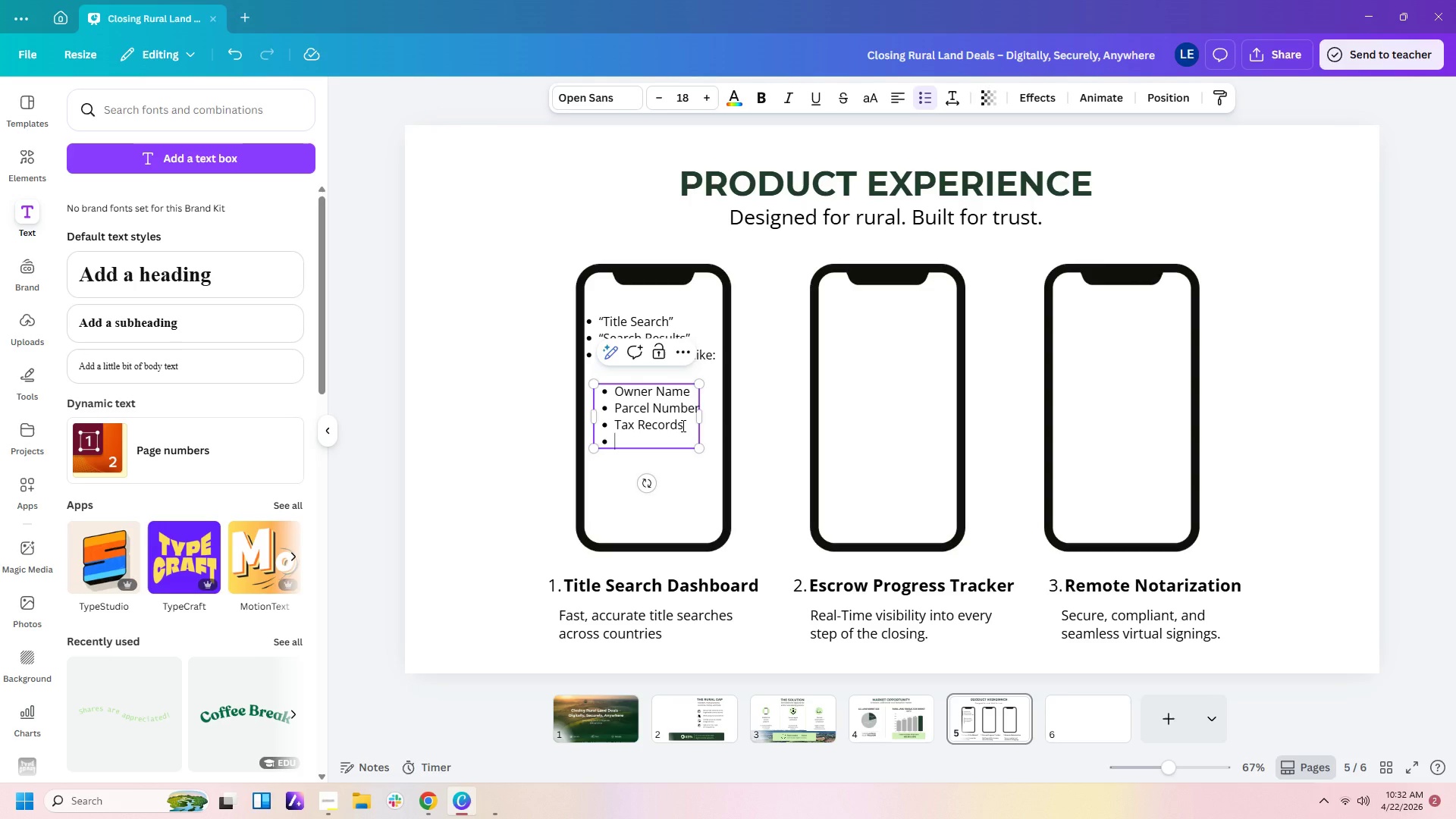 
type(Encumbrances)
 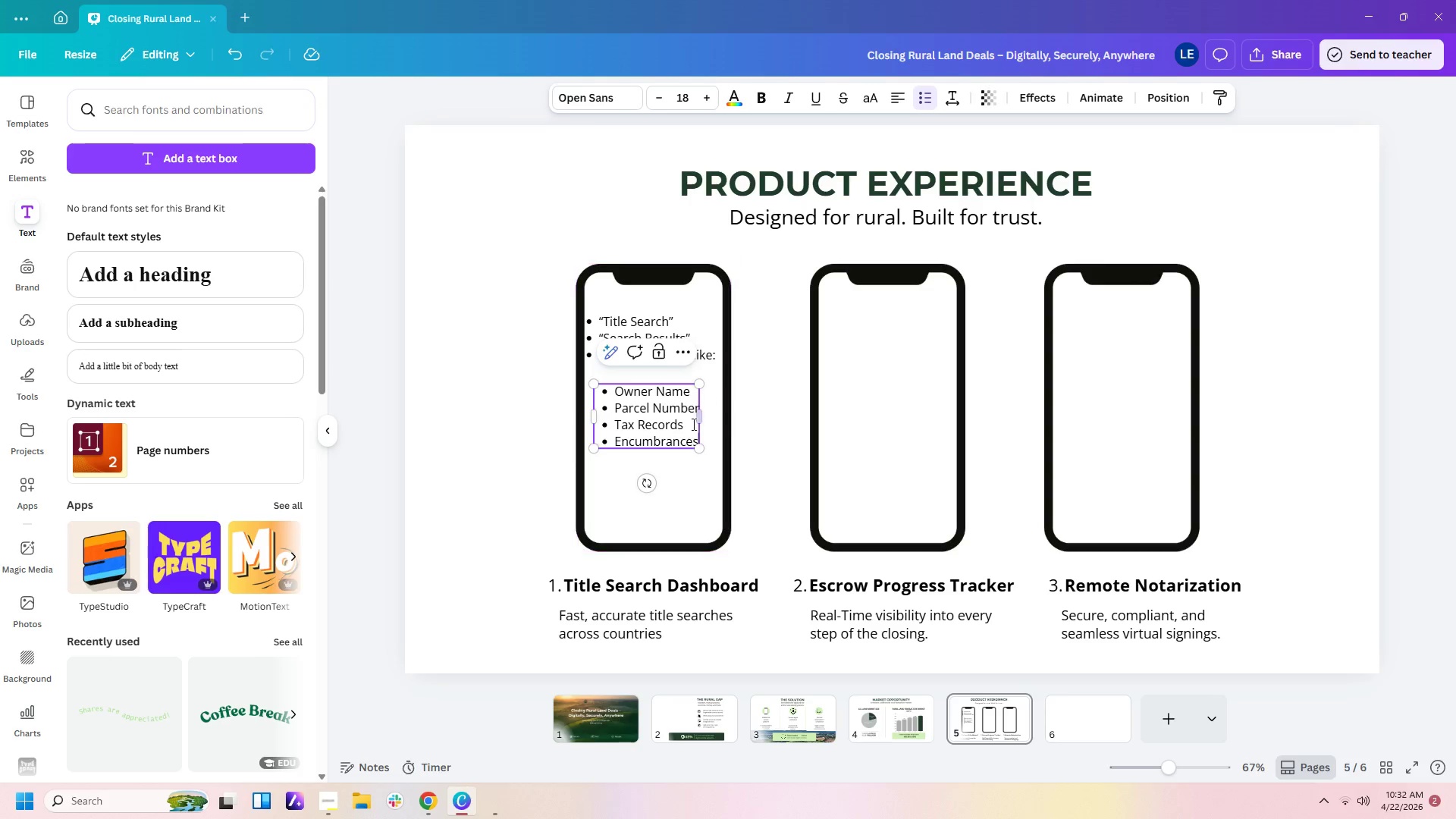 
left_click([722, 434])
 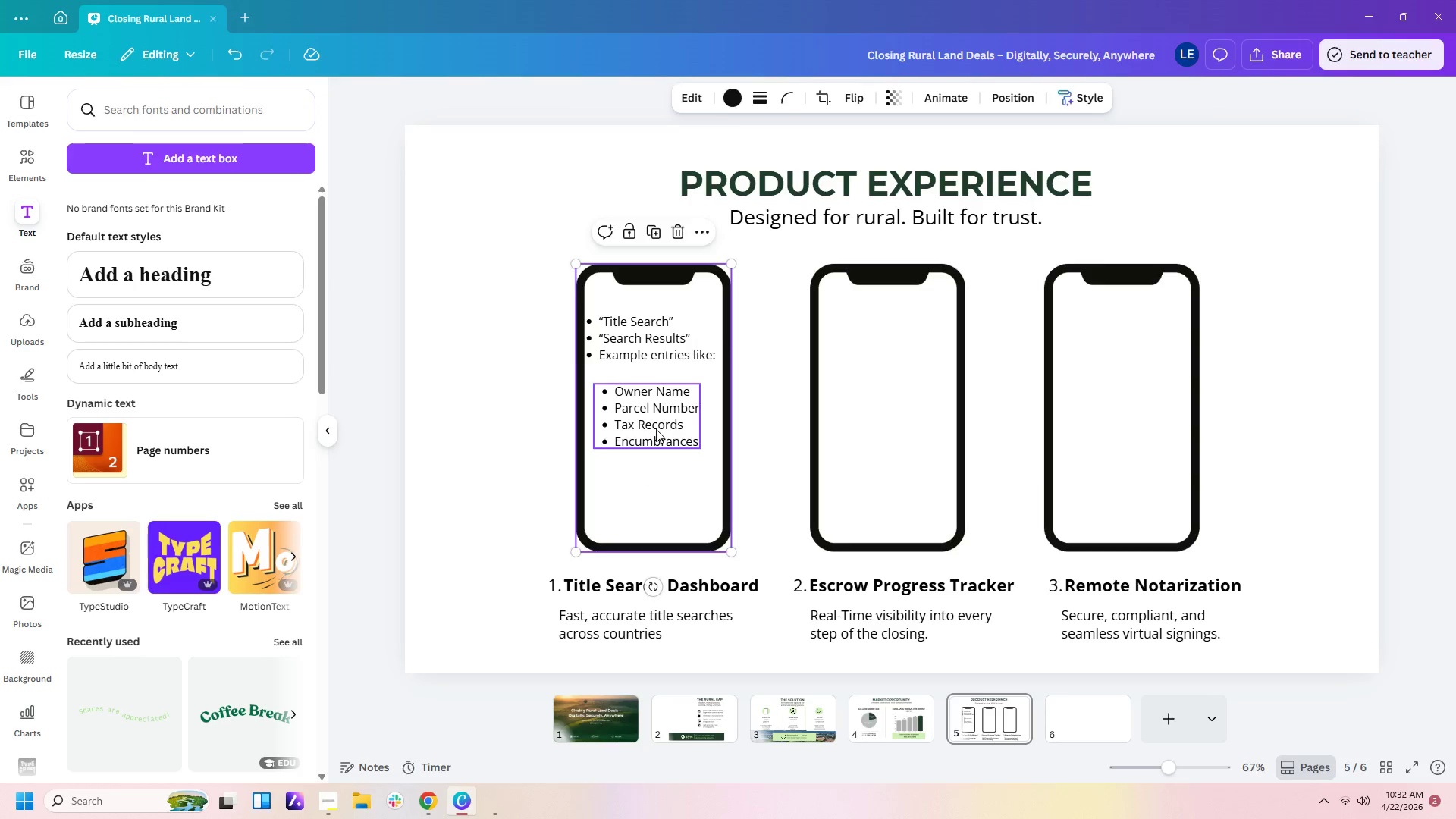 
left_click_drag(start_coordinate=[656, 429], to_coordinate=[664, 417])
 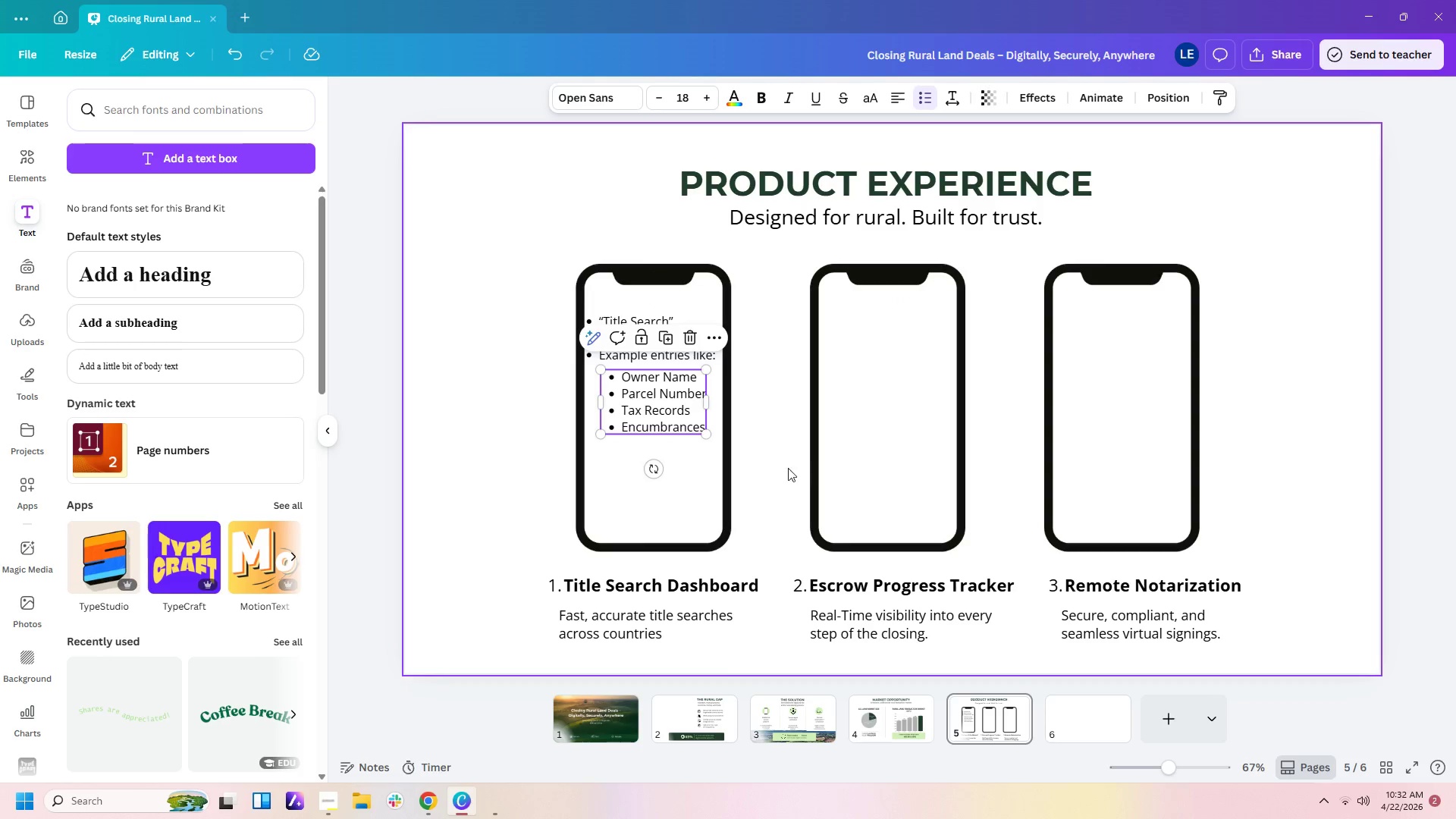 
left_click([752, 466])
 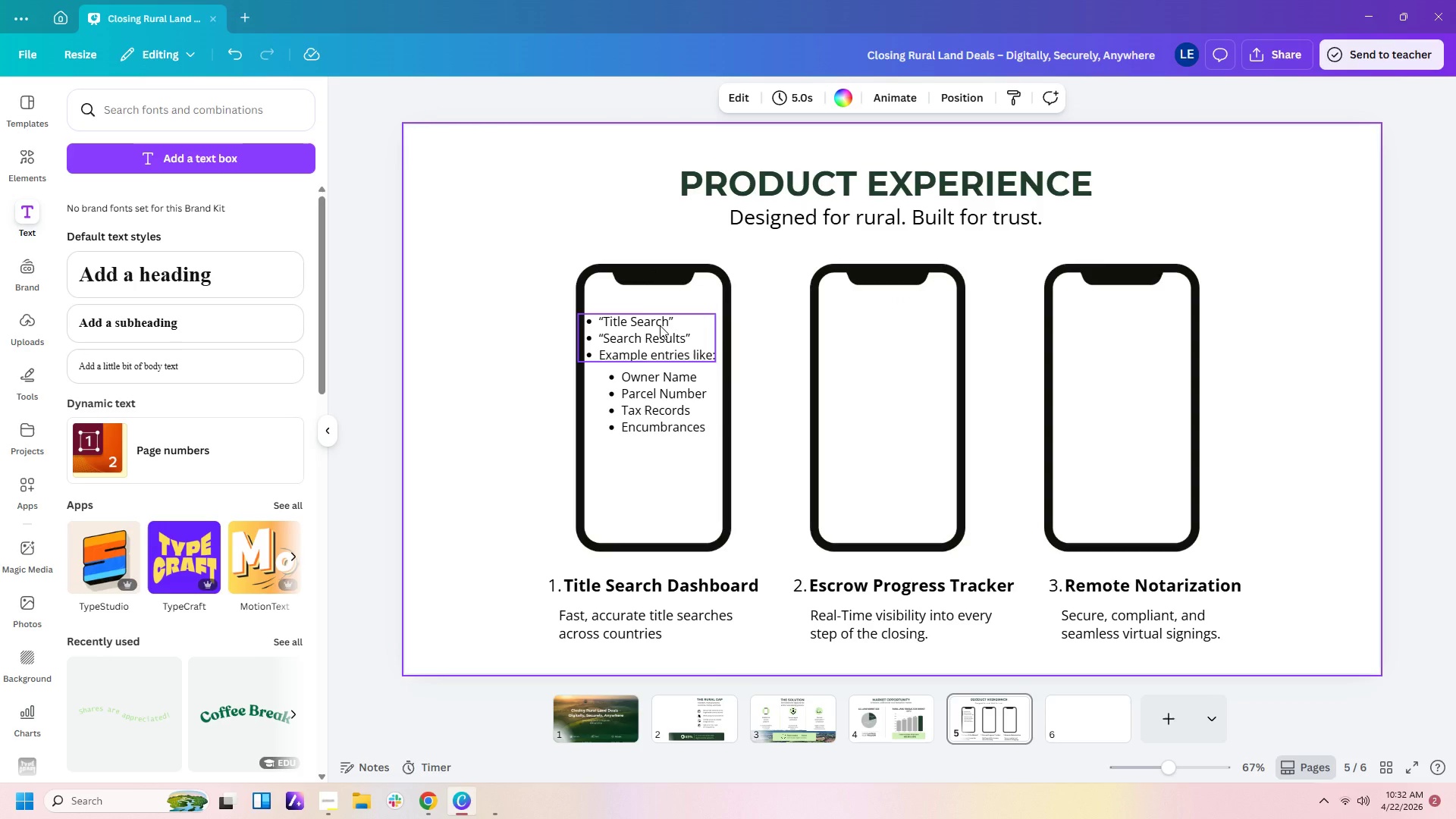 
left_click([641, 300])
 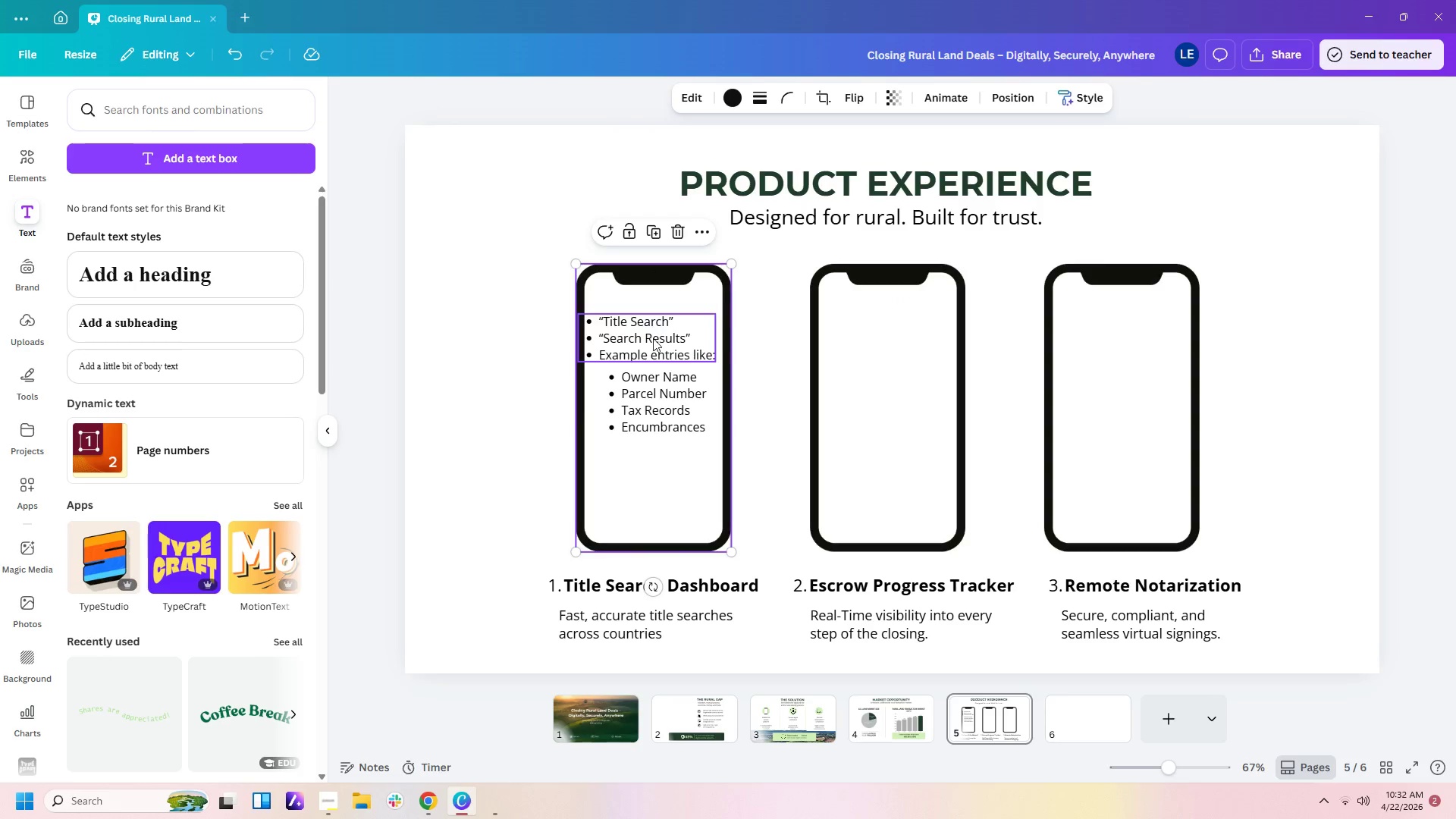 
left_click([653, 340])
 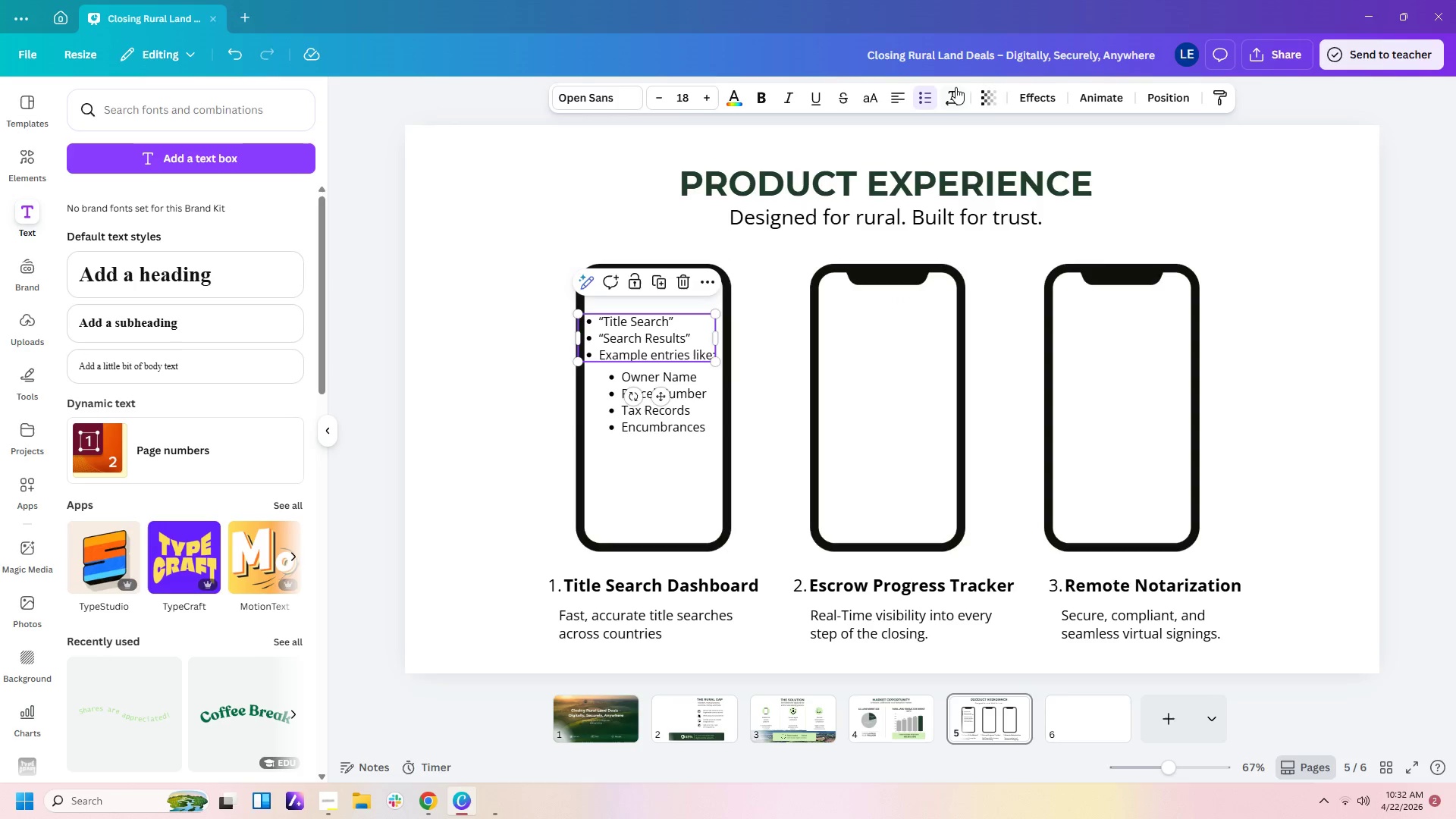 
left_click([956, 86])
 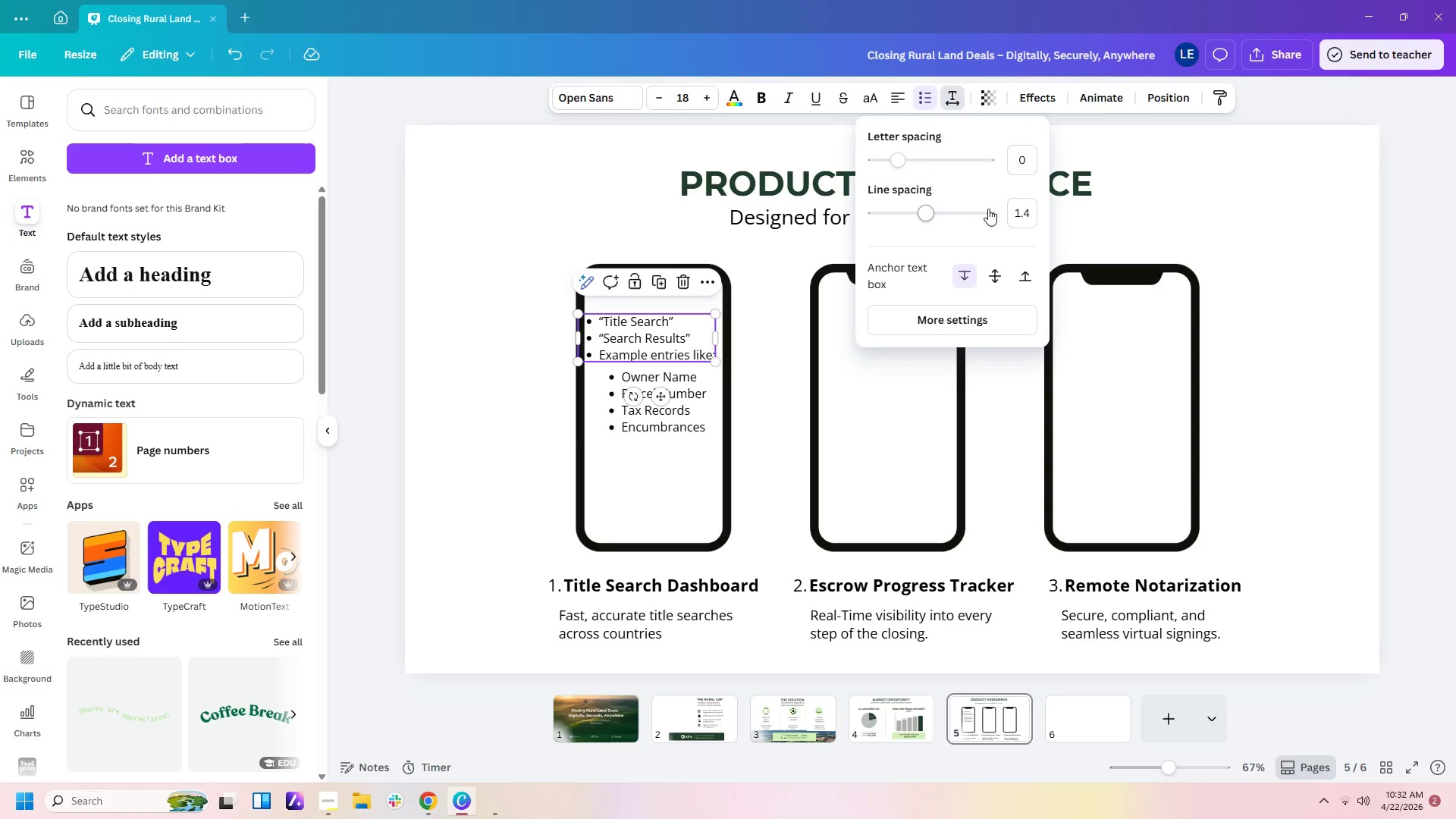 
left_click([1020, 215])
 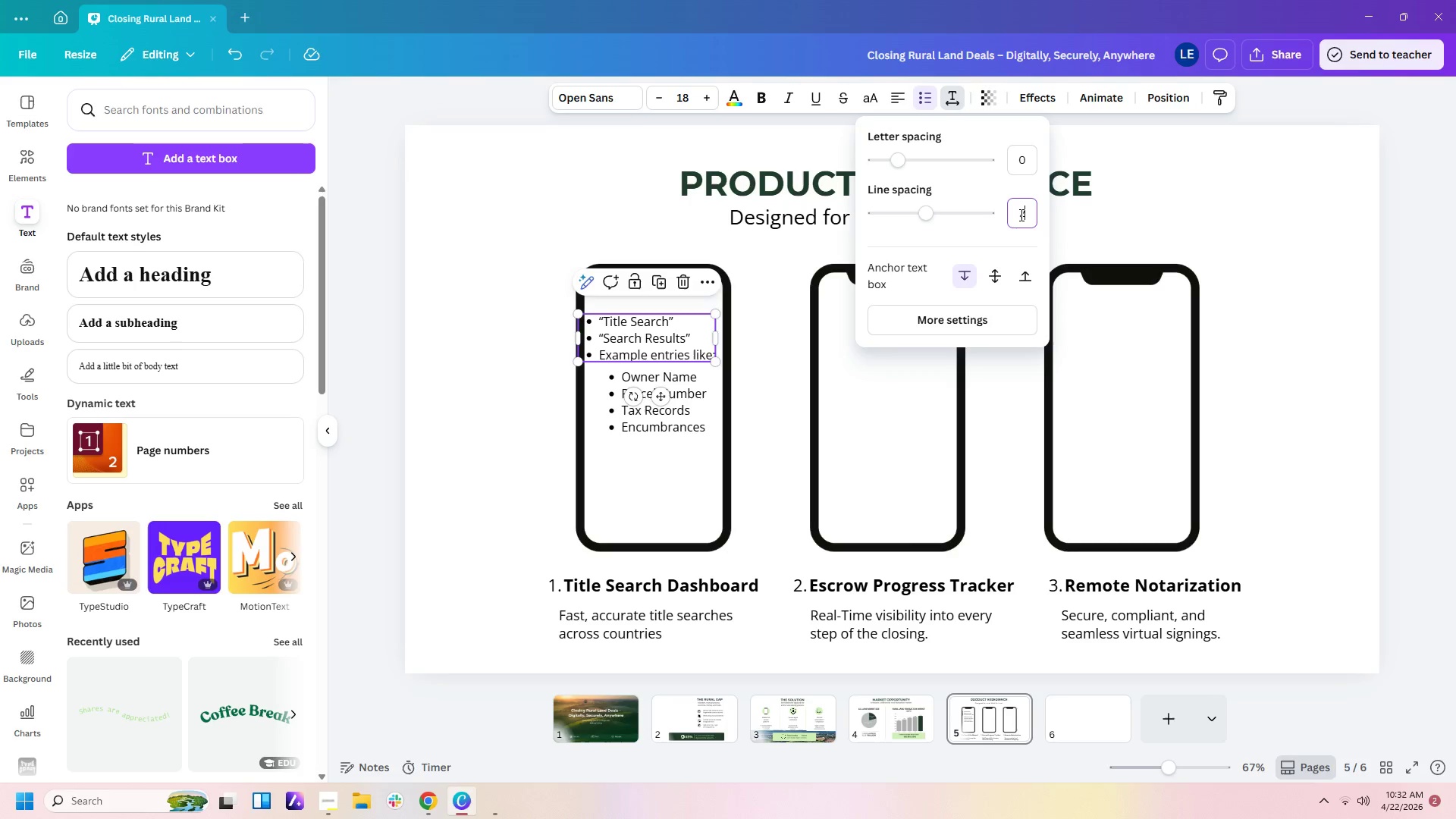 
key(Numpad2)
 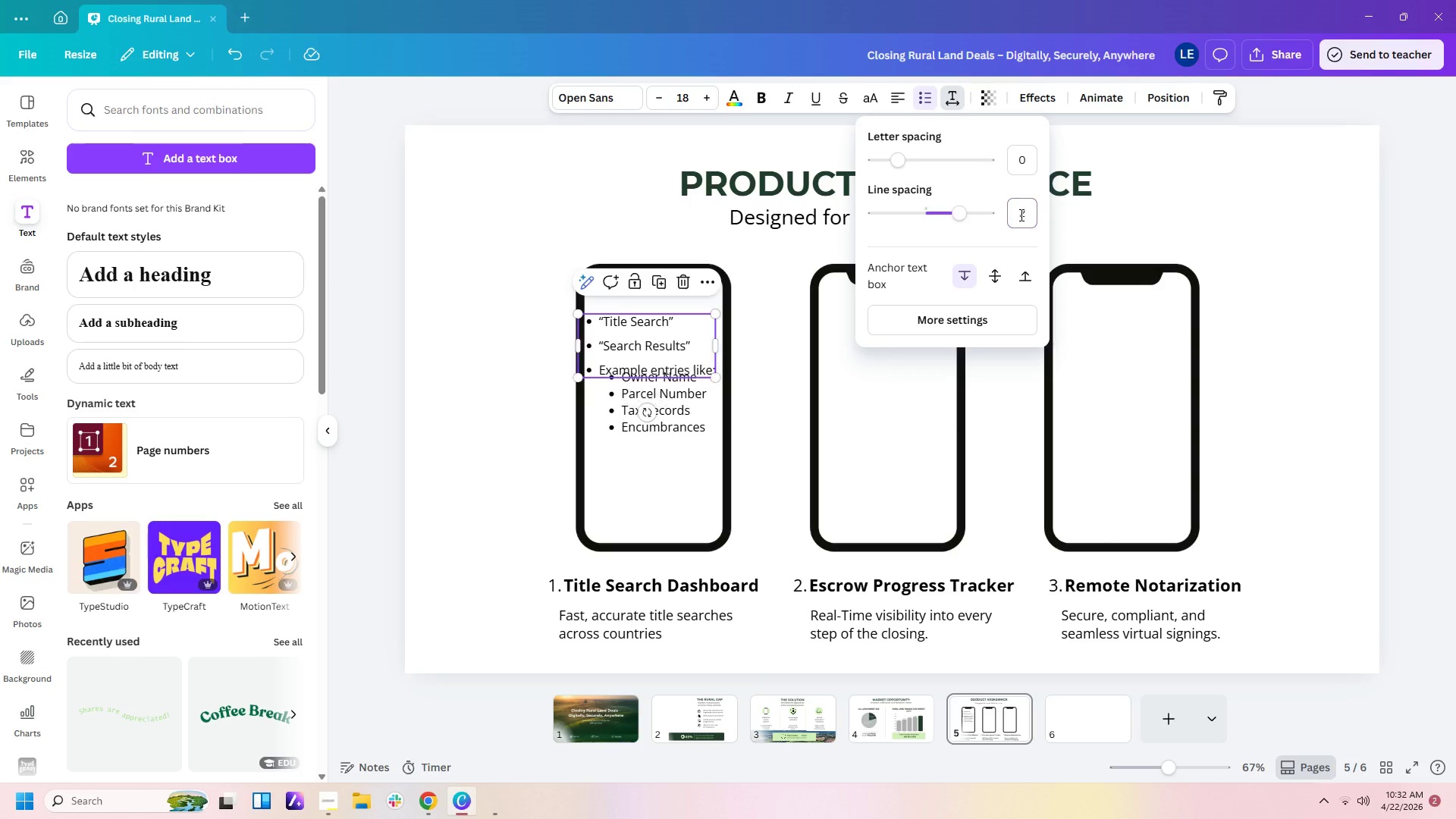 
key(NumpadEnter)
 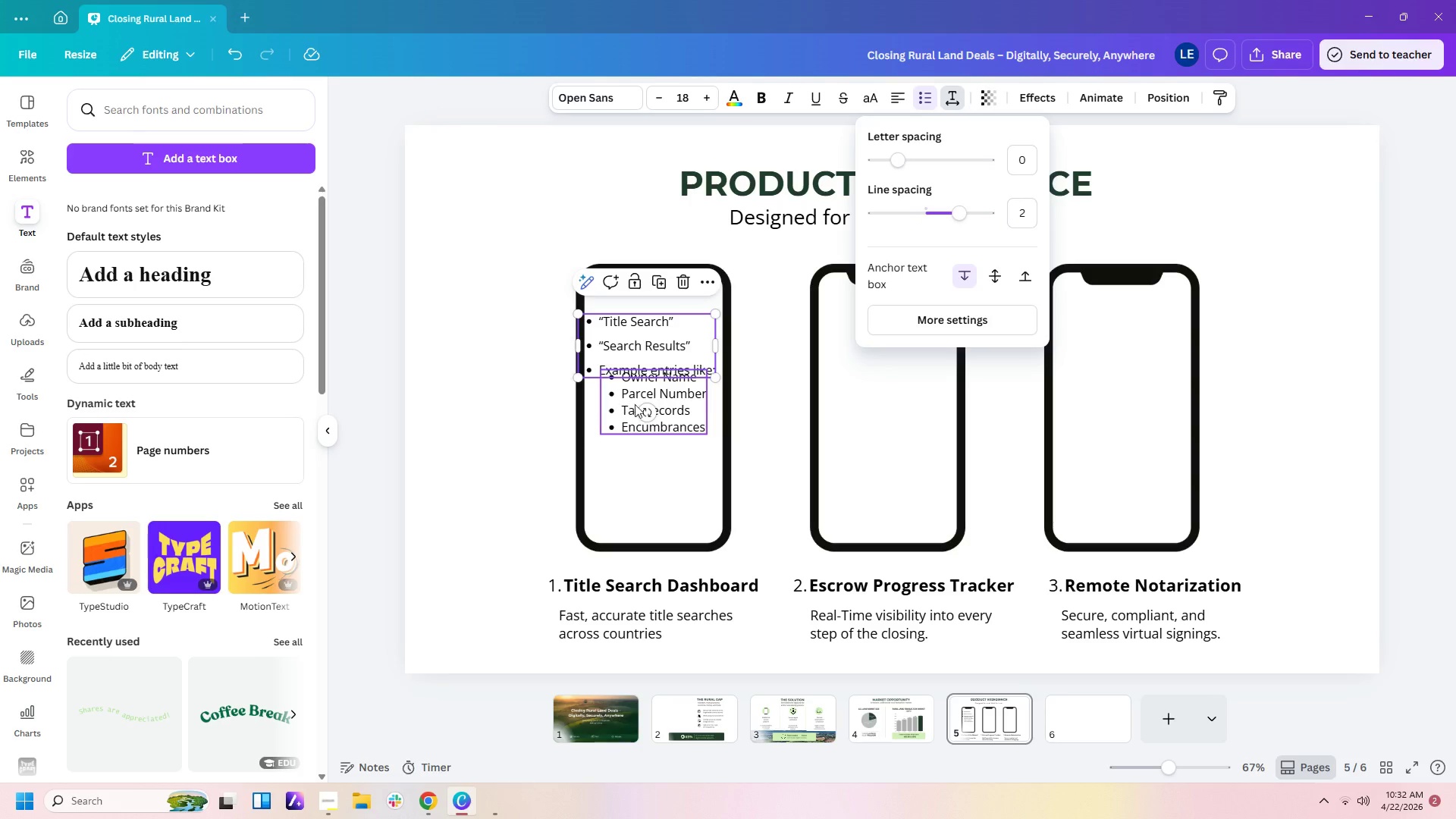 
left_click([686, 408])
 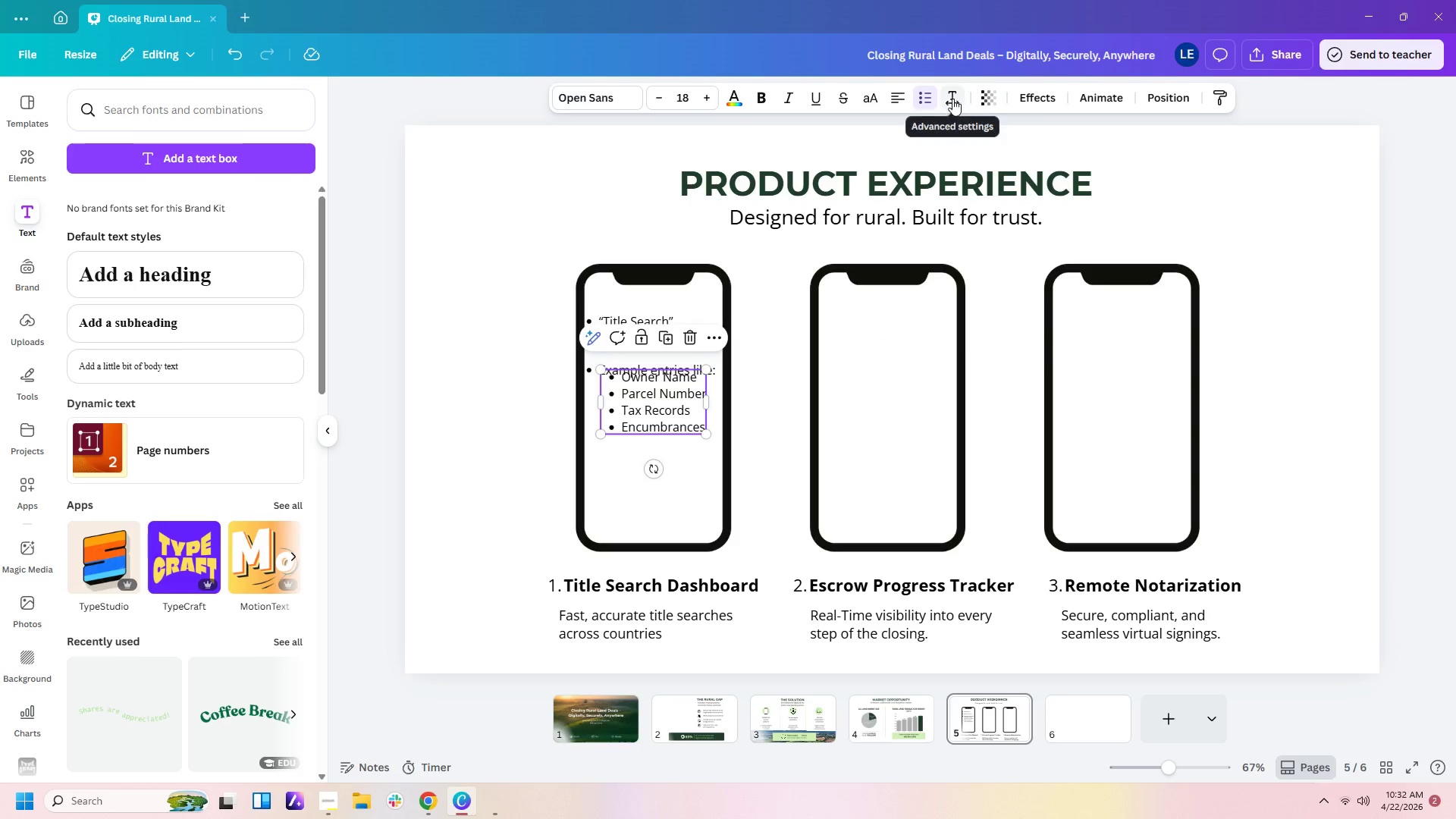 
left_click([923, 94])
 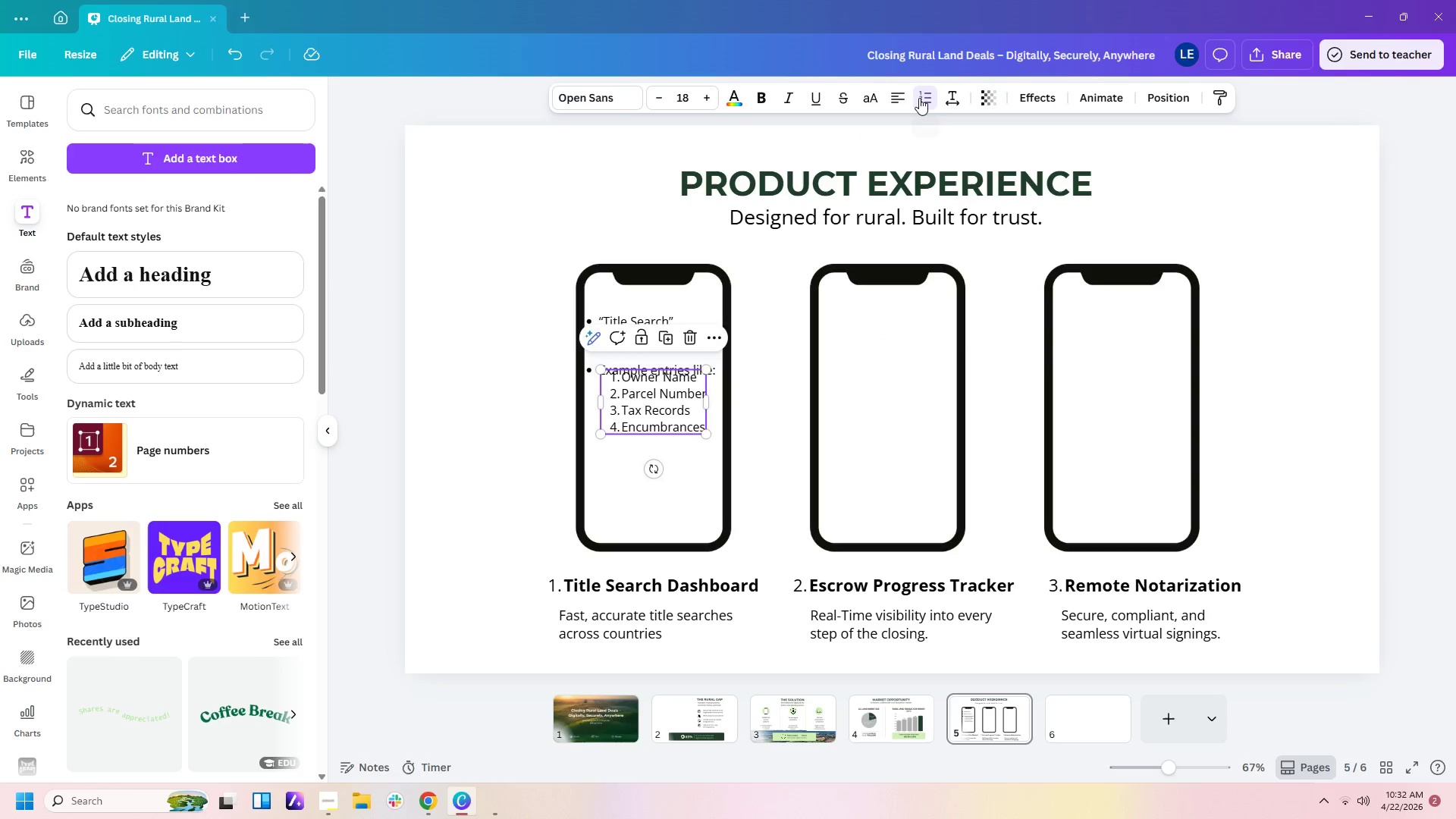 
double_click([919, 98])
 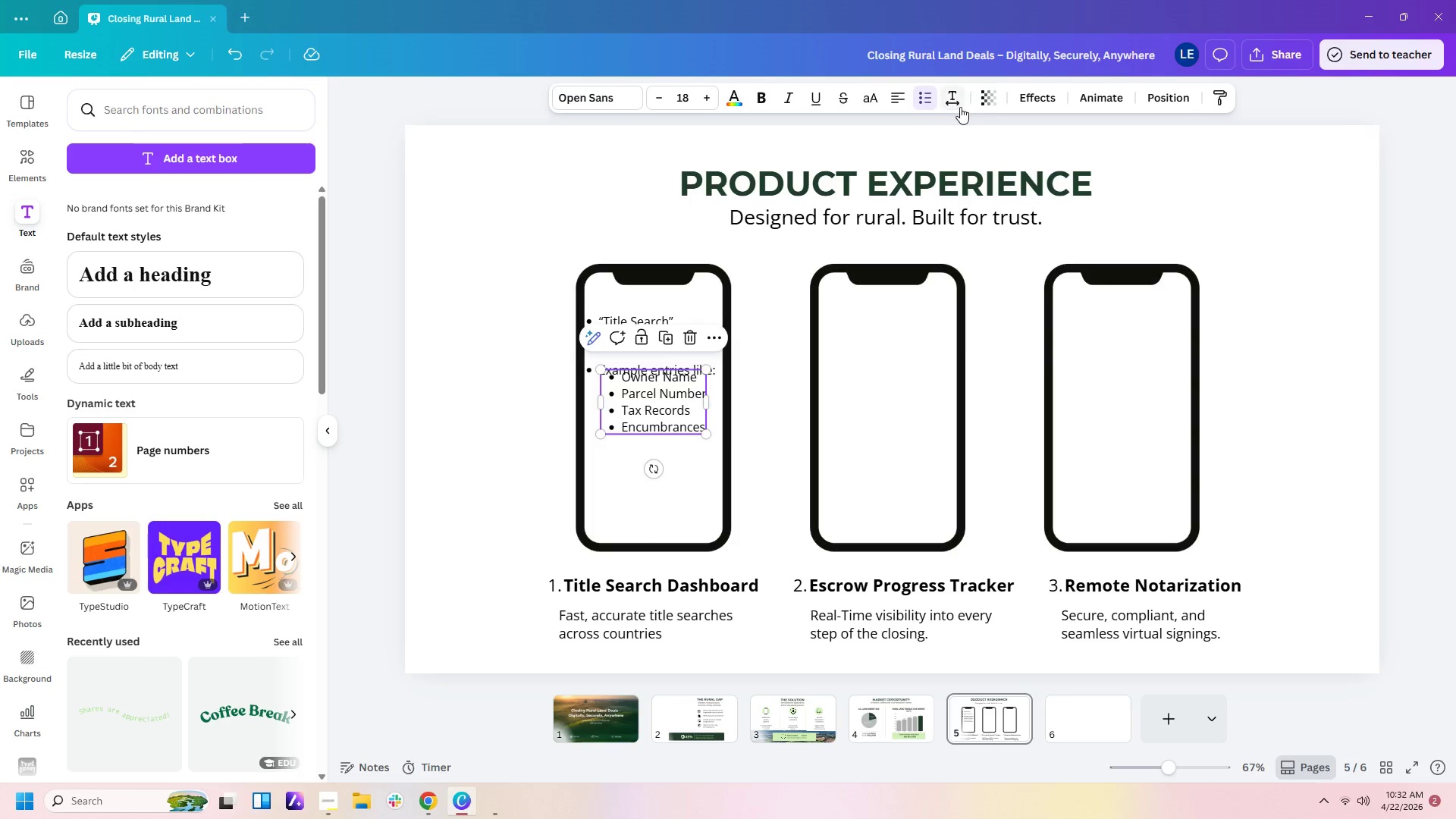 
left_click([952, 107])
 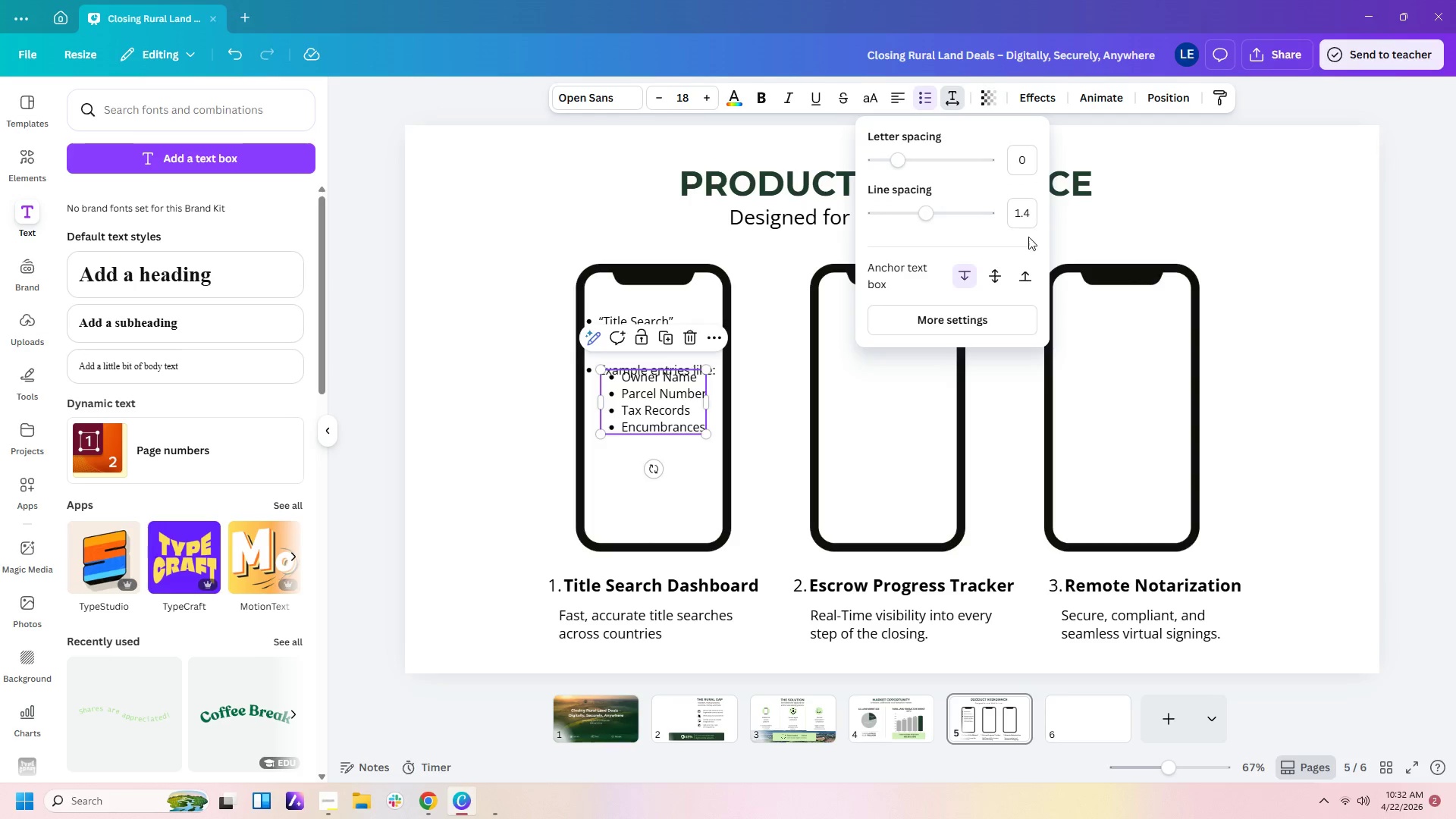 
left_click([1026, 218])
 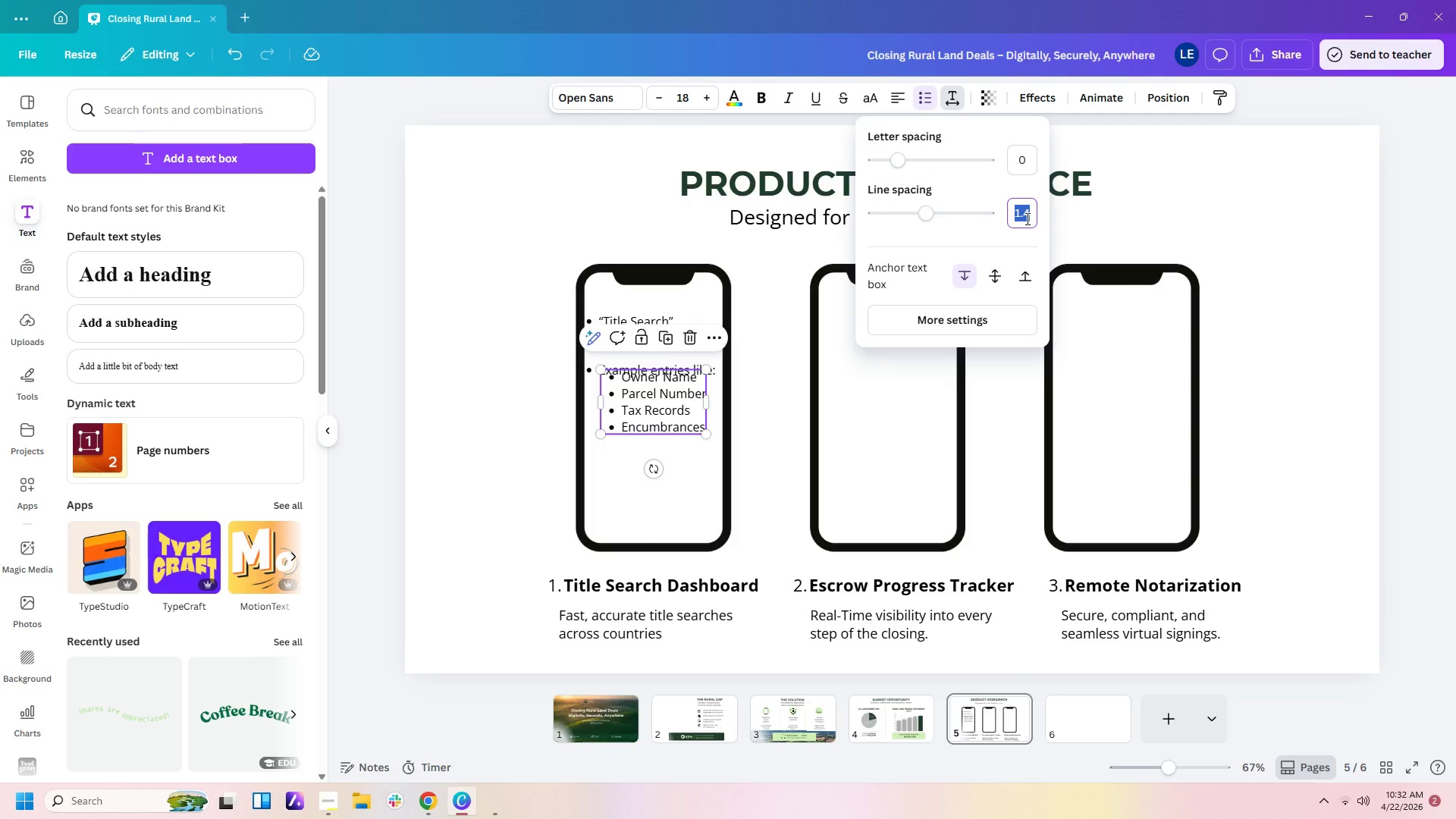 
key(Numpad2)
 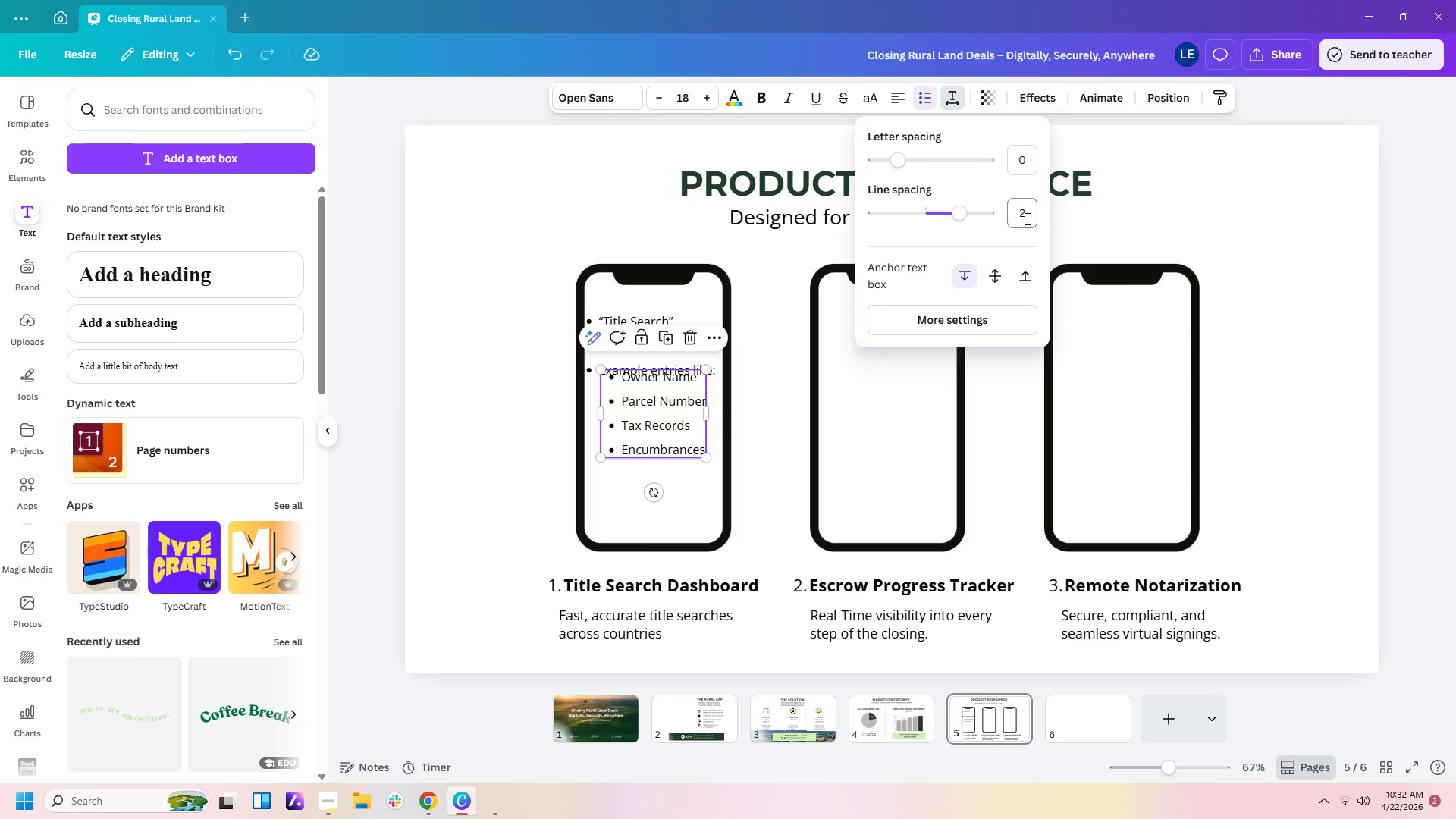 
key(NumpadEnter)
 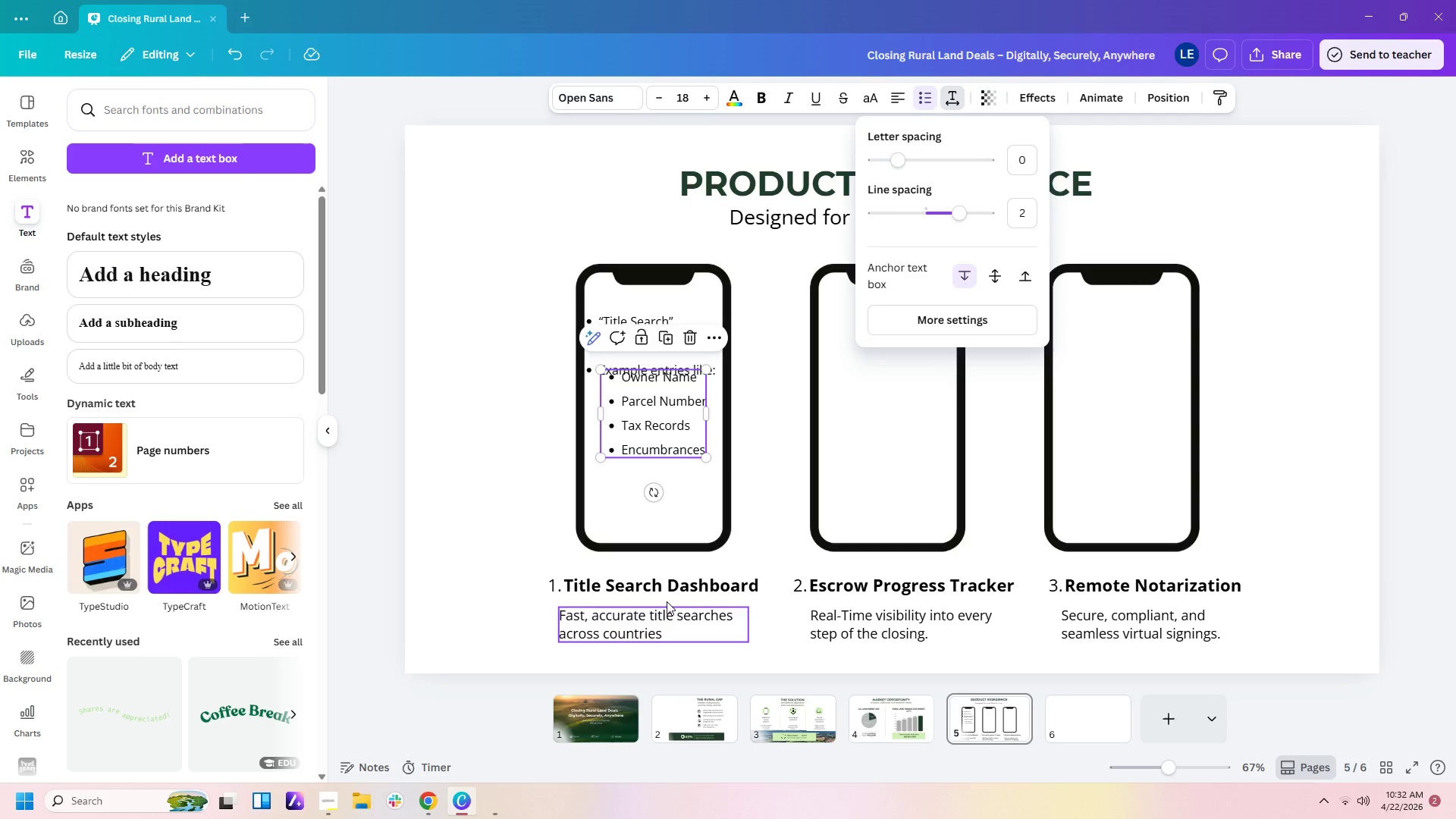 
left_click([692, 533])
 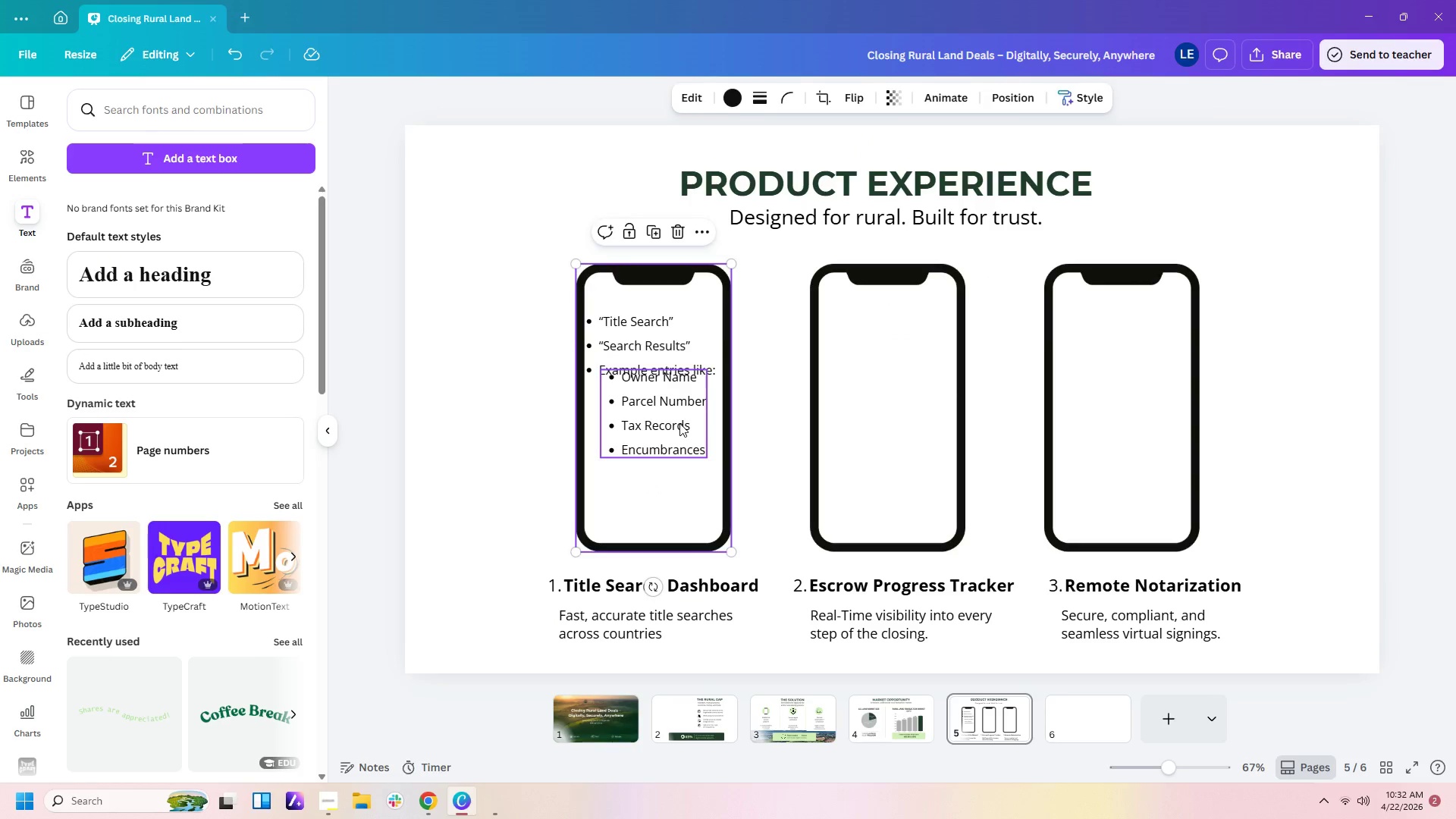 
left_click_drag(start_coordinate=[679, 423], to_coordinate=[679, 465])
 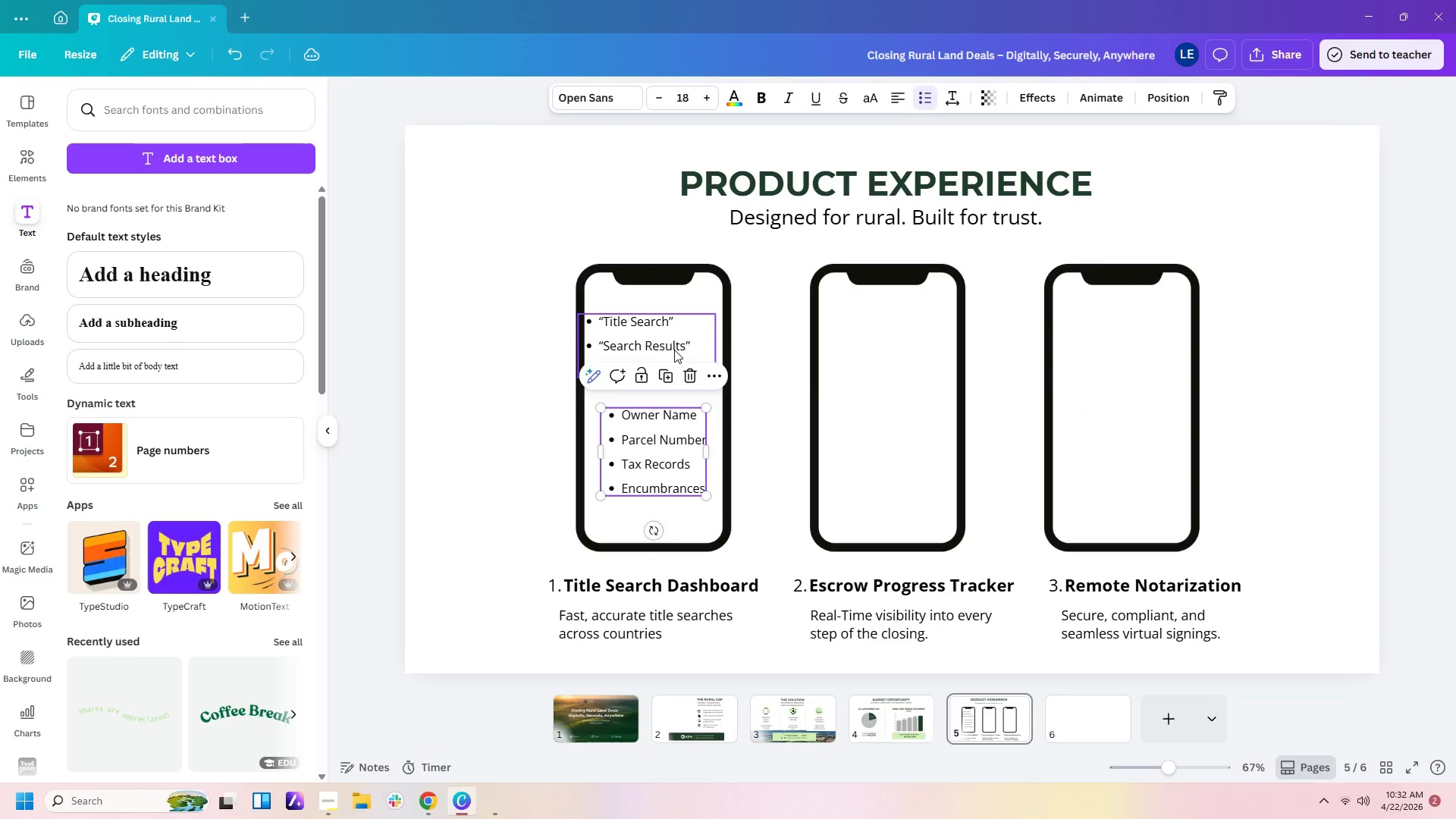 
left_click_drag(start_coordinate=[674, 349], to_coordinate=[679, 362])
 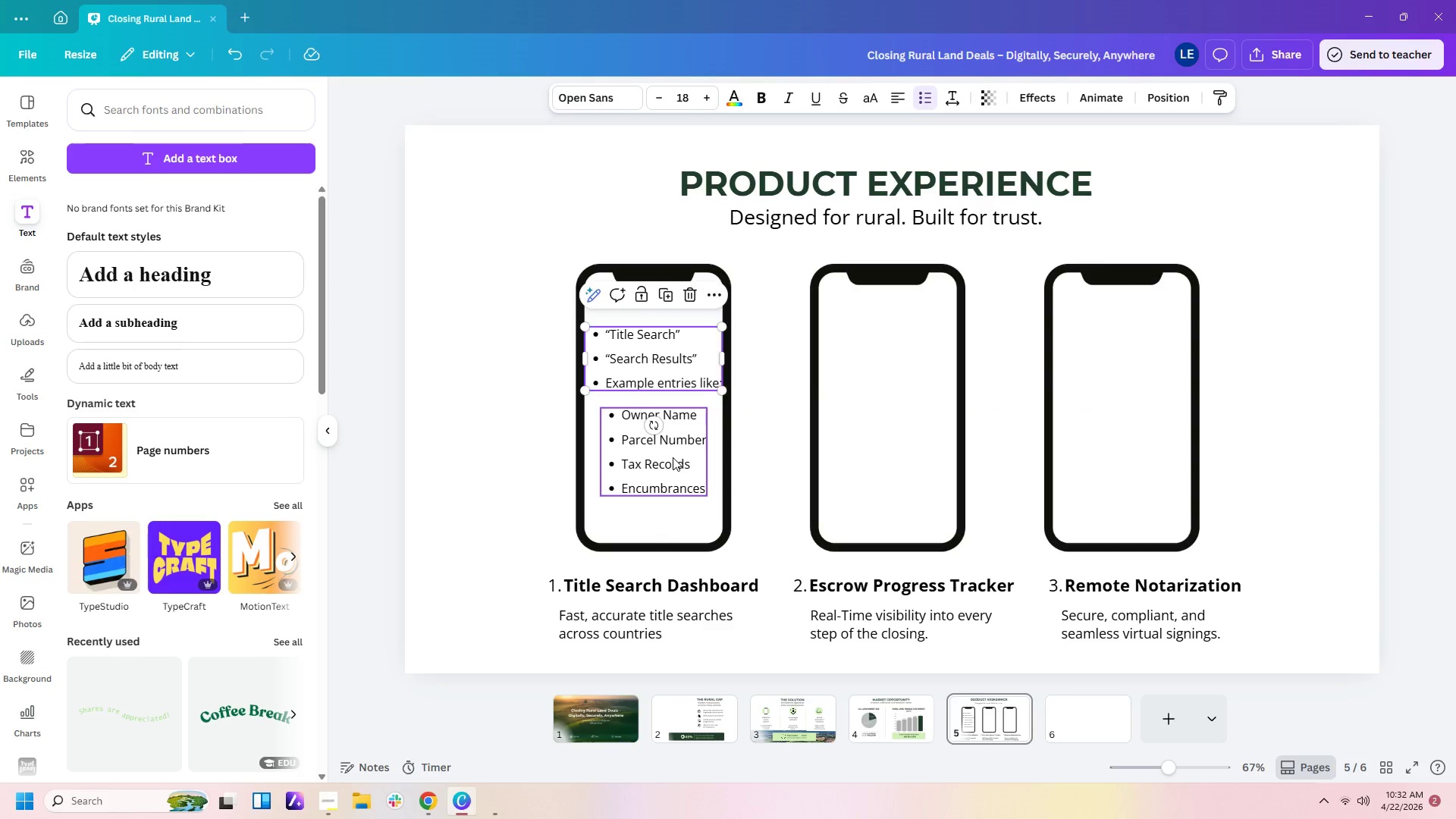 
left_click_drag(start_coordinate=[673, 457], to_coordinate=[673, 451])
 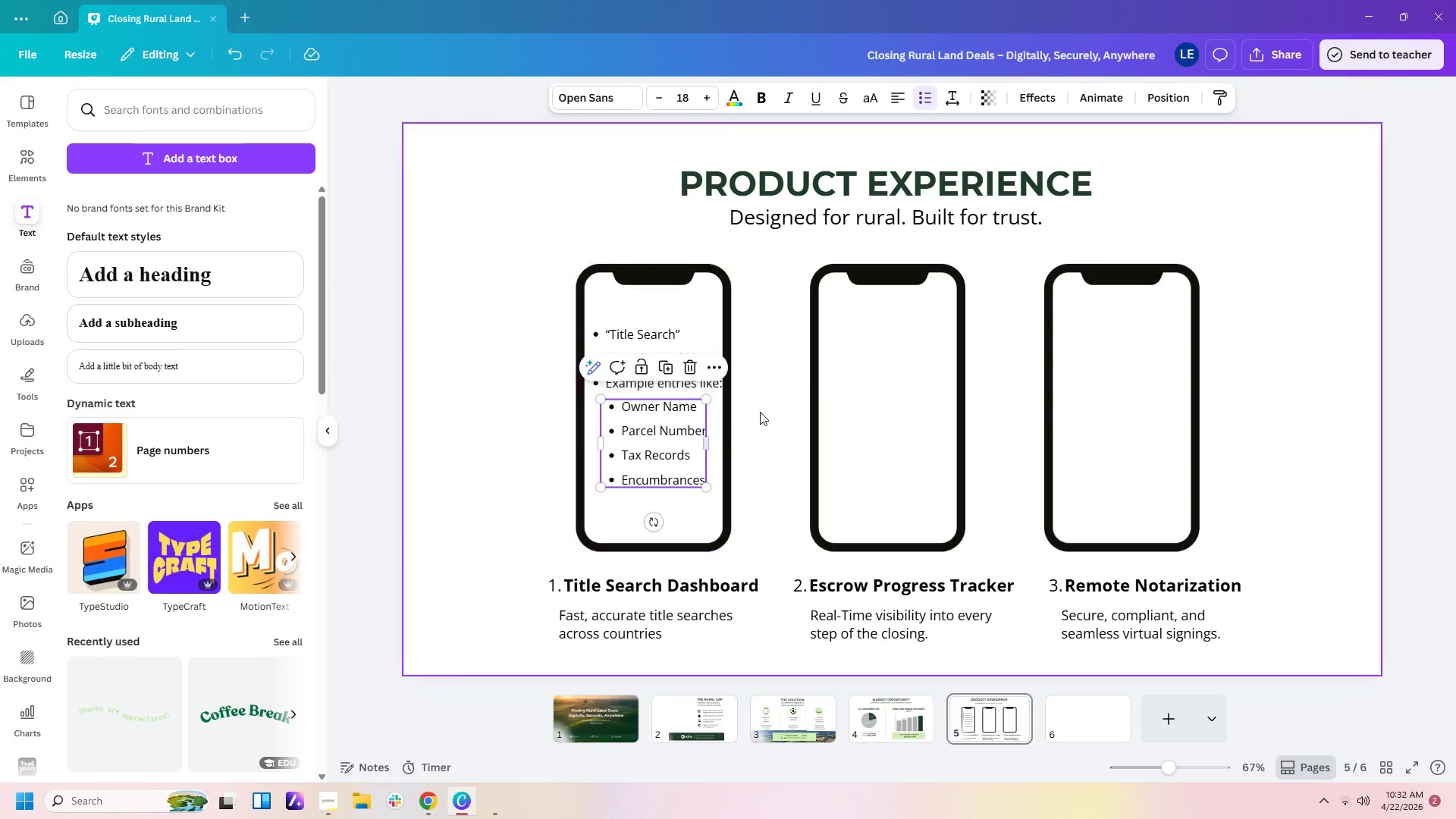 
left_click([763, 412])
 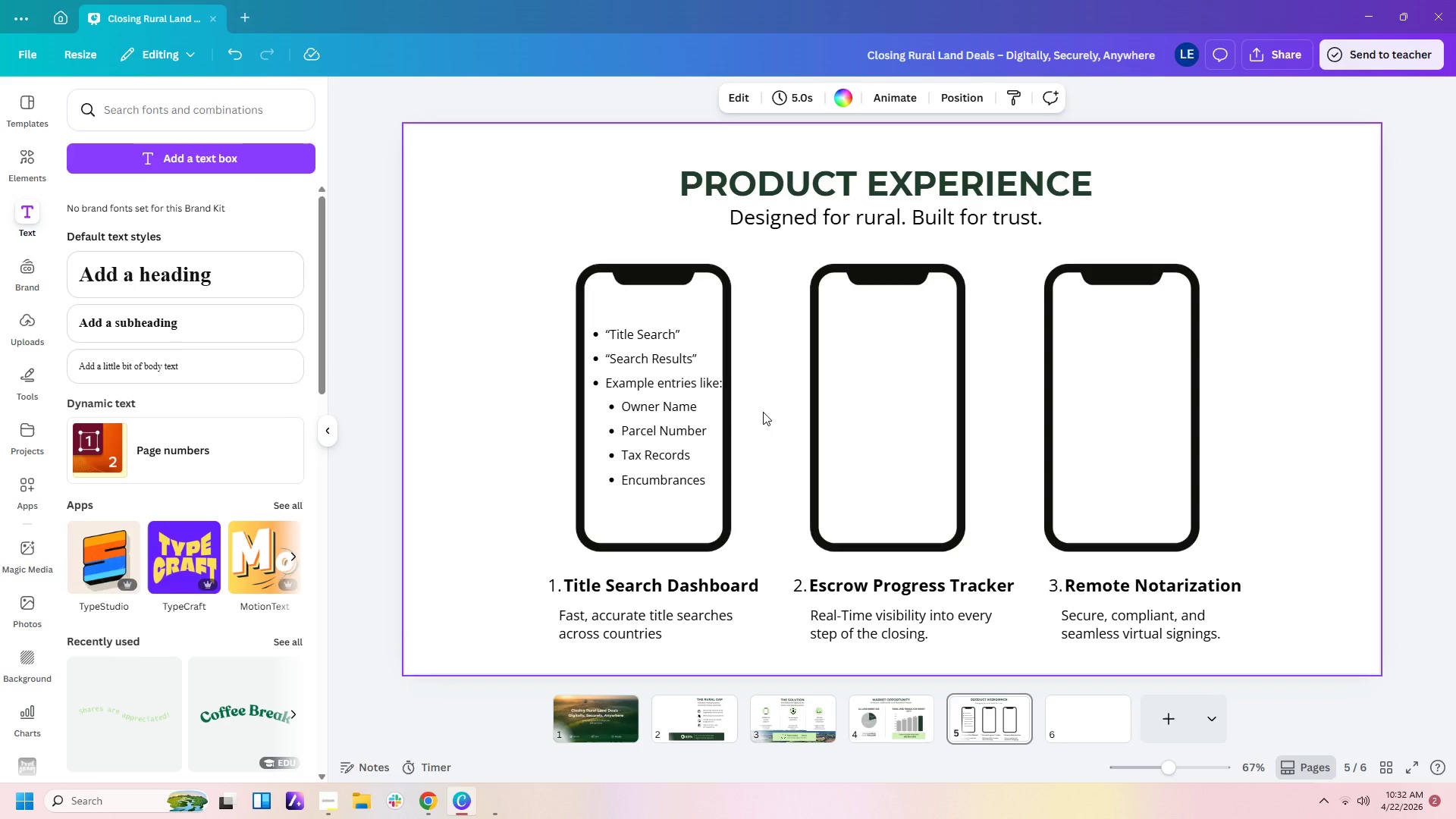 
wait(20.51)
 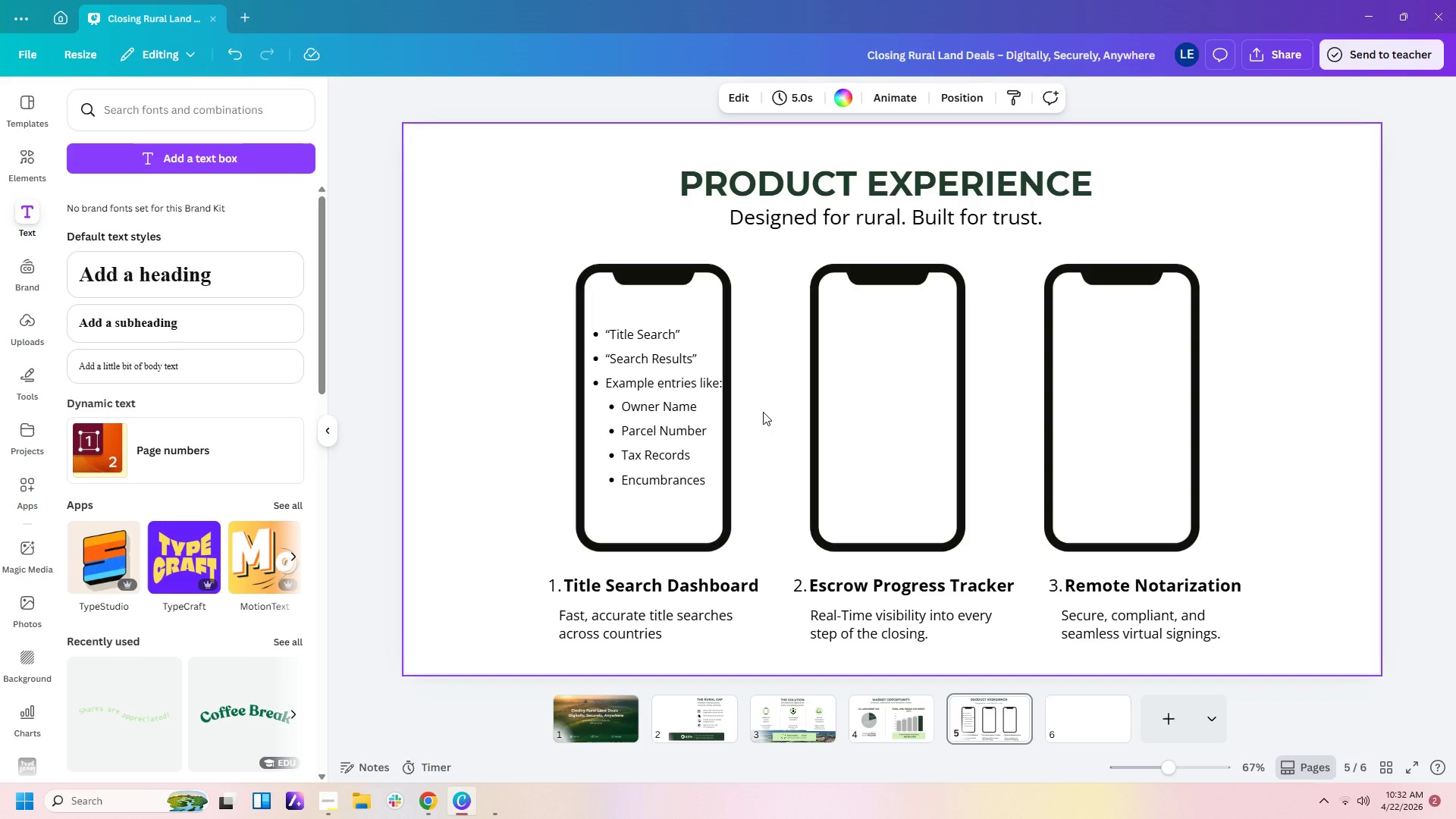 
left_click([719, 306])
 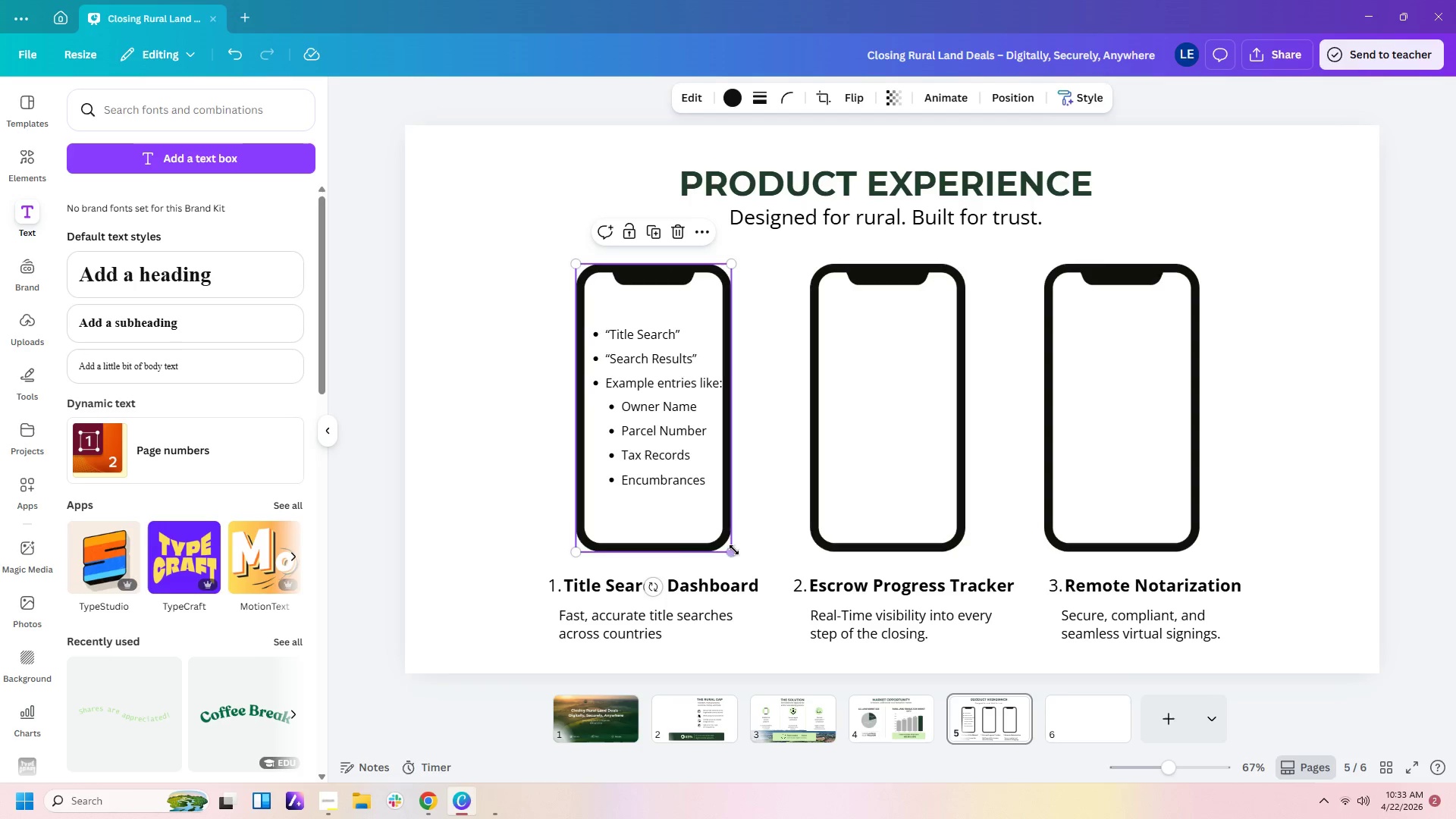 
left_click_drag(start_coordinate=[730, 555], to_coordinate=[757, 565])
 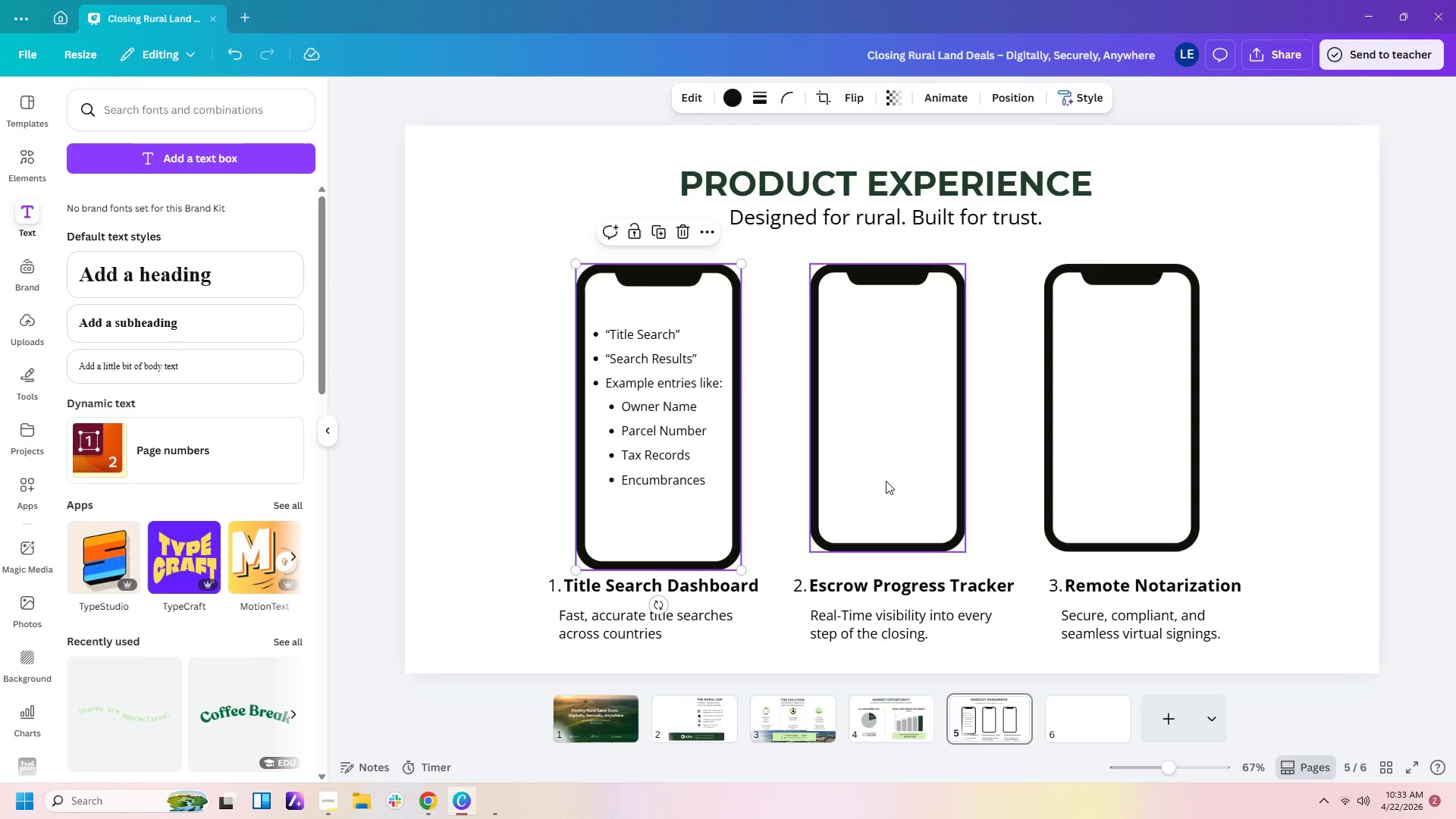 
left_click([890, 475])
 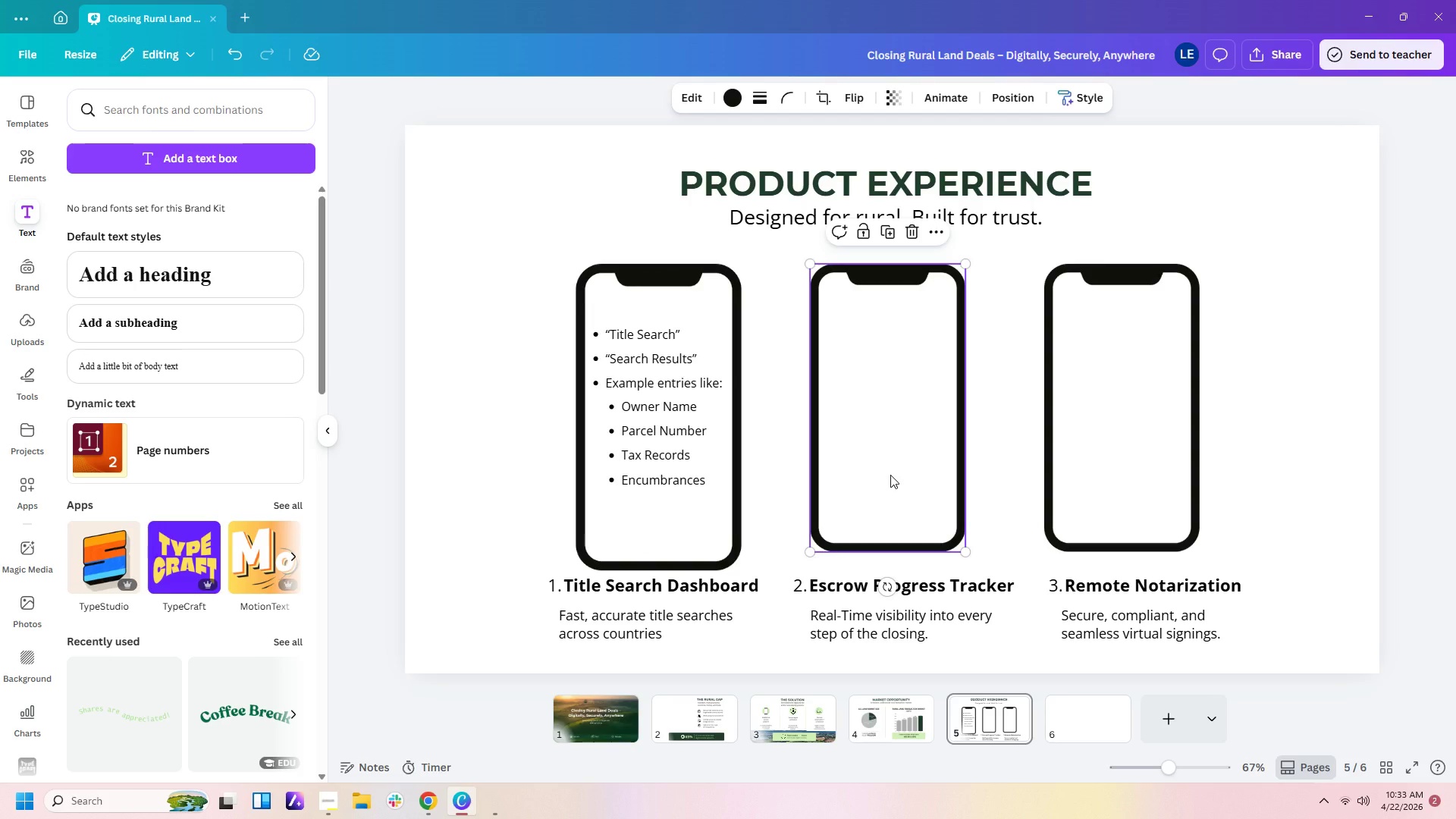 
key(Delete)
 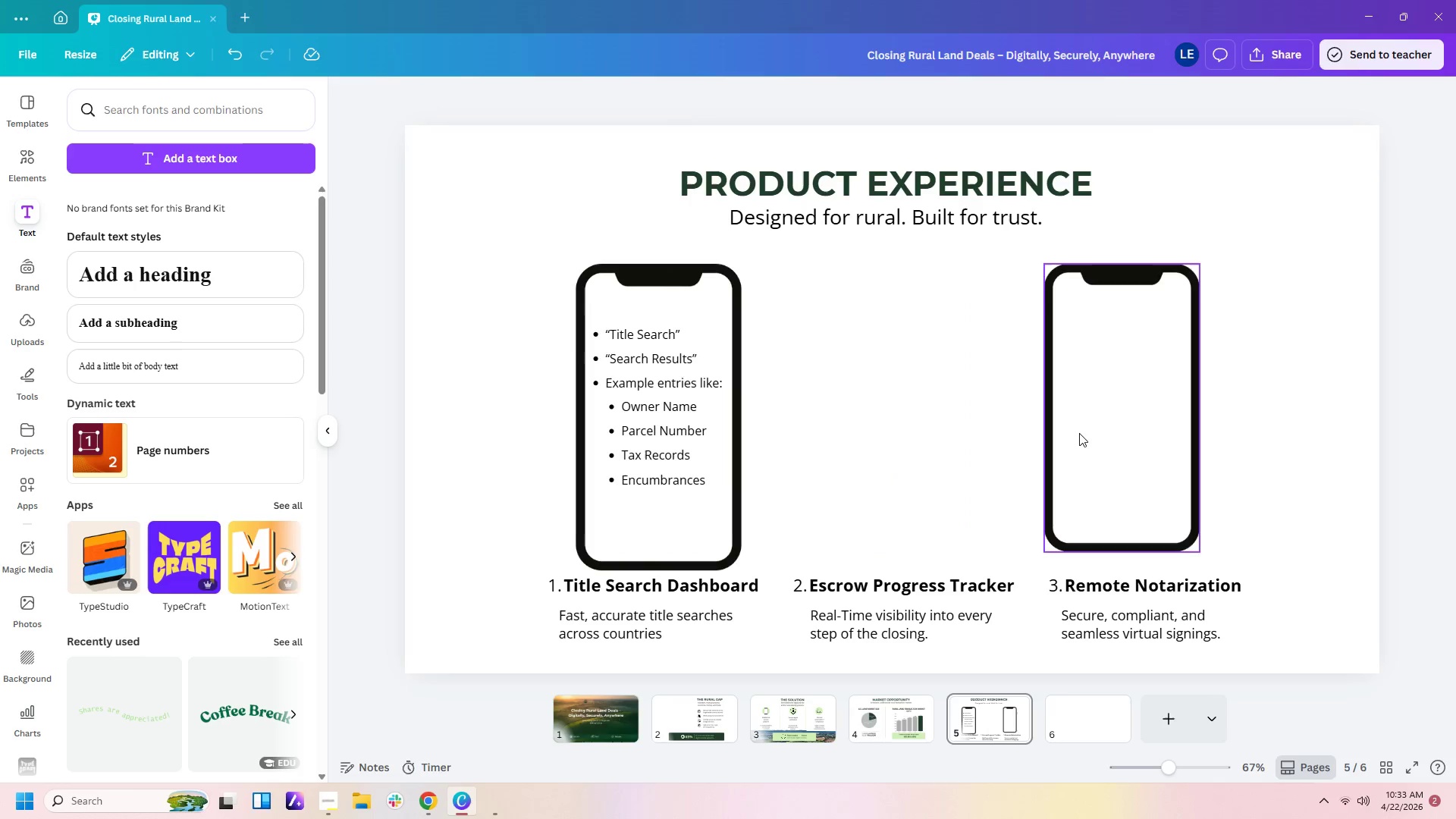 
left_click([1079, 433])
 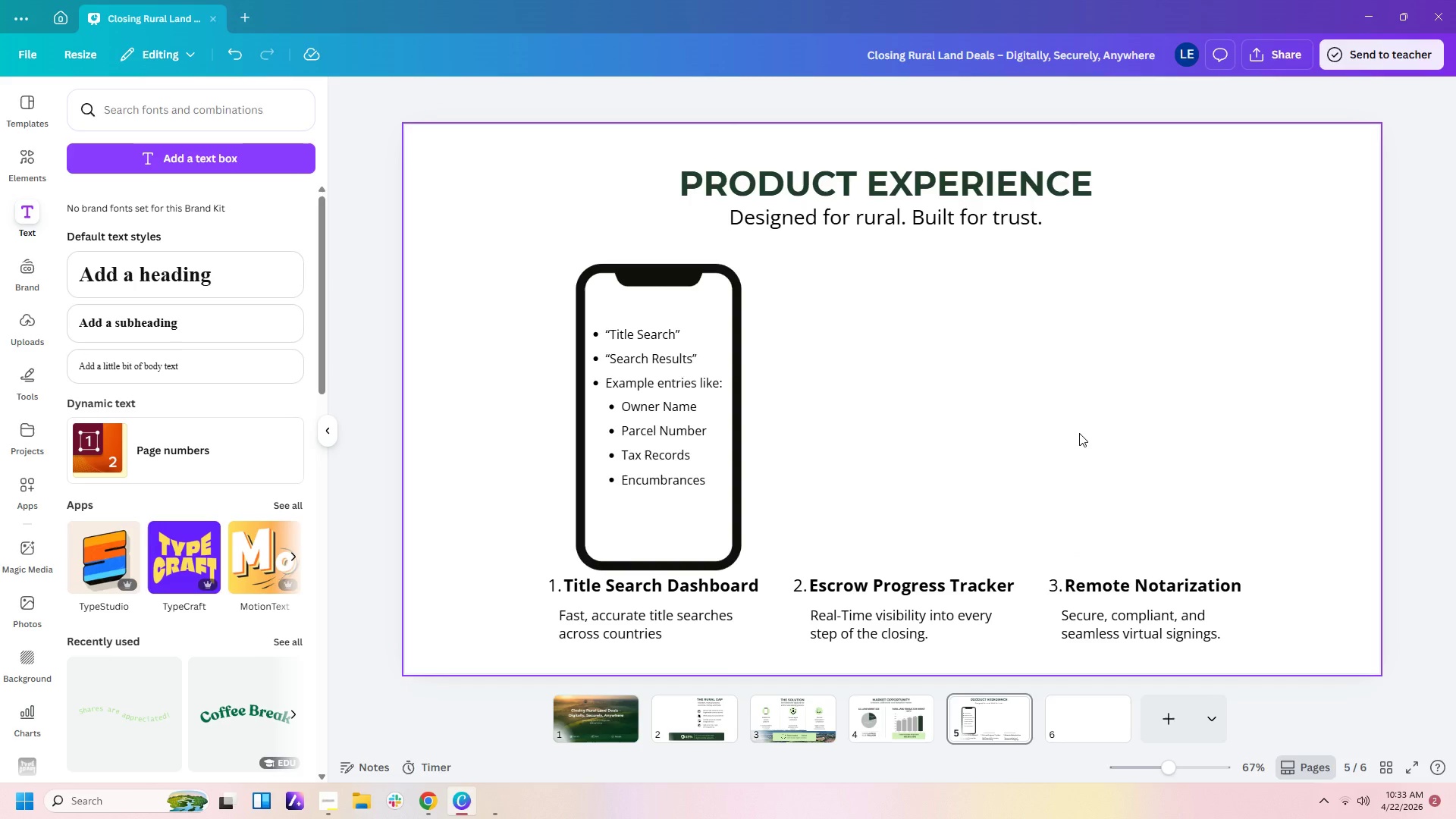 
key(Delete)
 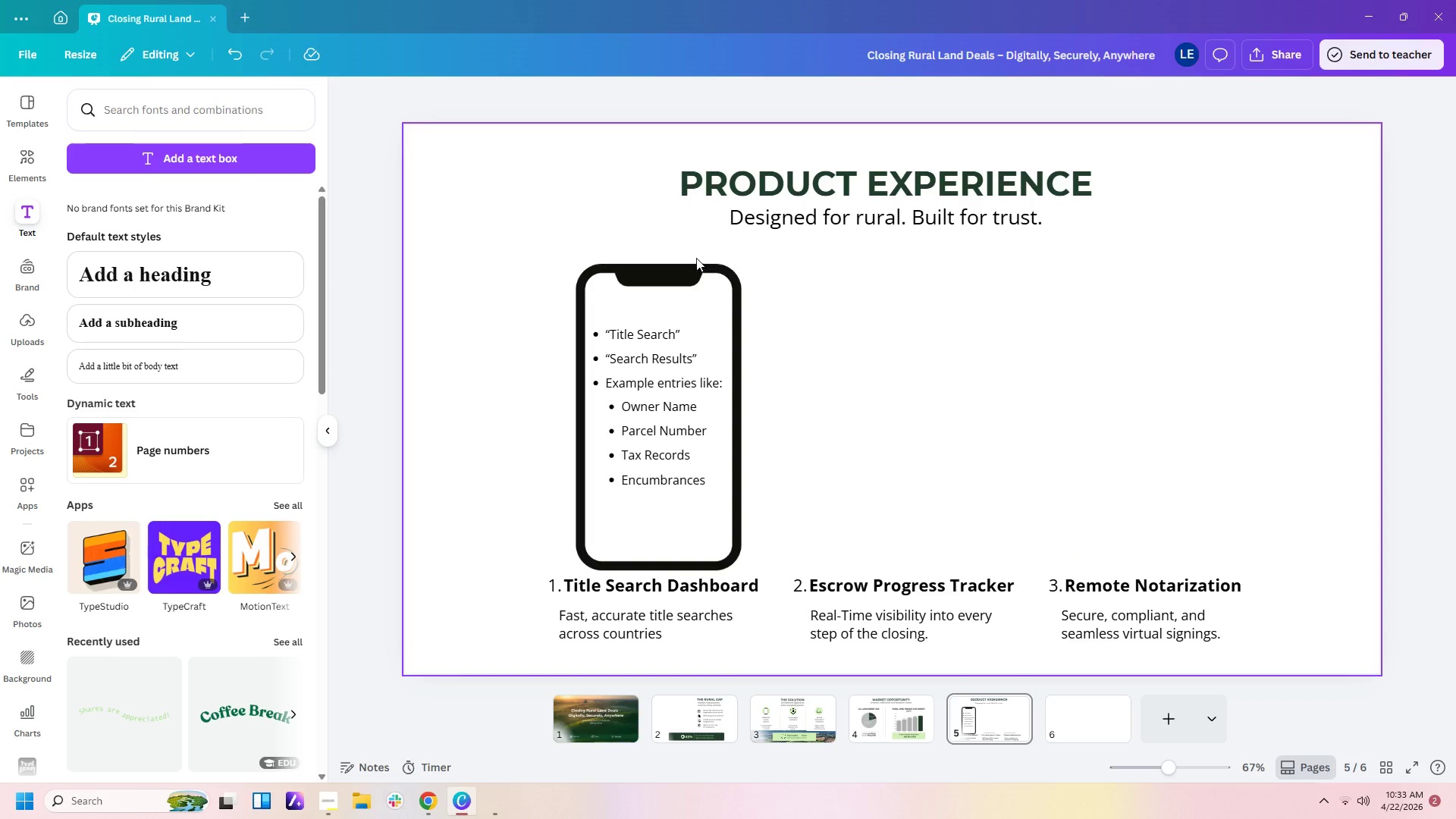 
mouse_move([710, 300])
 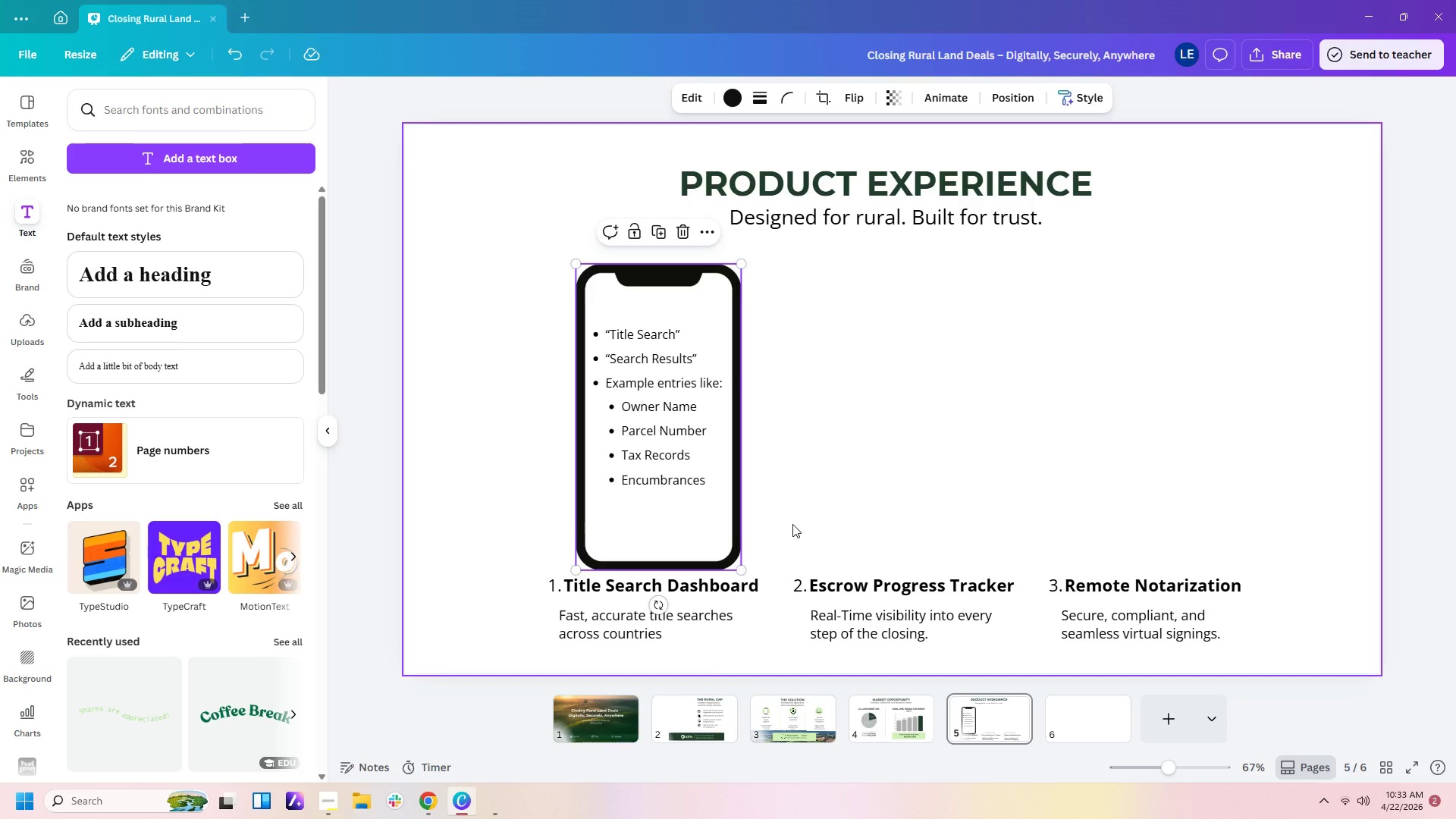 
left_click([792, 524])
 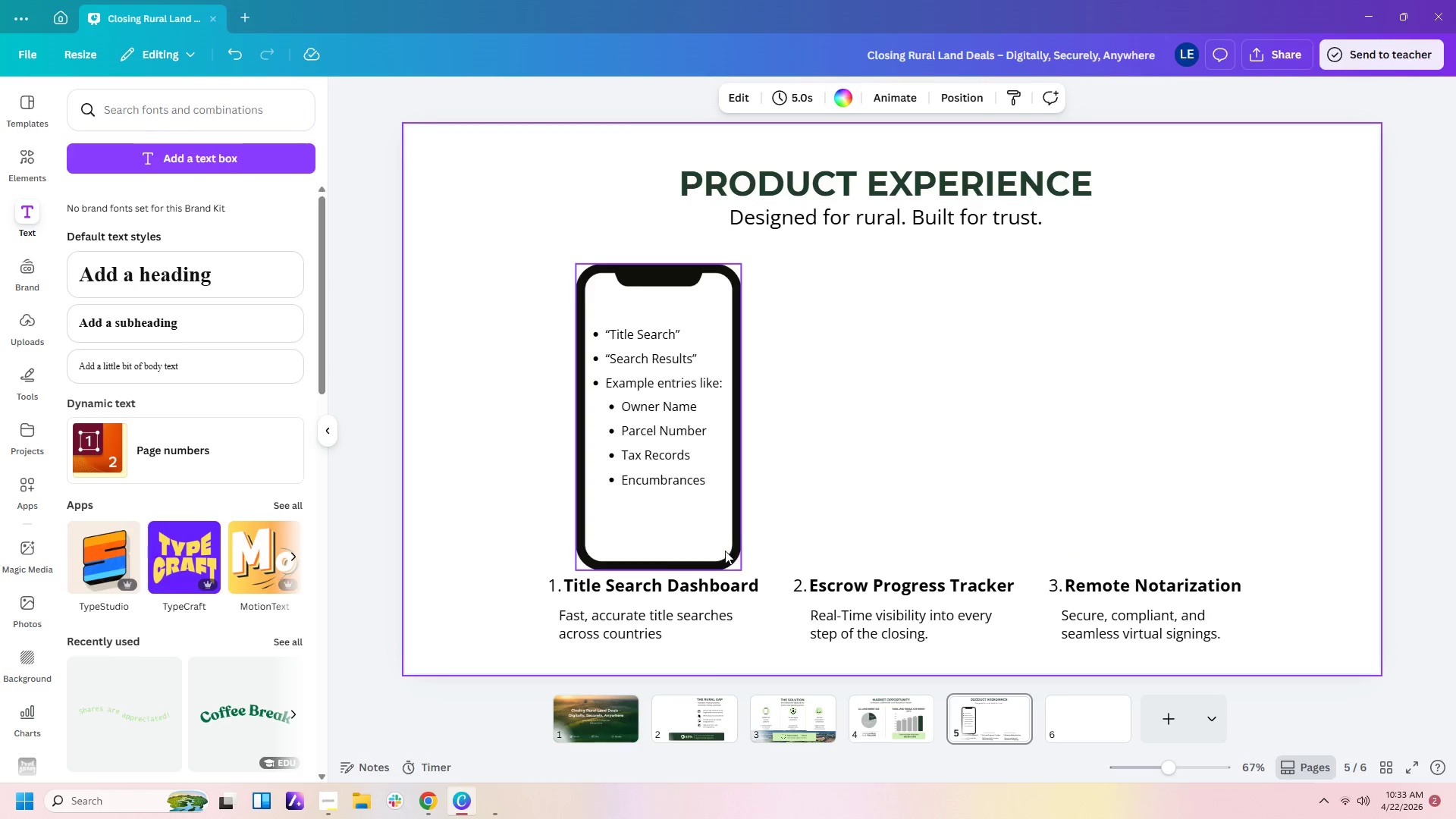 
left_click([723, 551])
 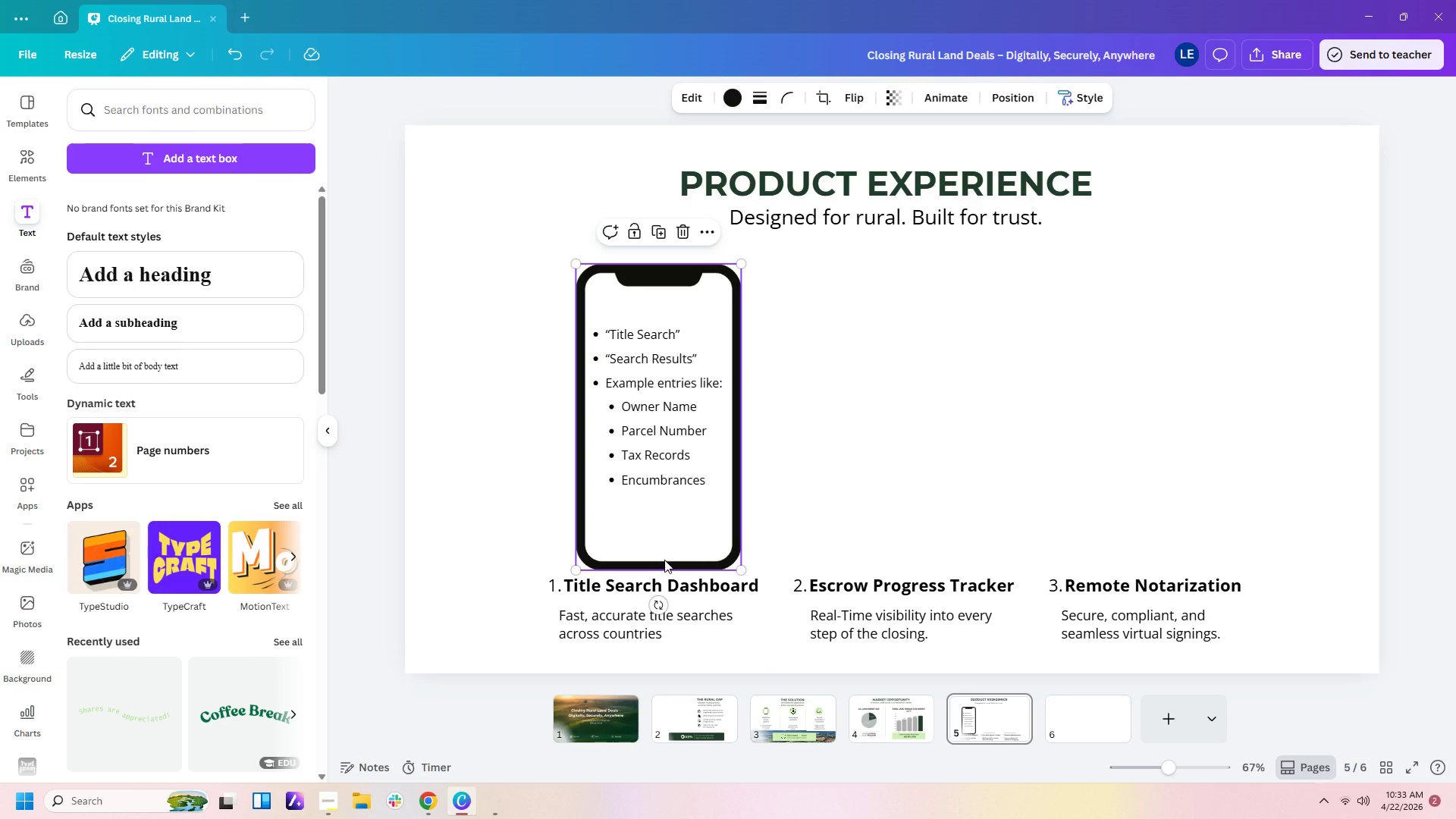 
double_click([664, 560])
 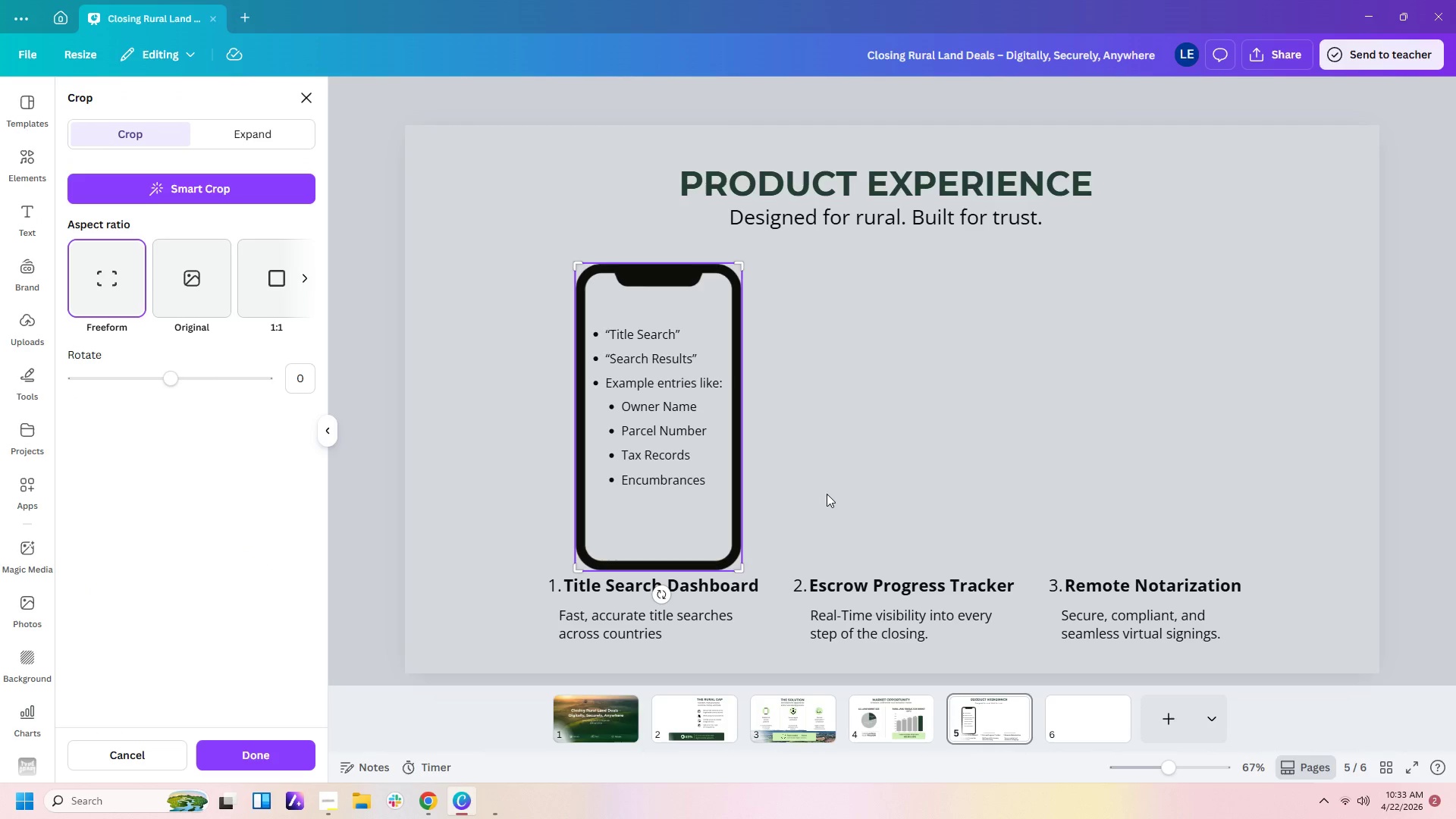 
left_click([836, 489])
 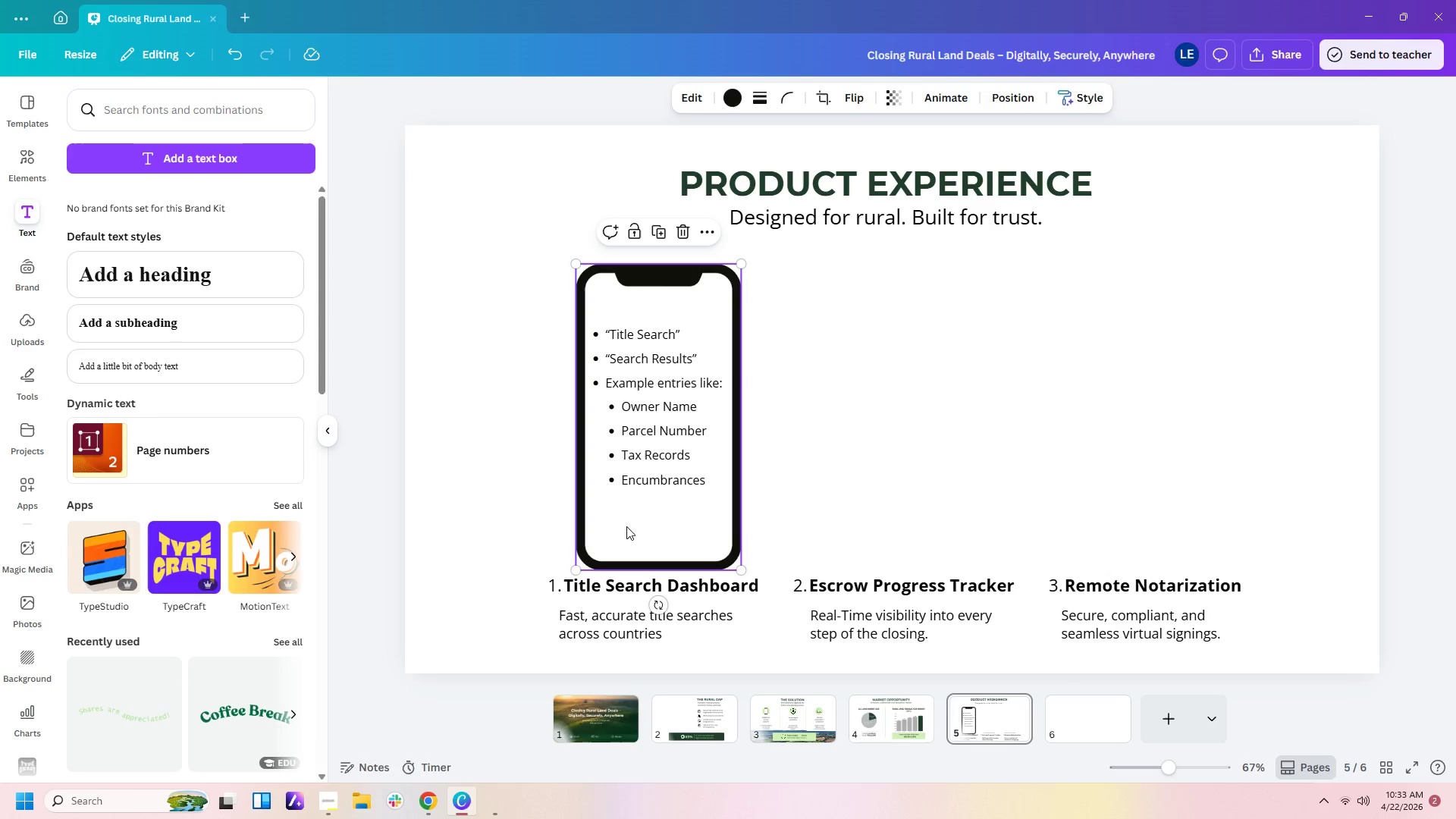 
left_click_drag(start_coordinate=[635, 530], to_coordinate=[632, 524])
 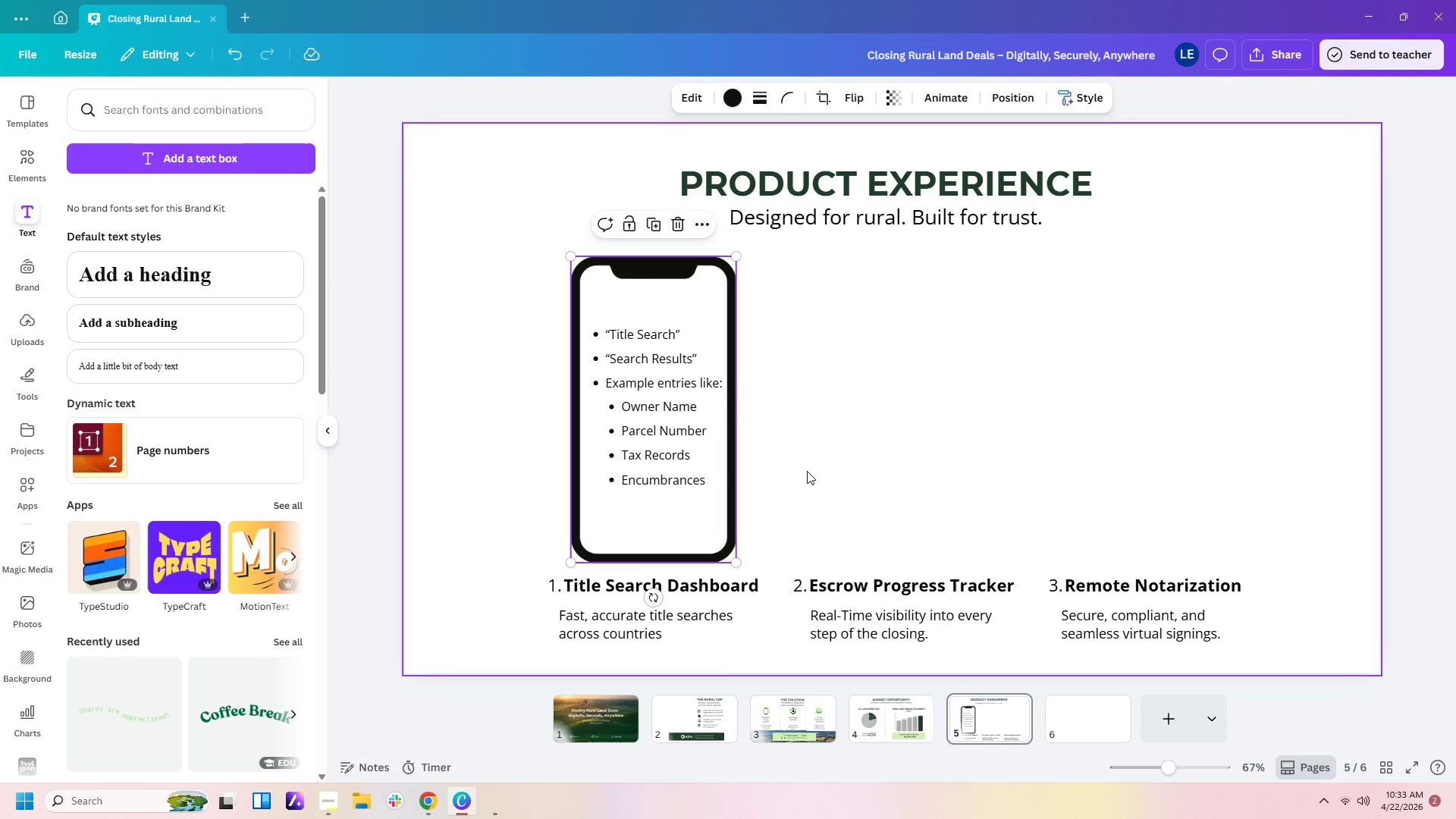 
left_click([807, 471])
 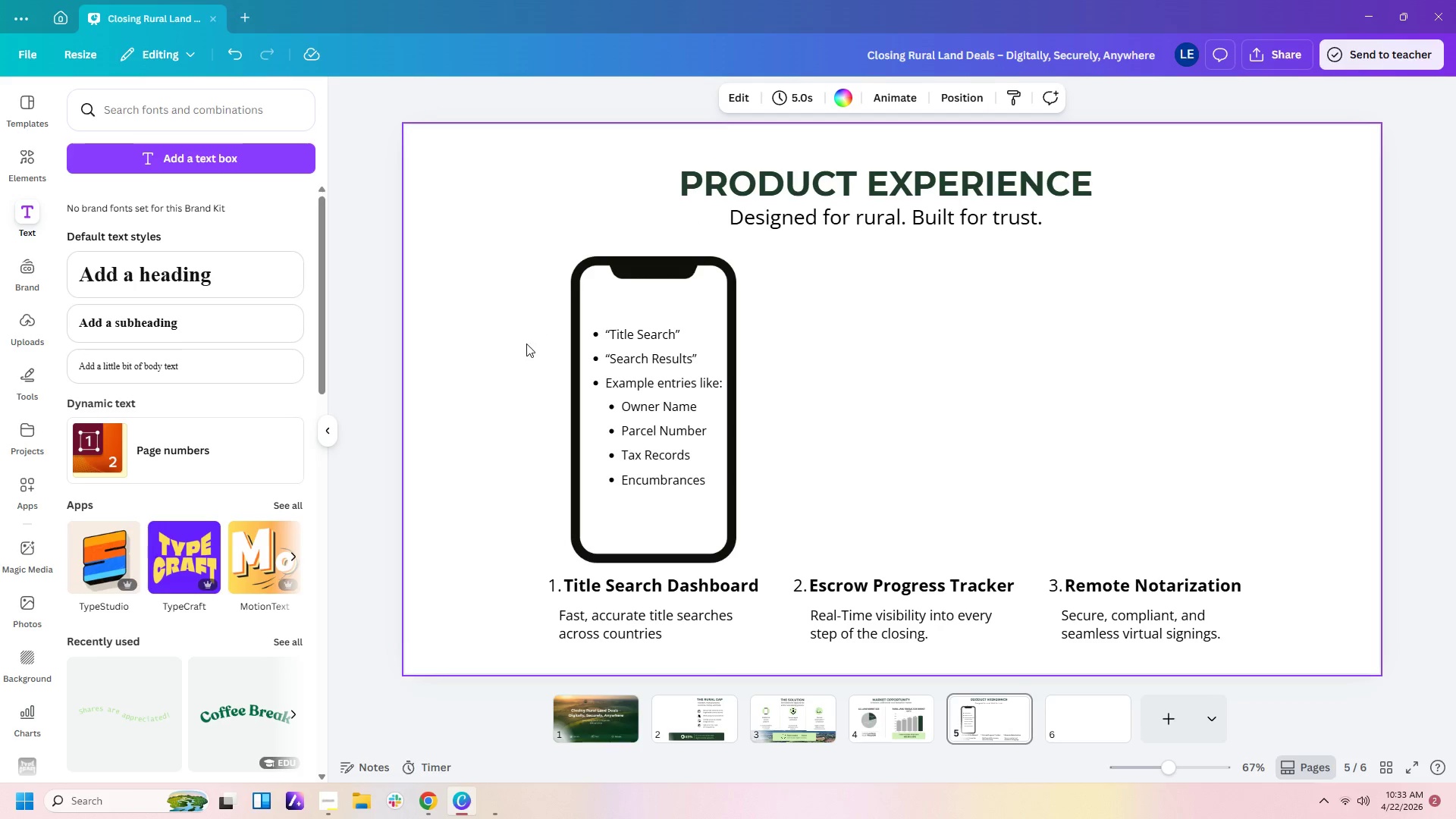 
left_click_drag(start_coordinate=[521, 344], to_coordinate=[774, 496])
 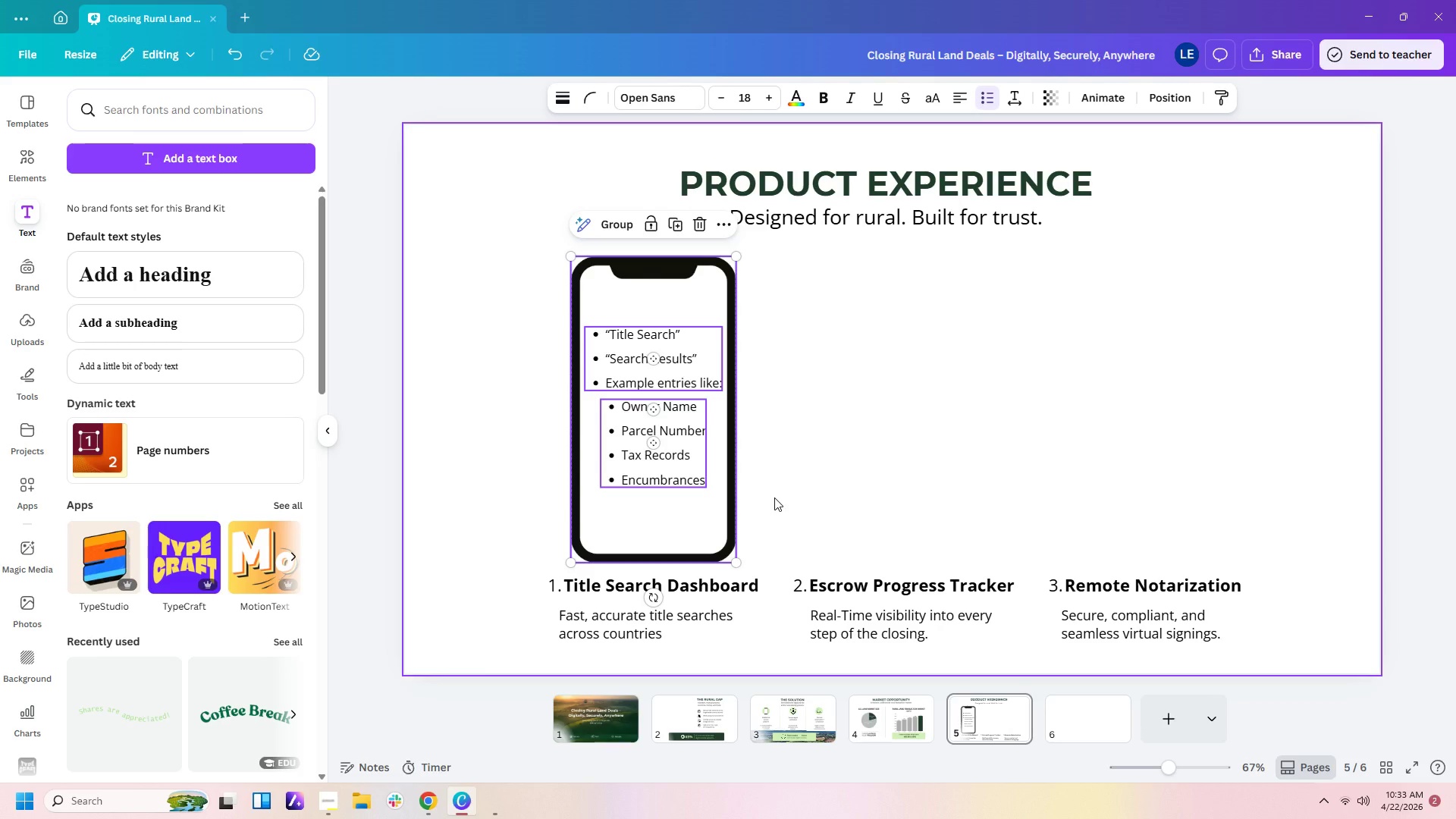 
key(Control+C)
 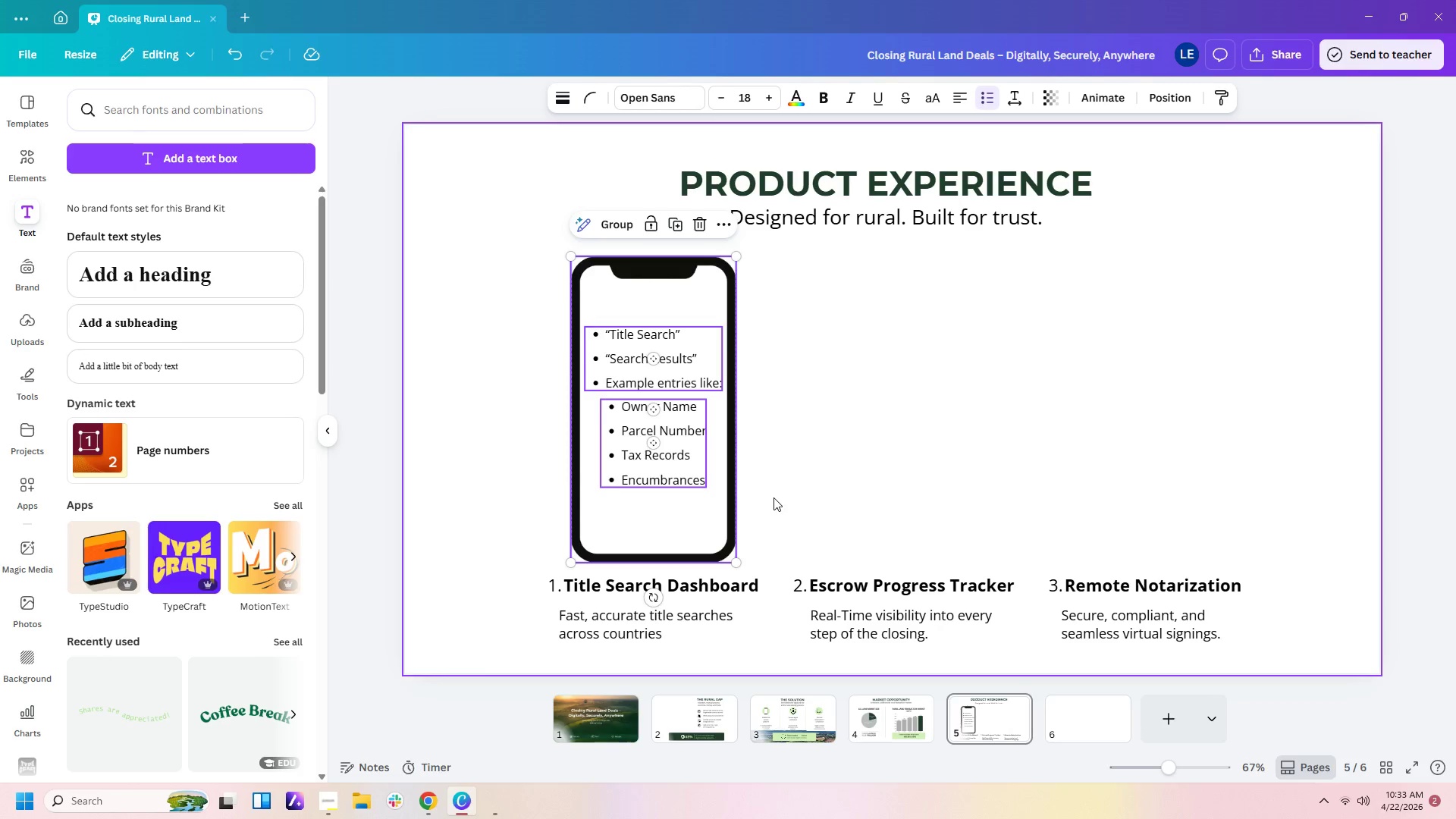 
key(Control+V)
 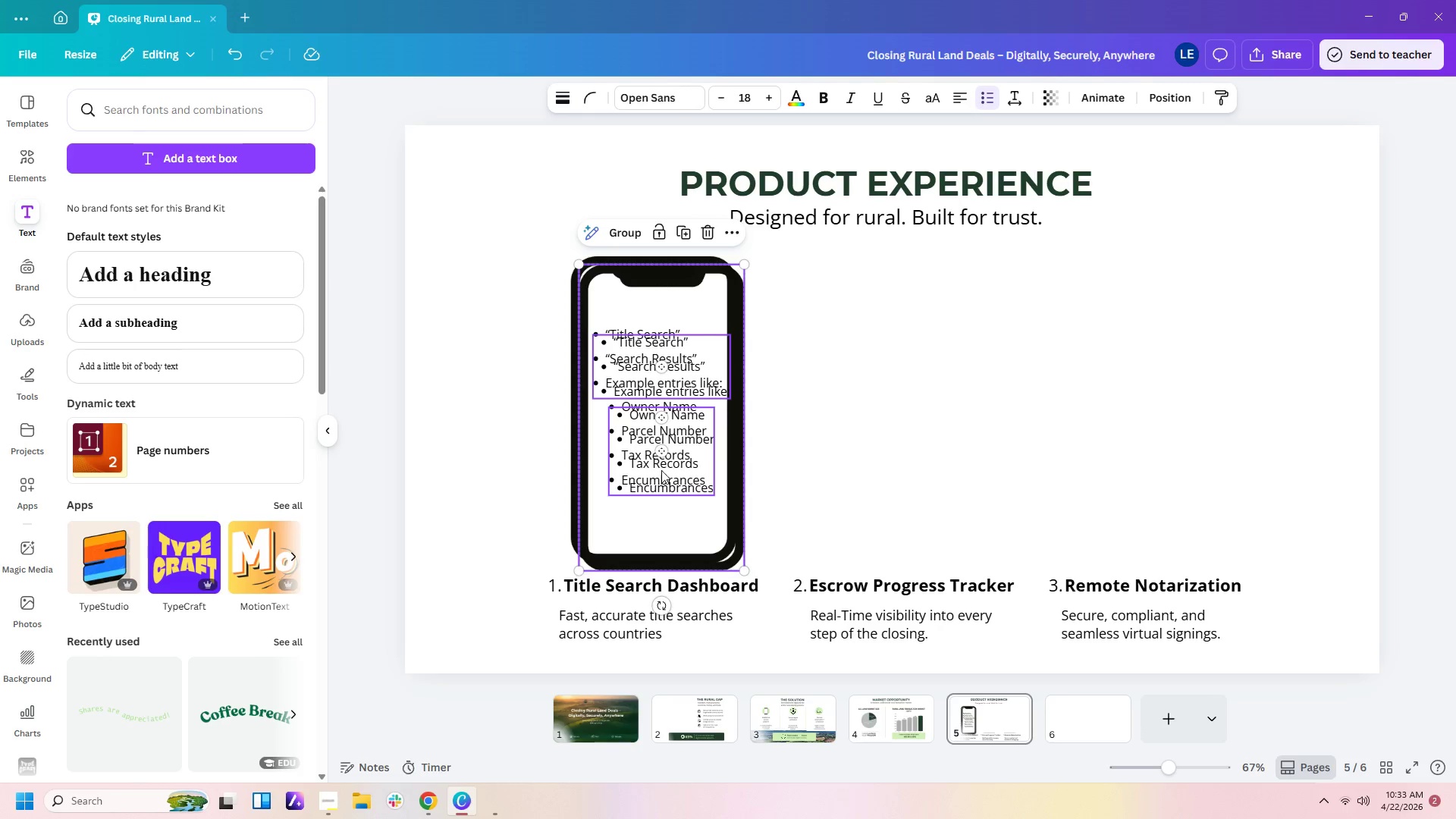 
left_click_drag(start_coordinate=[654, 472], to_coordinate=[892, 464])
 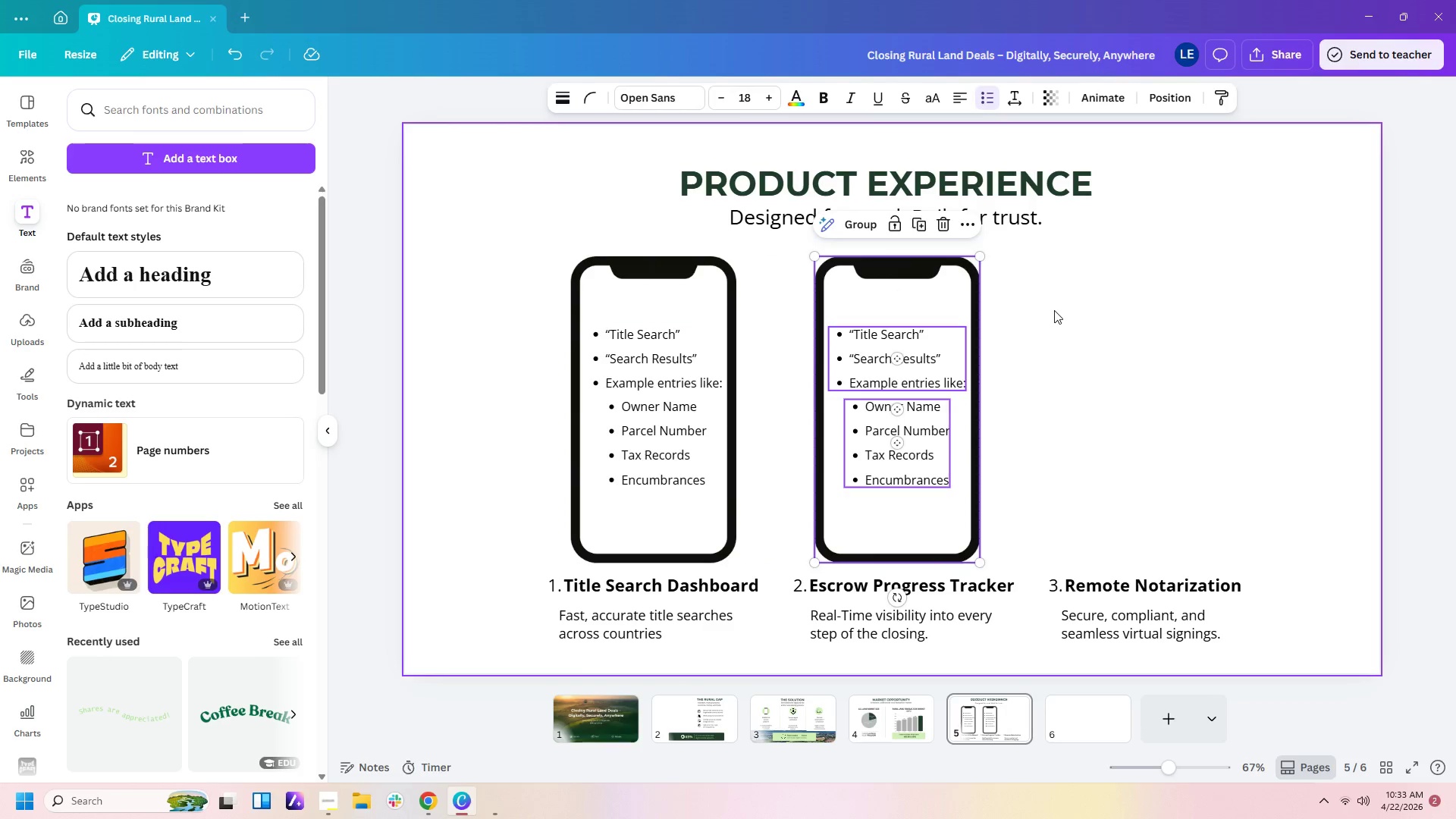 
left_click([1054, 310])
 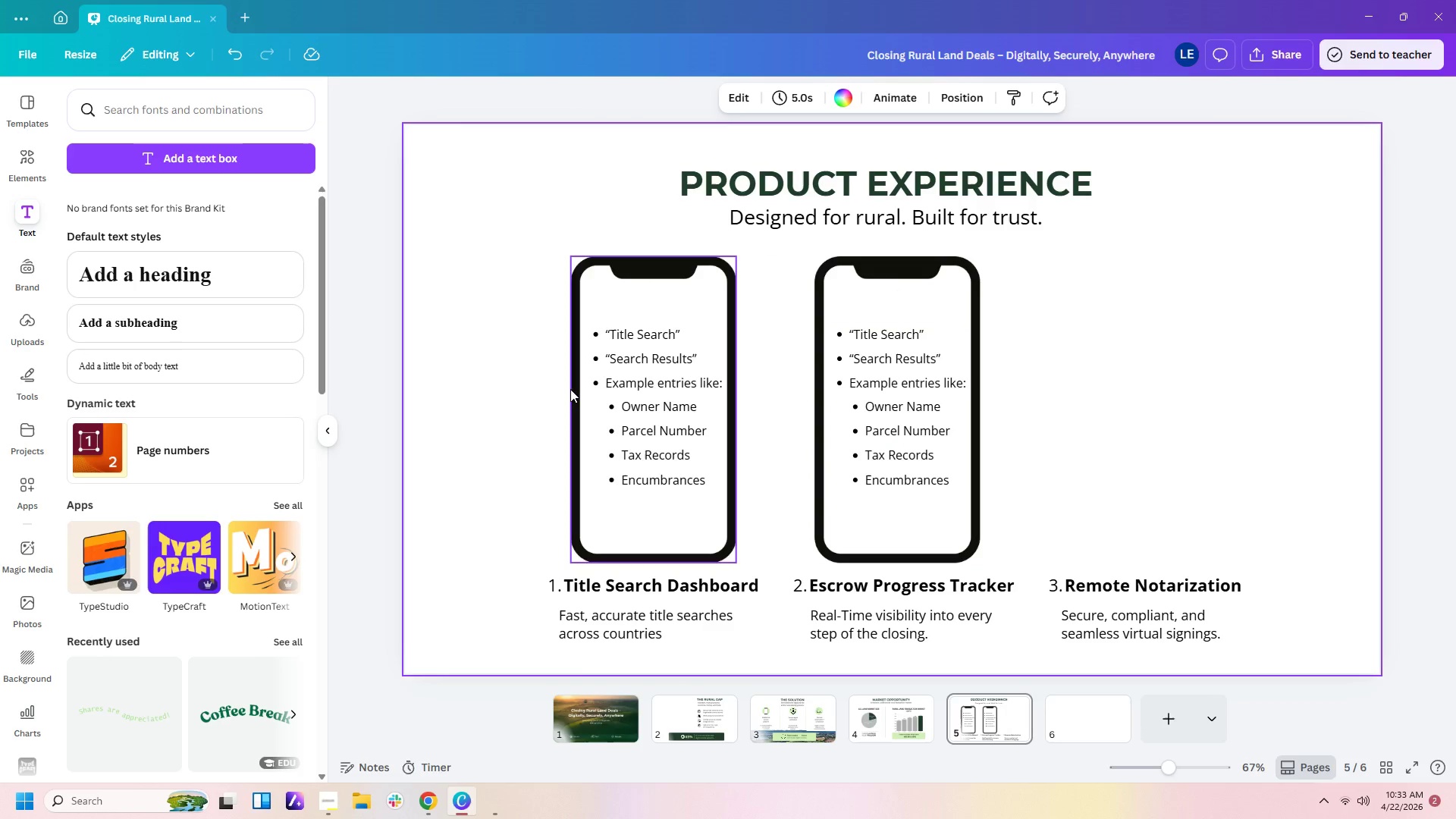 
double_click([913, 352])
 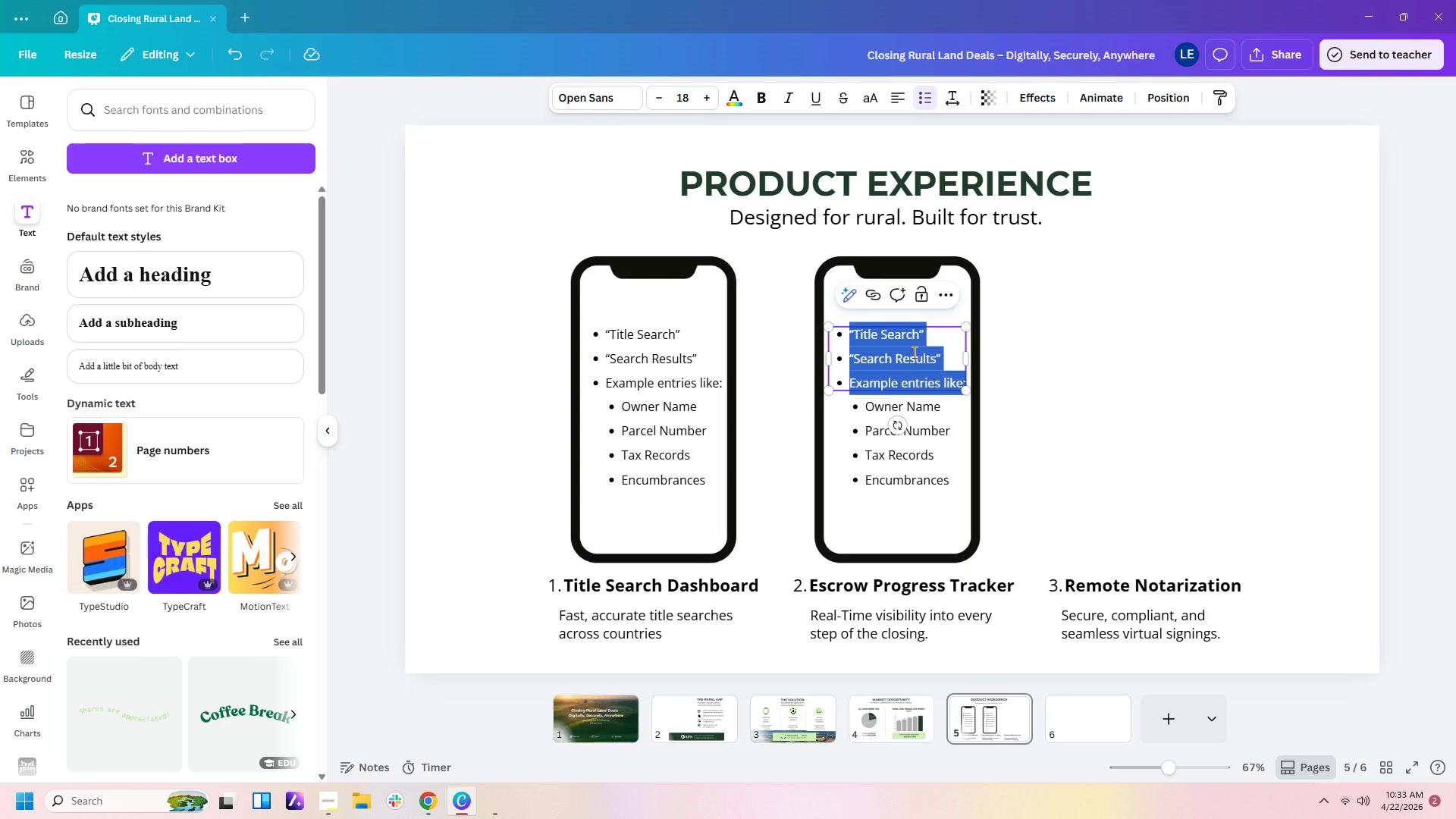 
type(Escrow )
key(Backspace)
key(Backspace)
key(Backspace)
key(Backspace)
key(Backspace)
key(Backspace)
key(Backspace)
type("Escrow Progress")
 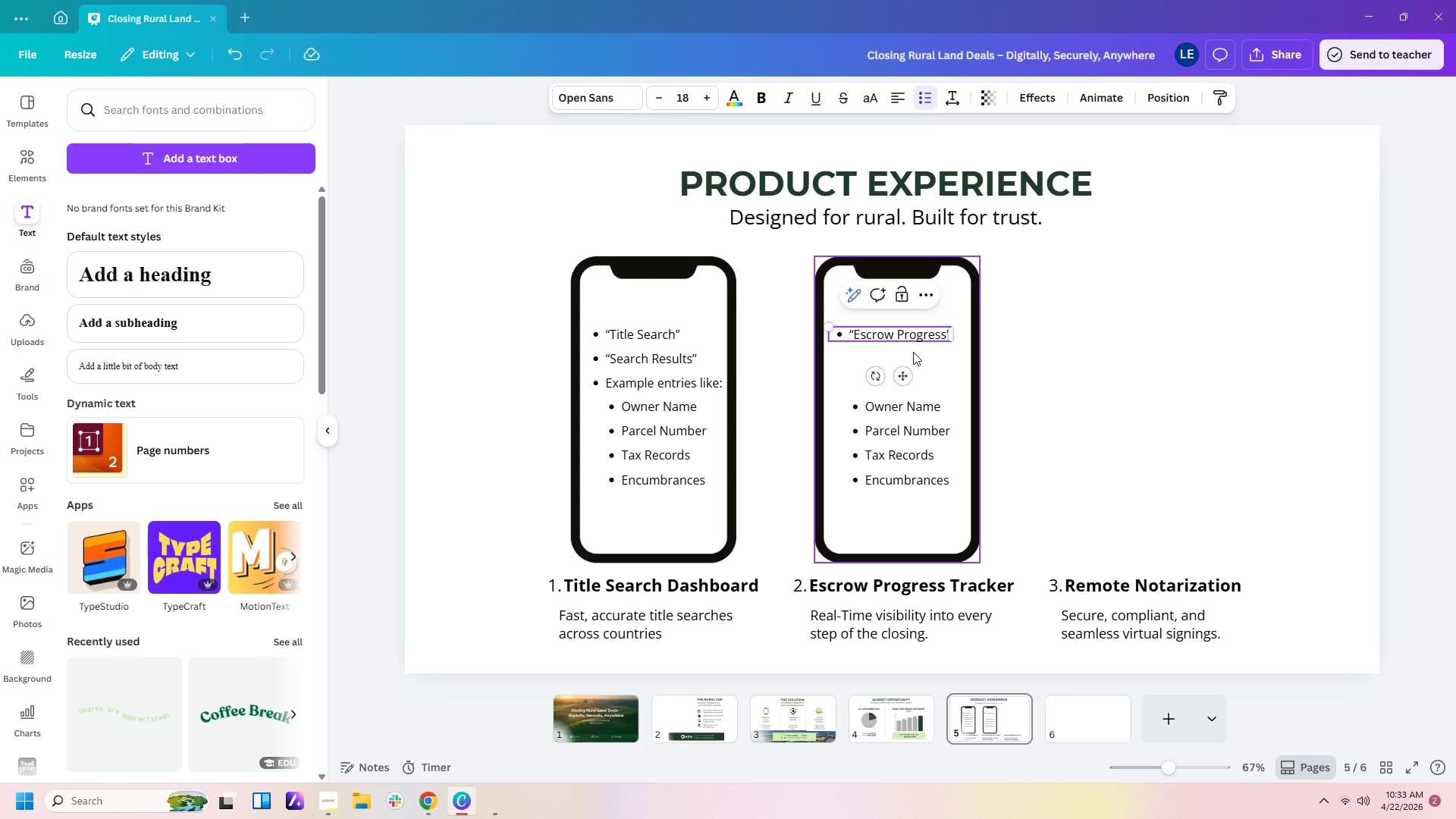 
key(Enter)
 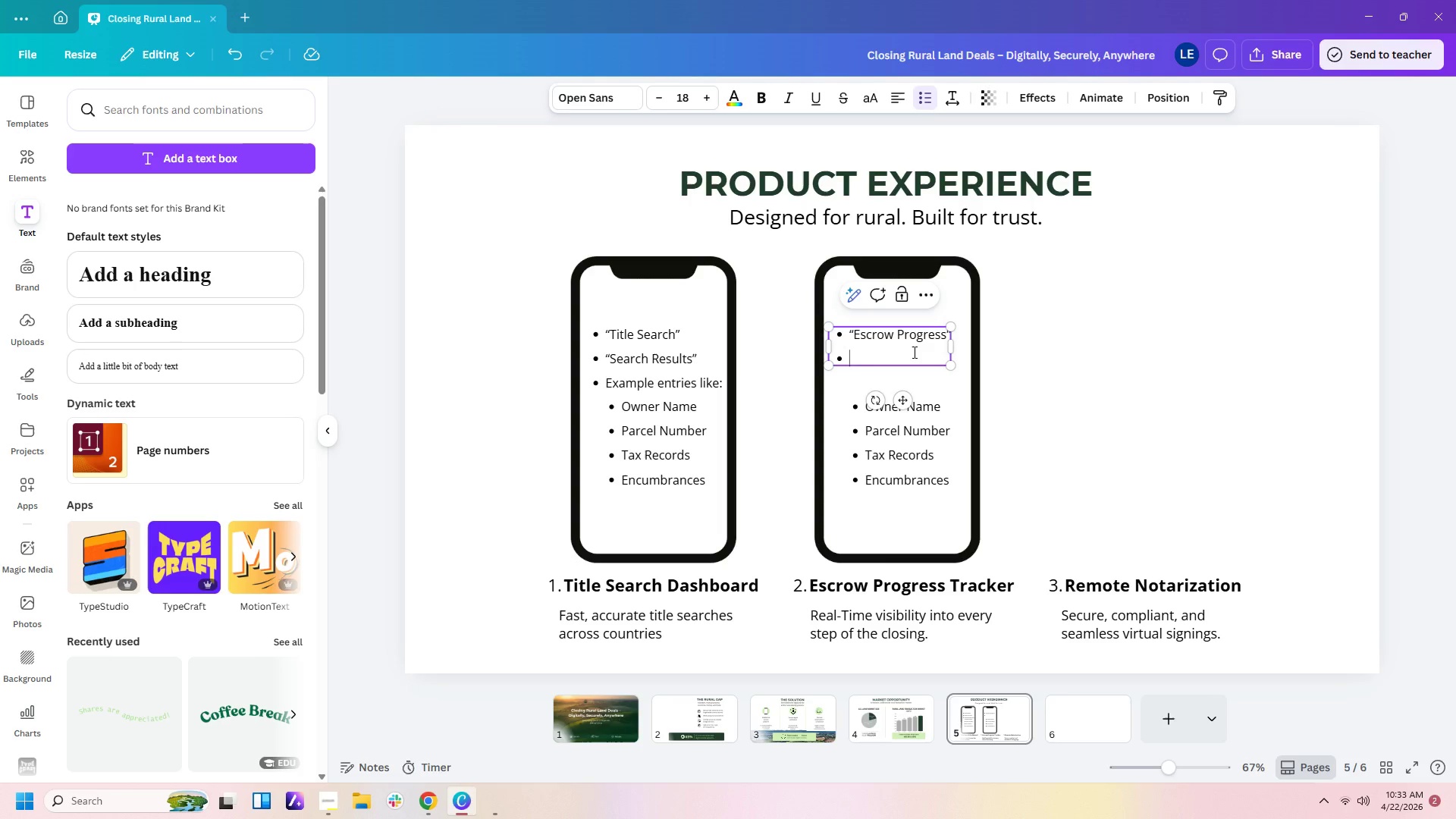 
type(Statuu)
key(Backspace)
type(s steps such as:)
 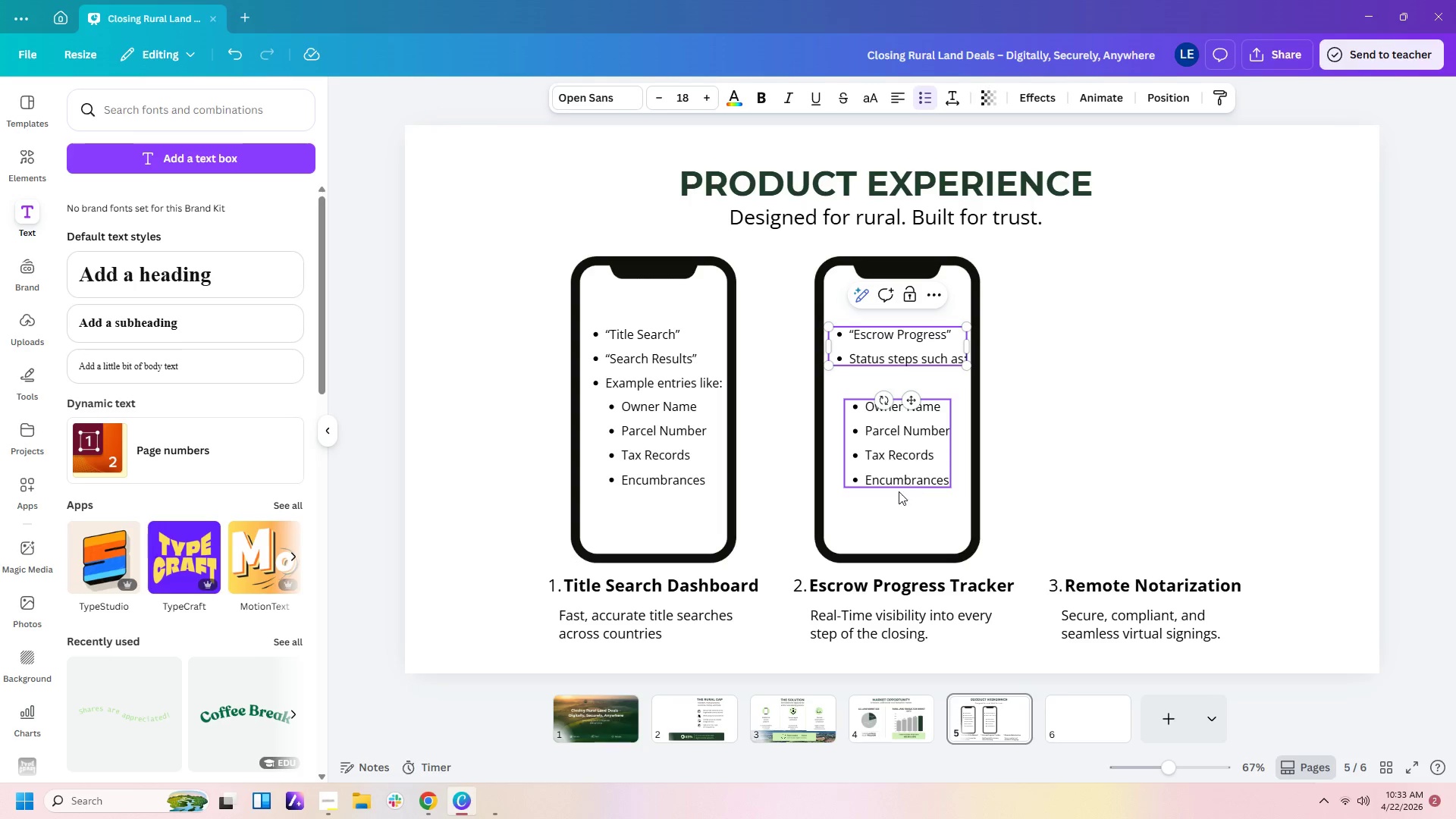 
left_click_drag(start_coordinate=[905, 464], to_coordinate=[914, 445])
 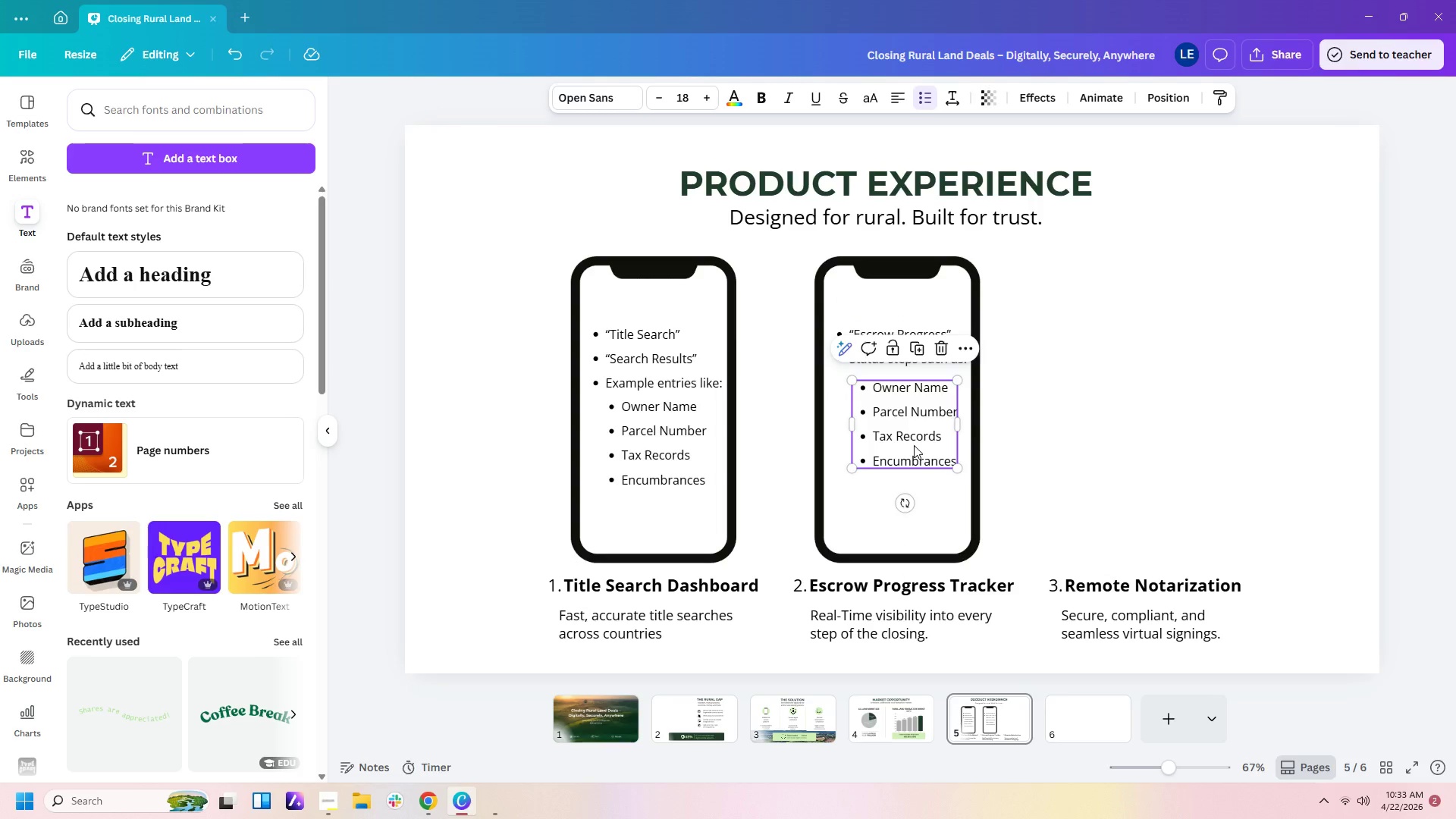 
double_click([914, 445])
 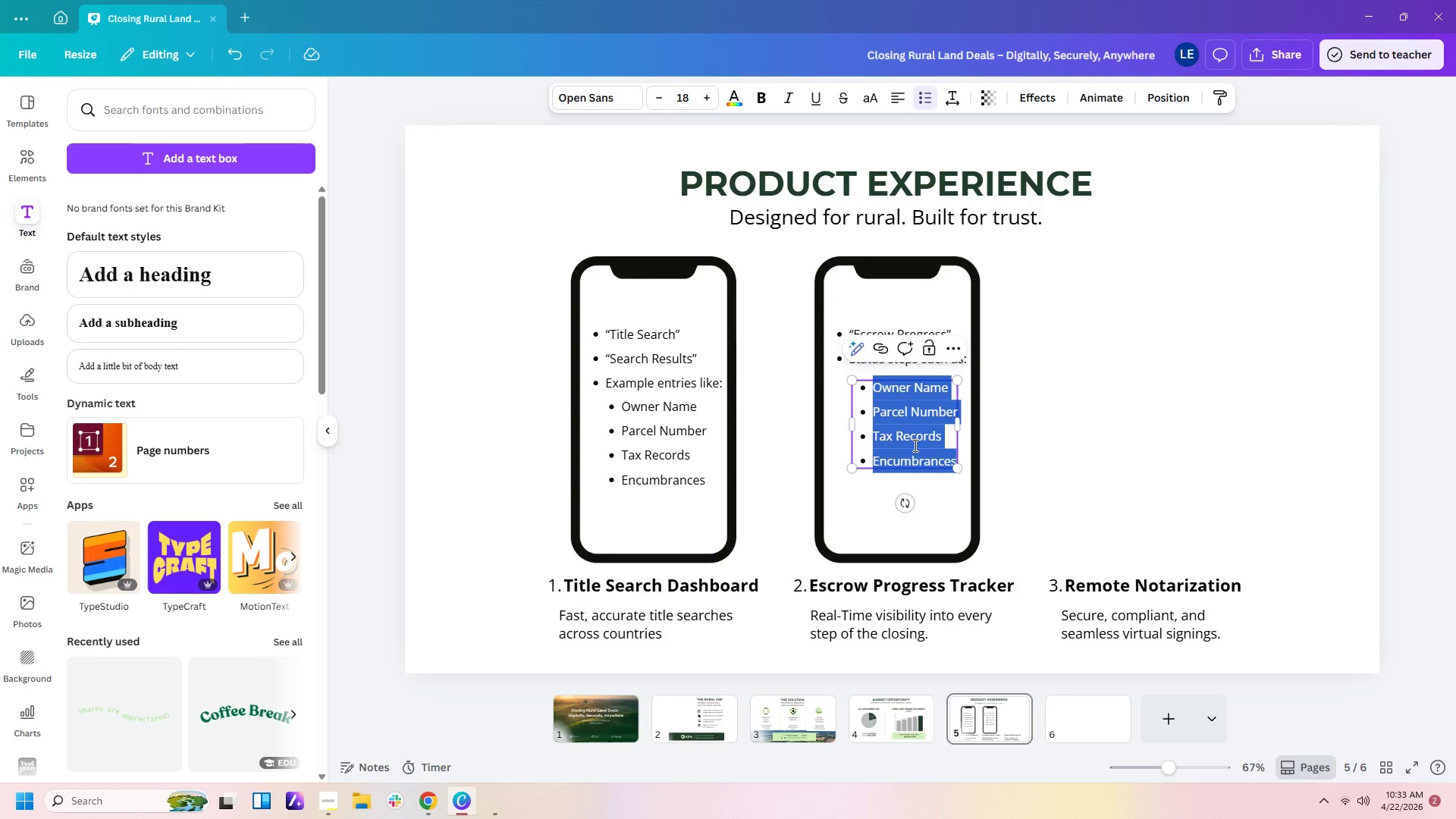 
type(Purchase ag)
key(Backspace)
type(greement)
 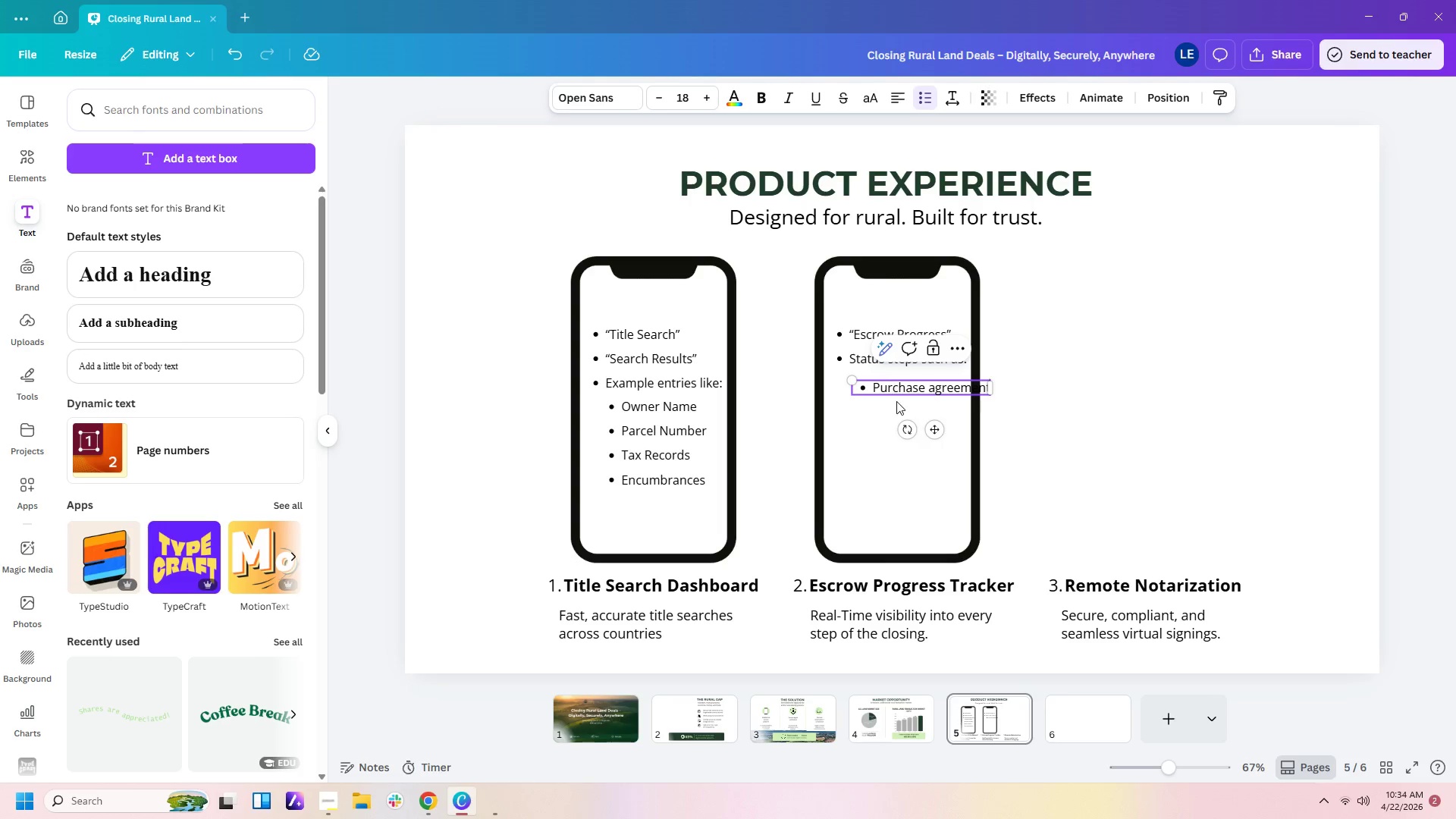 
key(Enter)
 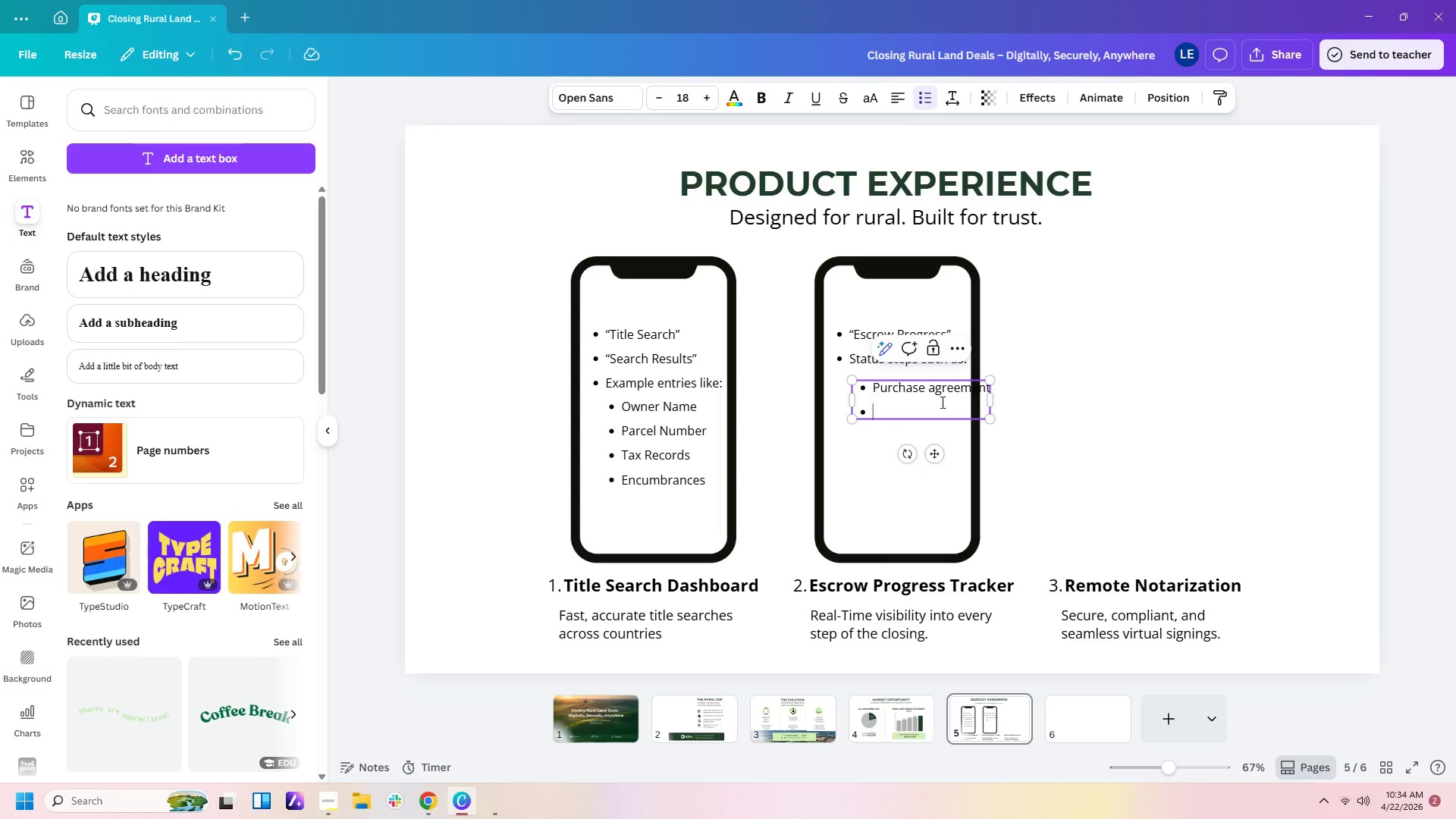 
type(Title search)
 